 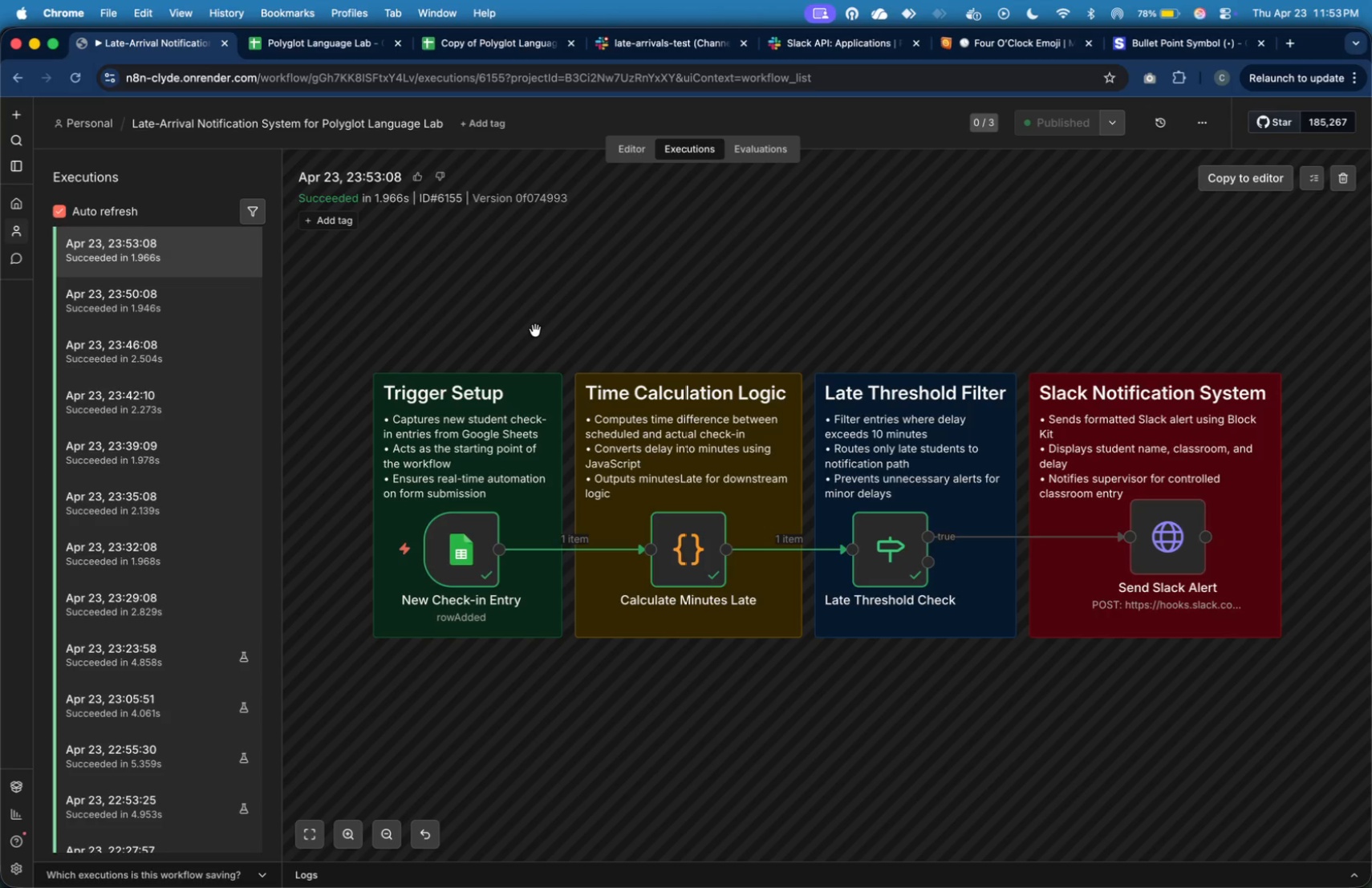 
key(Meta+Shift+4)
 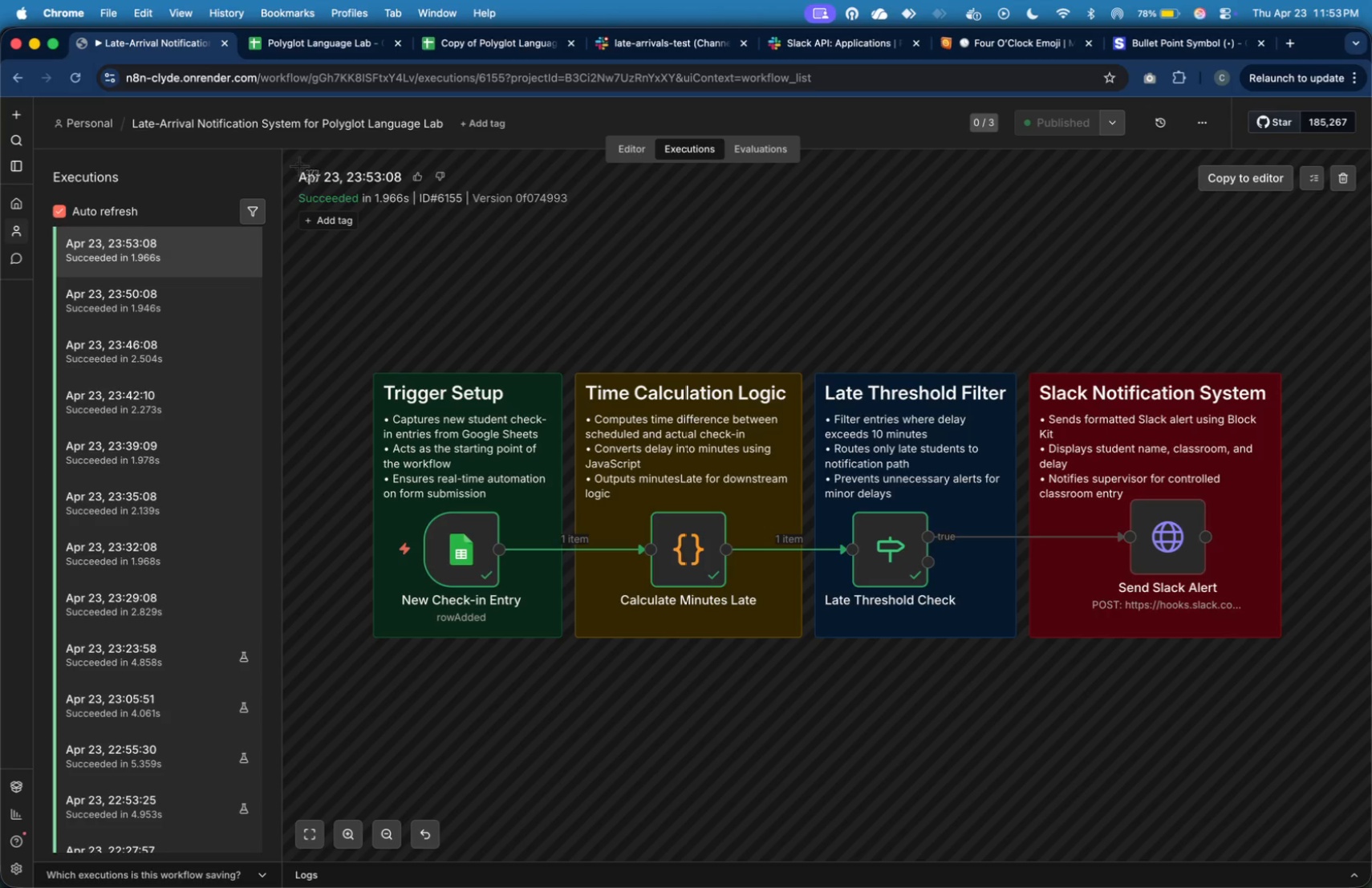 
left_click_drag(start_coordinate=[291, 161], to_coordinate=[1290, 649])
 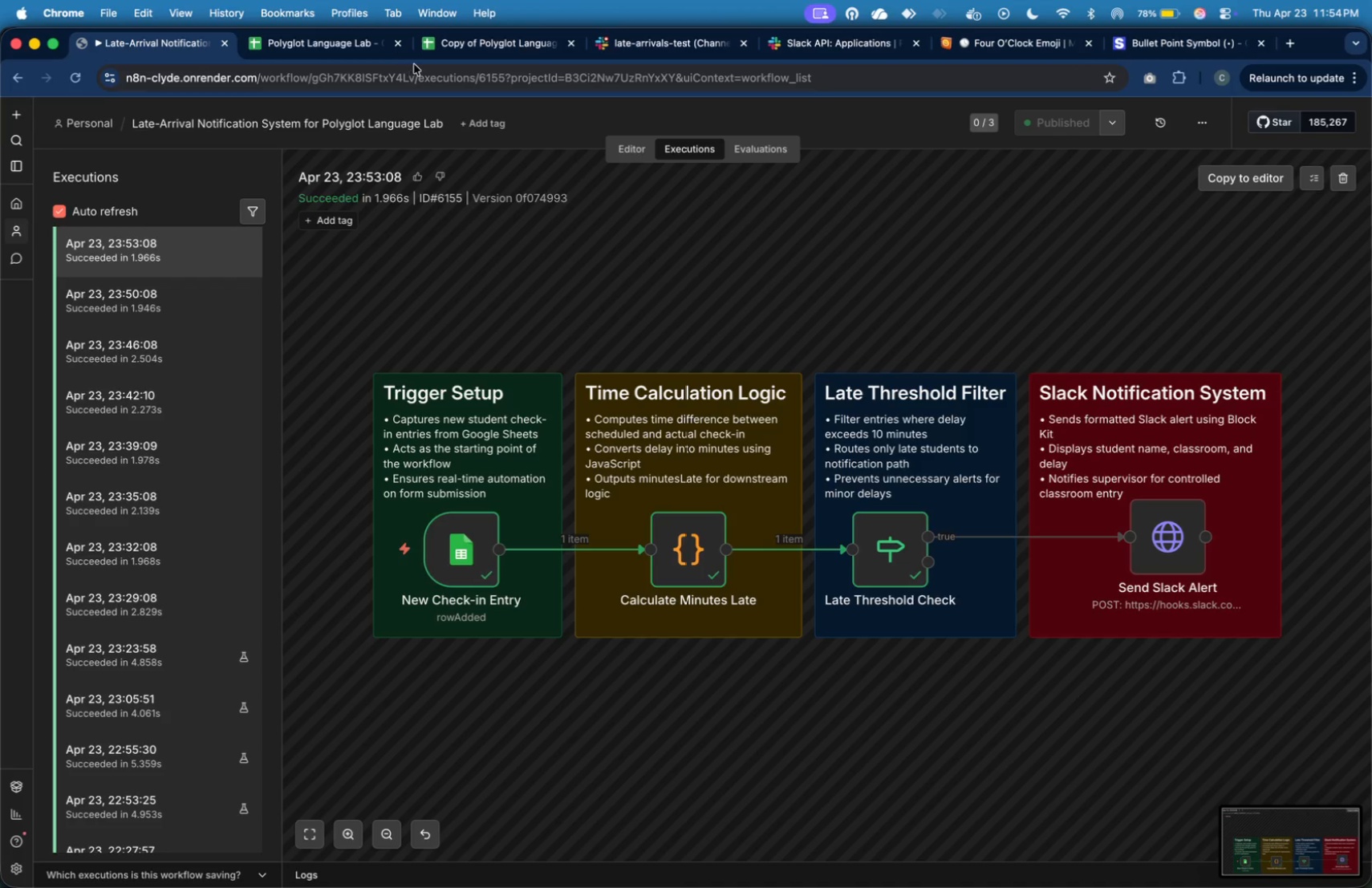 
key(Meta+Tab)
 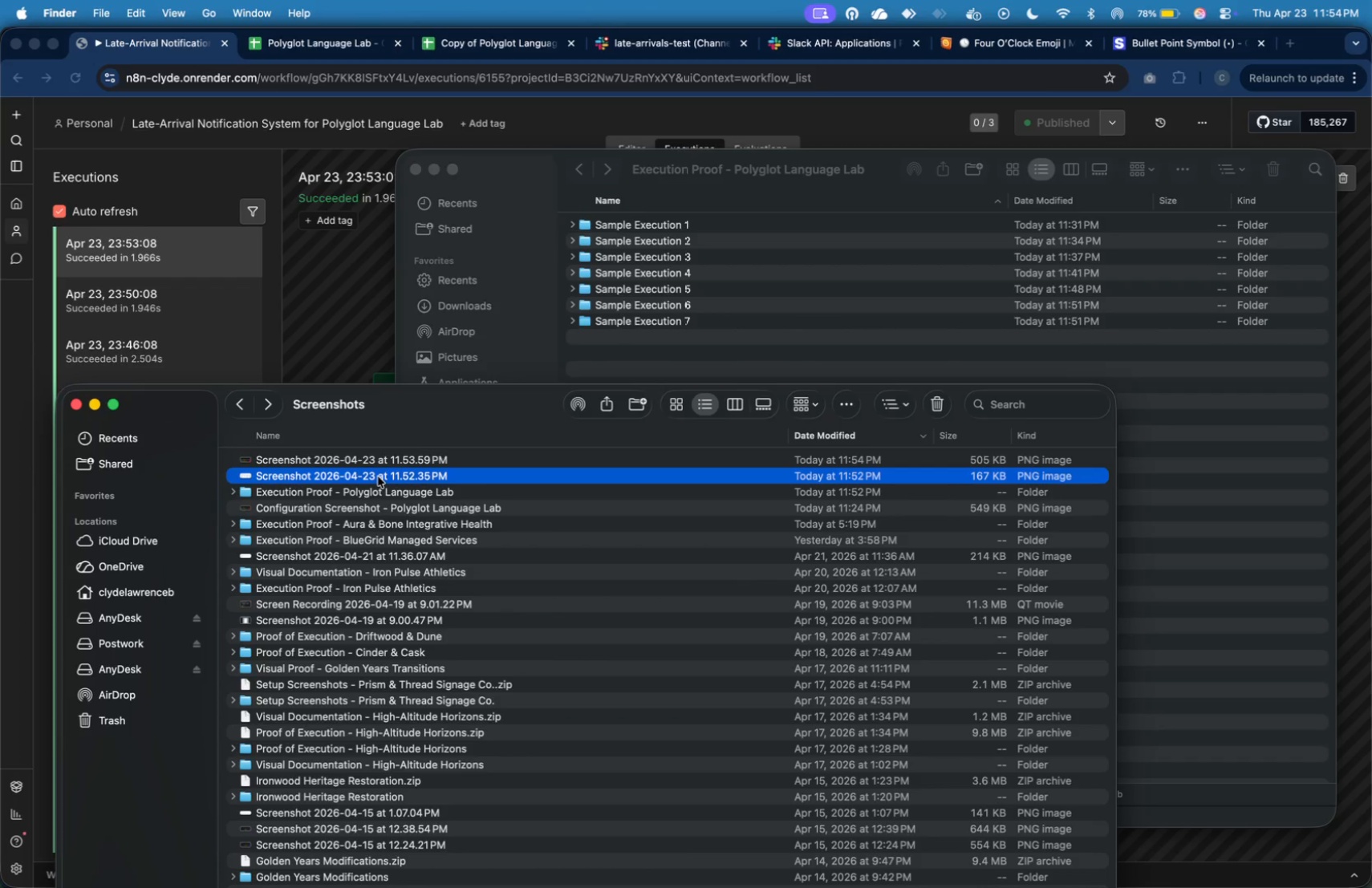 
wait(6.53)
 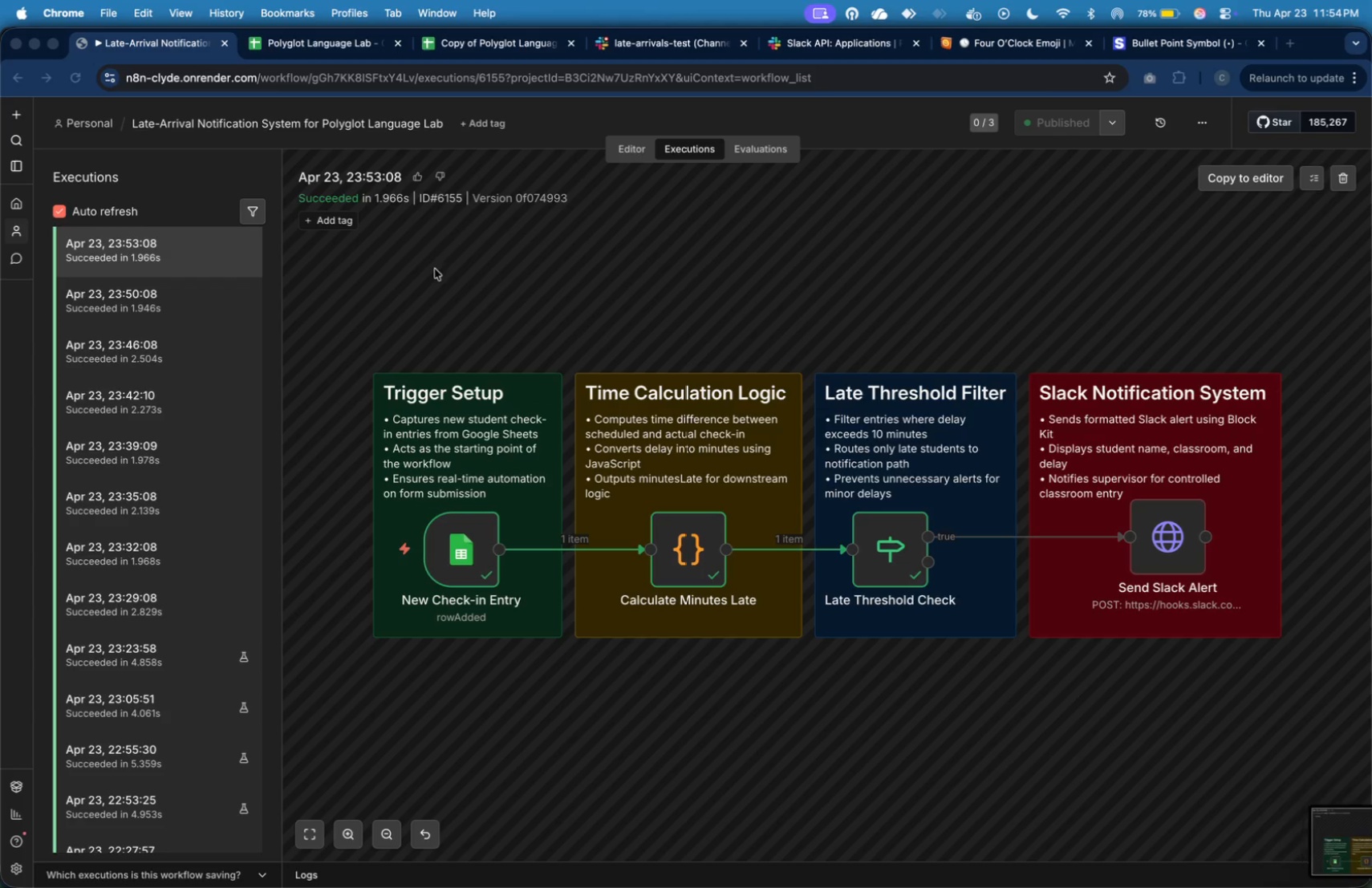 
left_click([481, 587])
 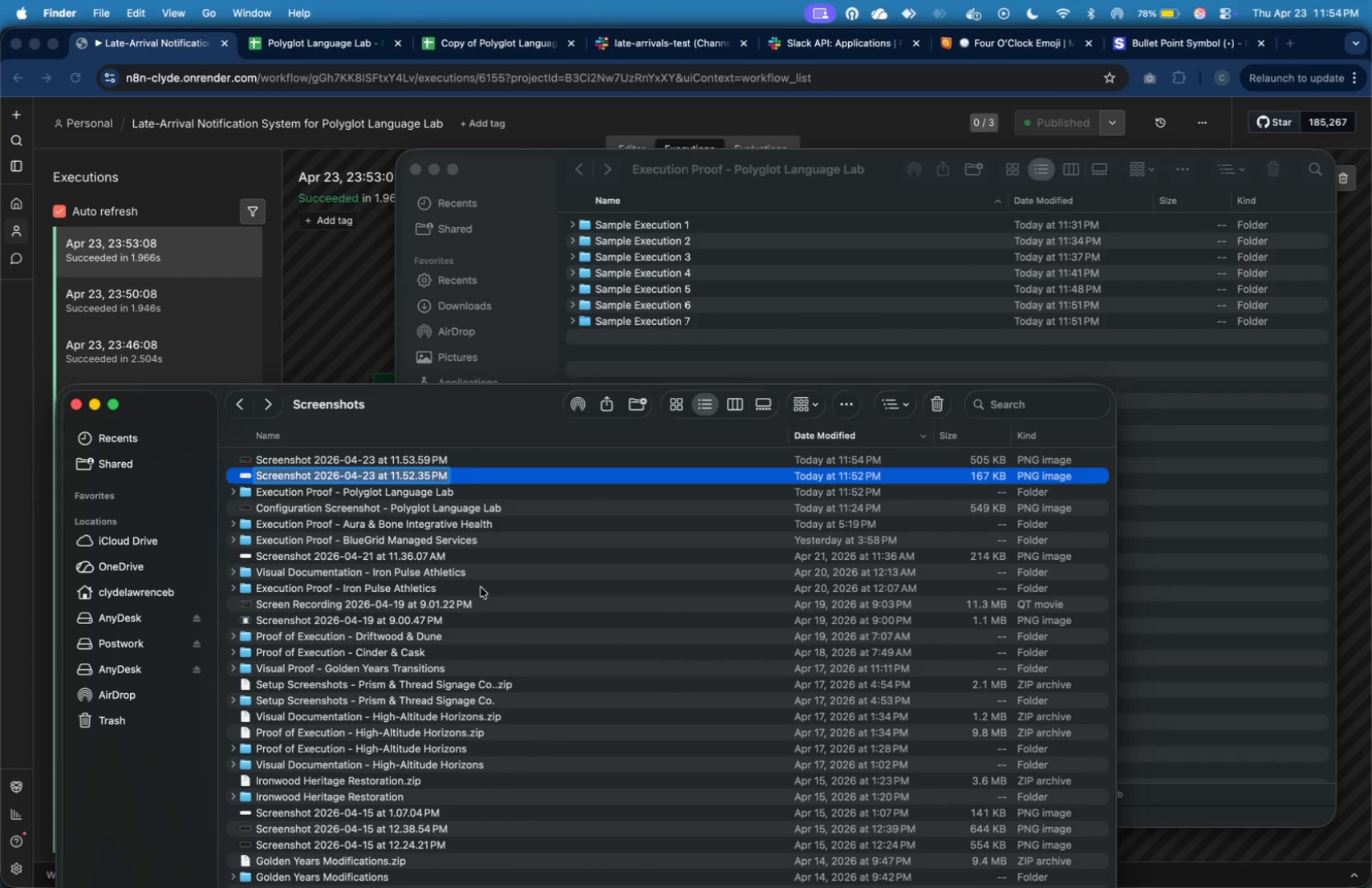 
type([1] Google Sheets Input)
 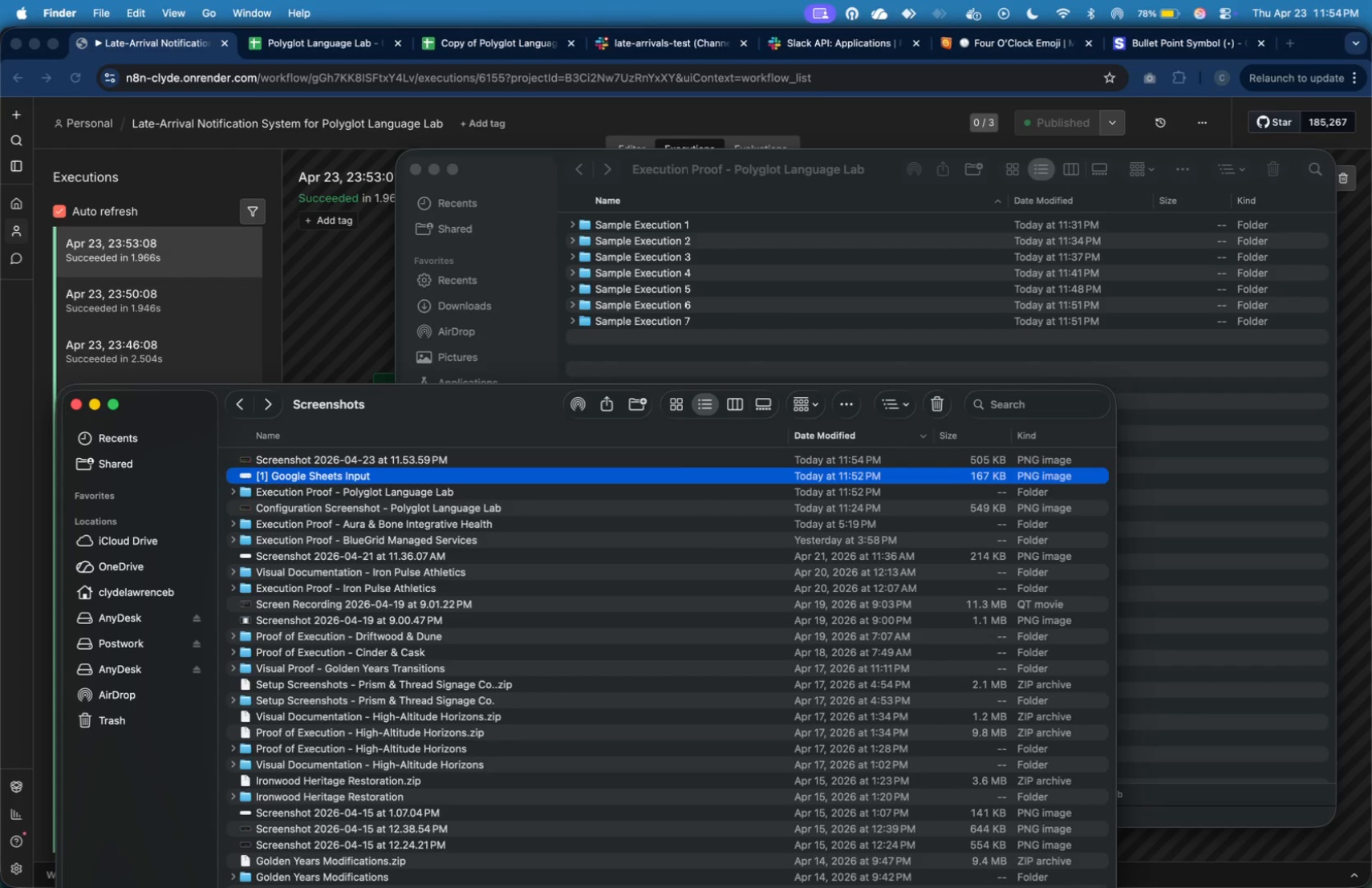 
 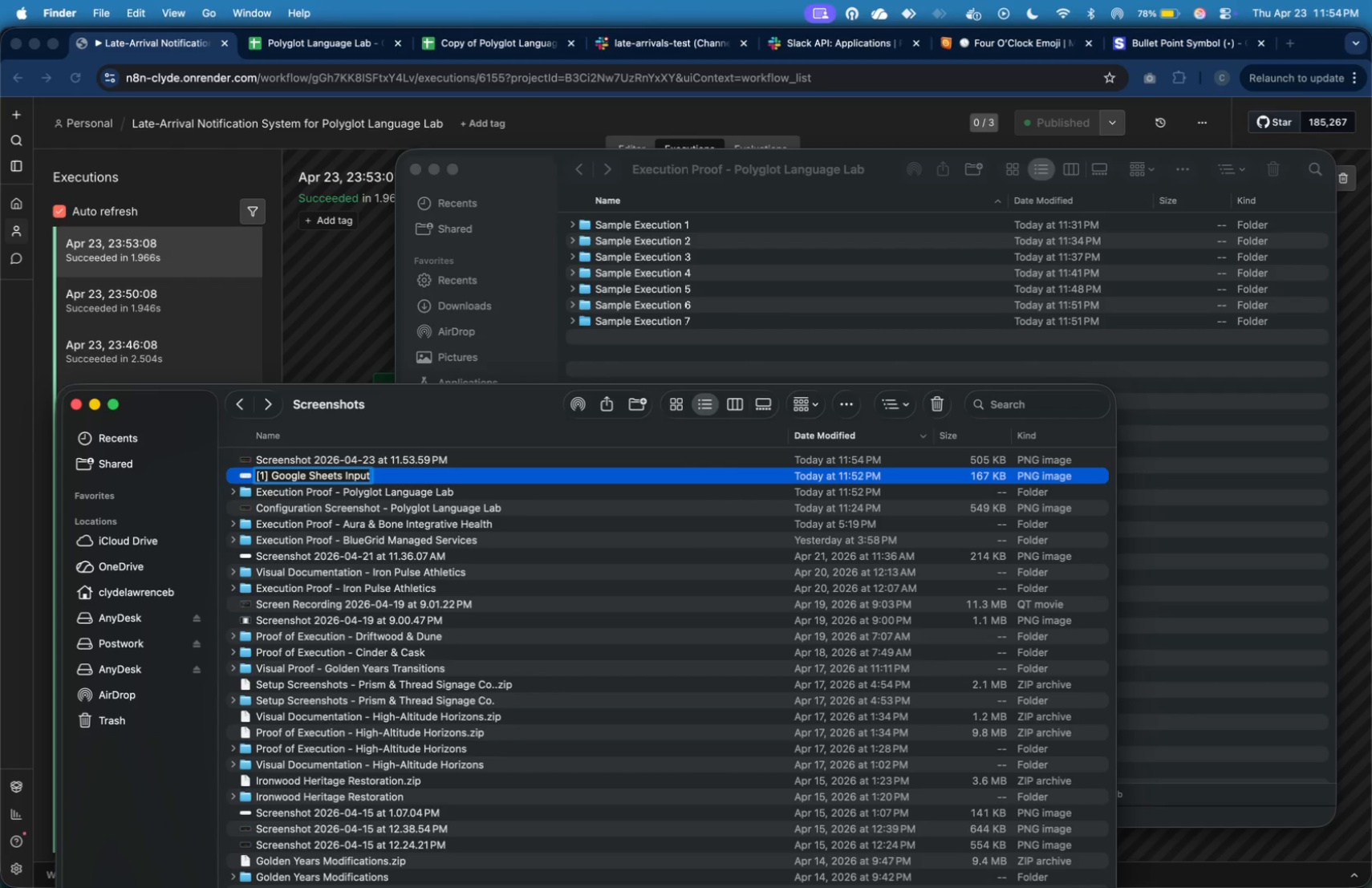 
key(Enter)
 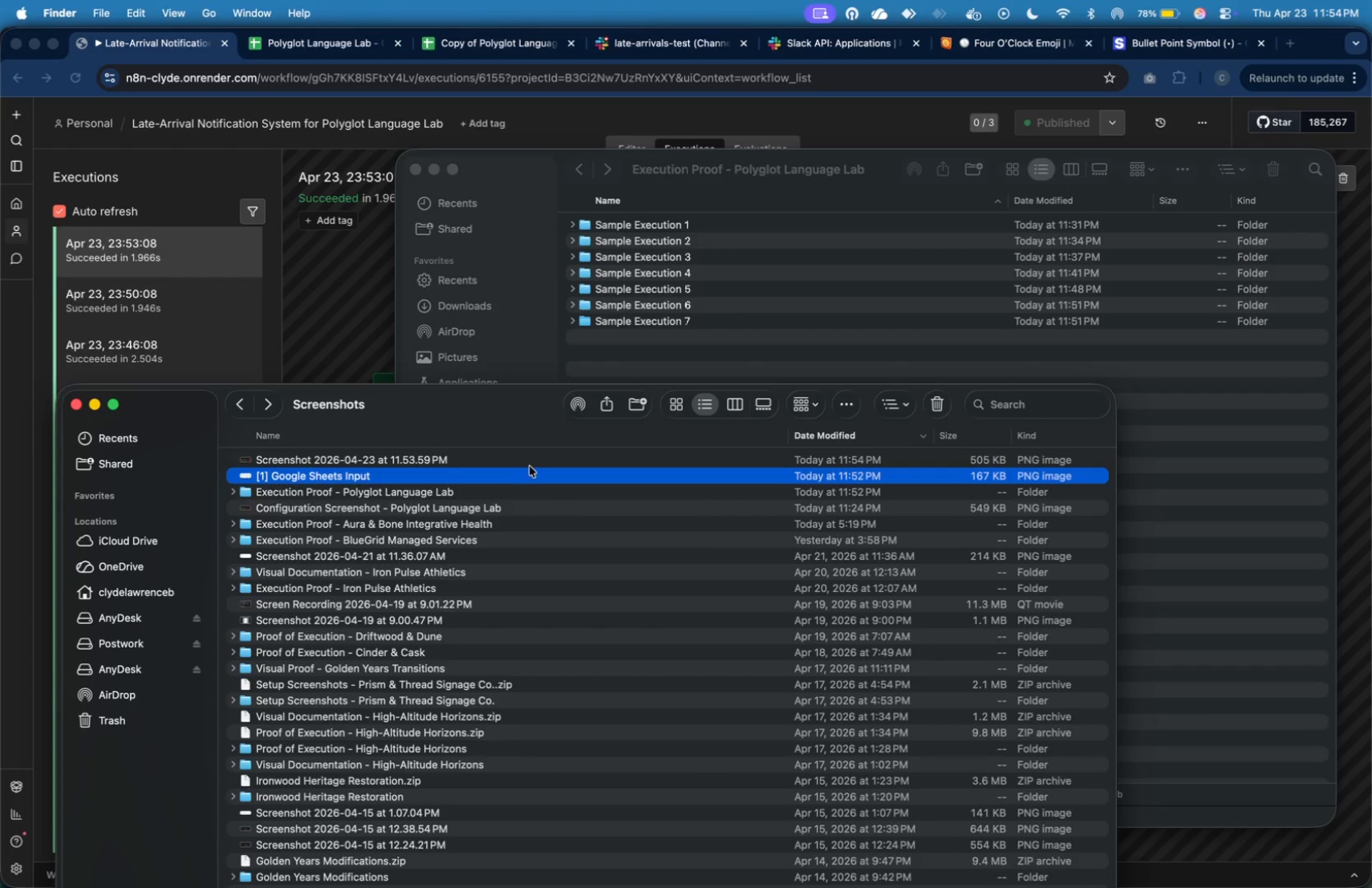 
left_click([531, 461])
 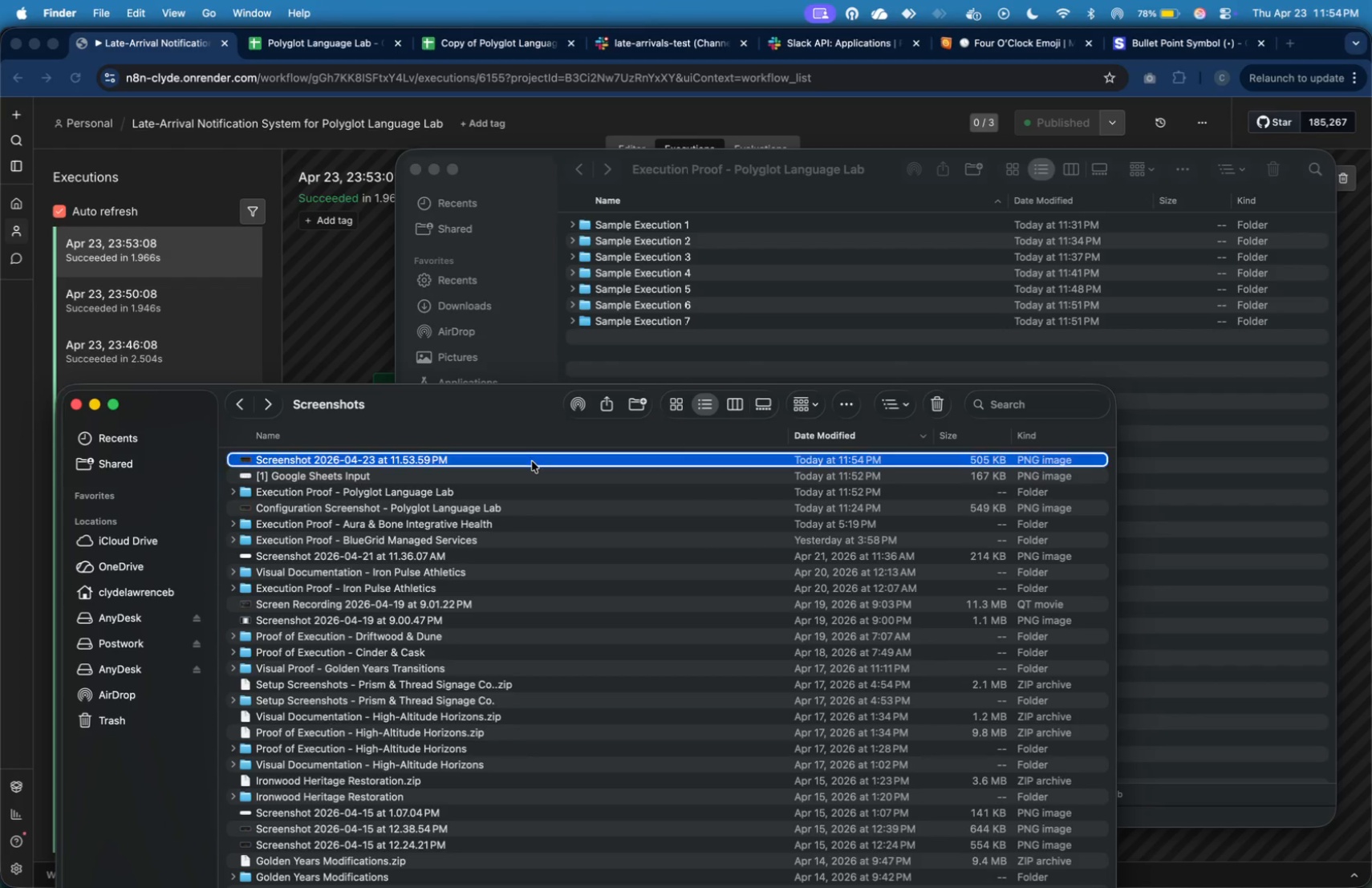 
right_click([532, 461])
 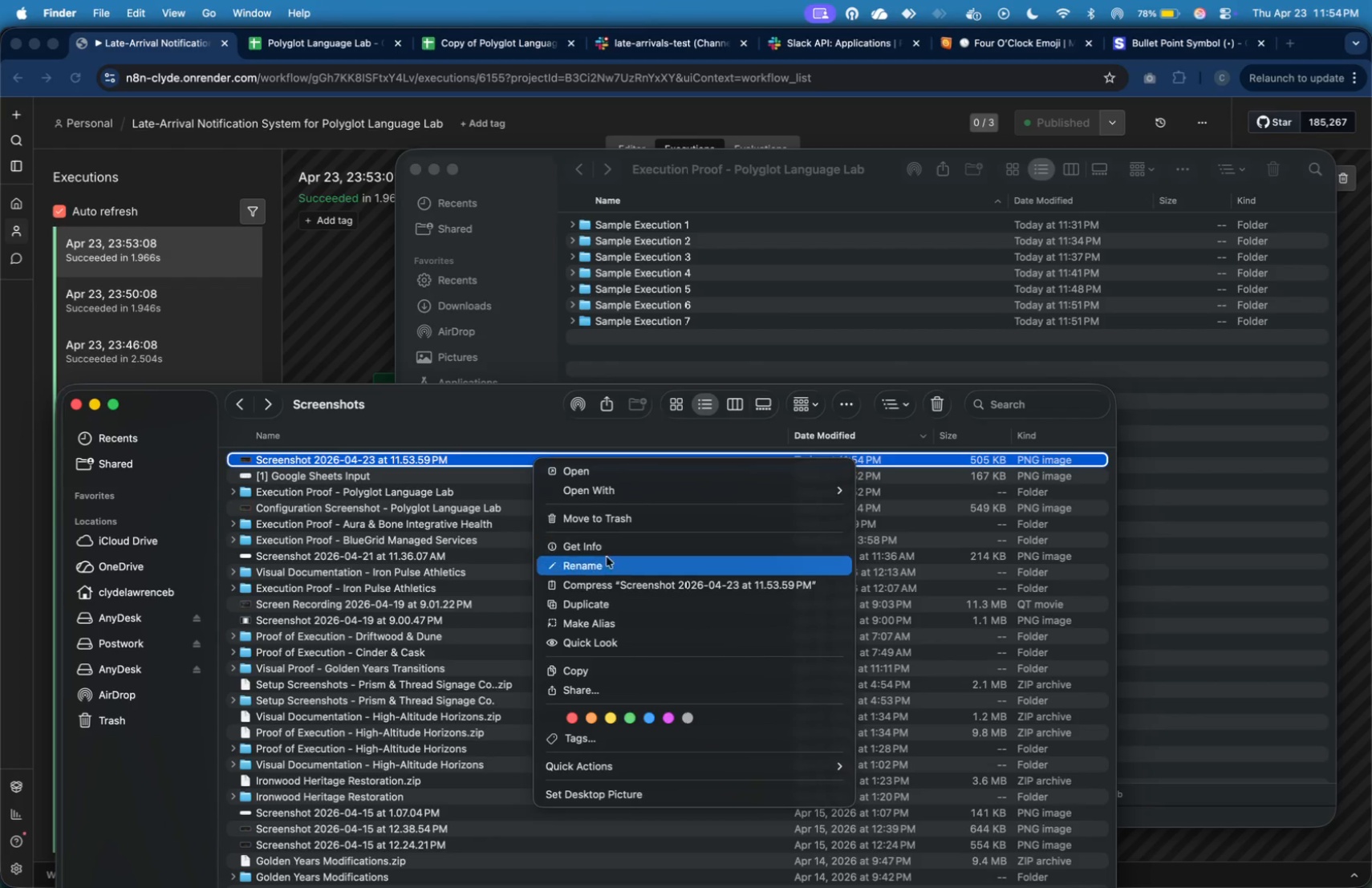 
left_click([614, 567])
 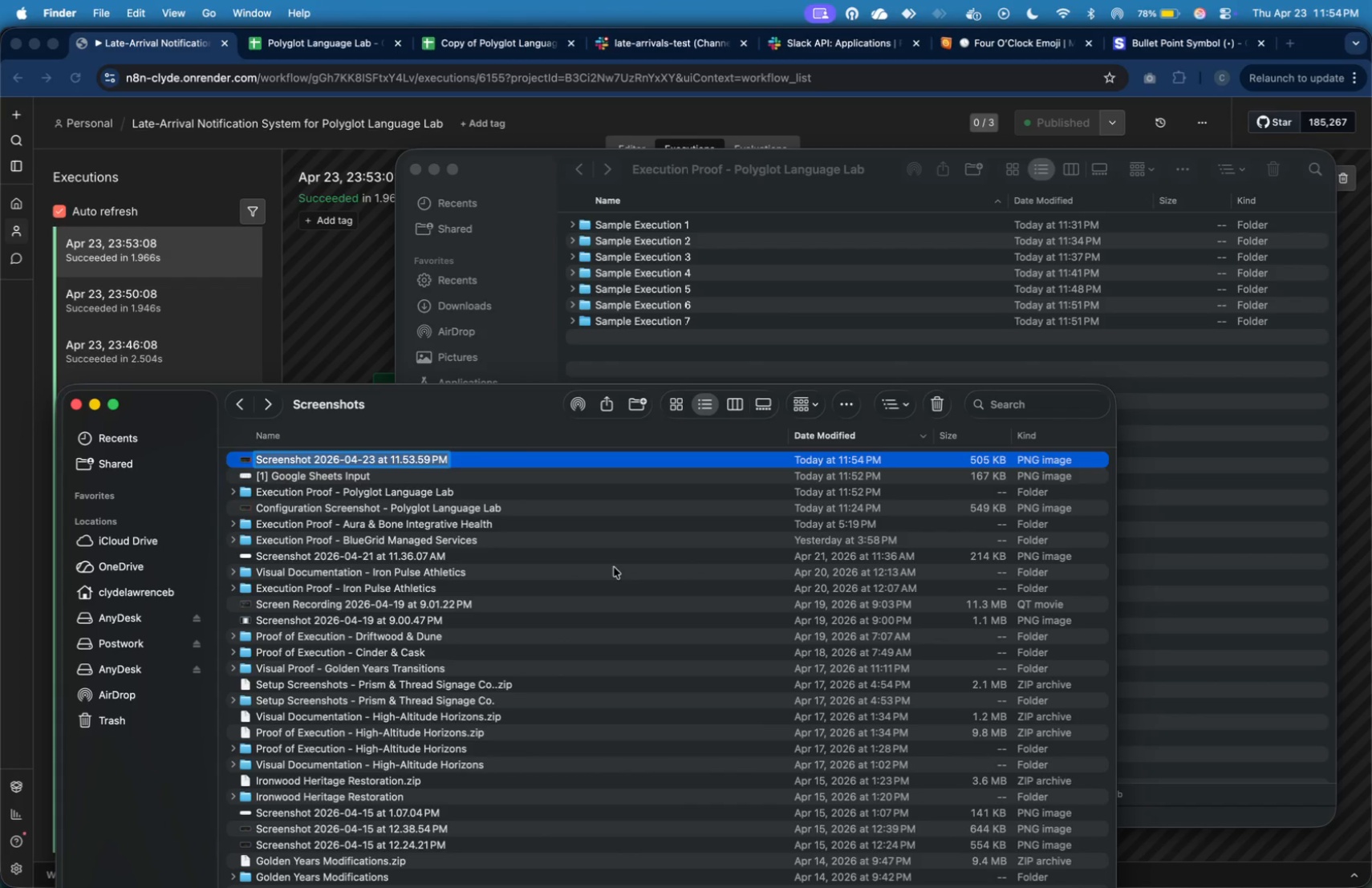 
type([2] n8n Execution Path)
 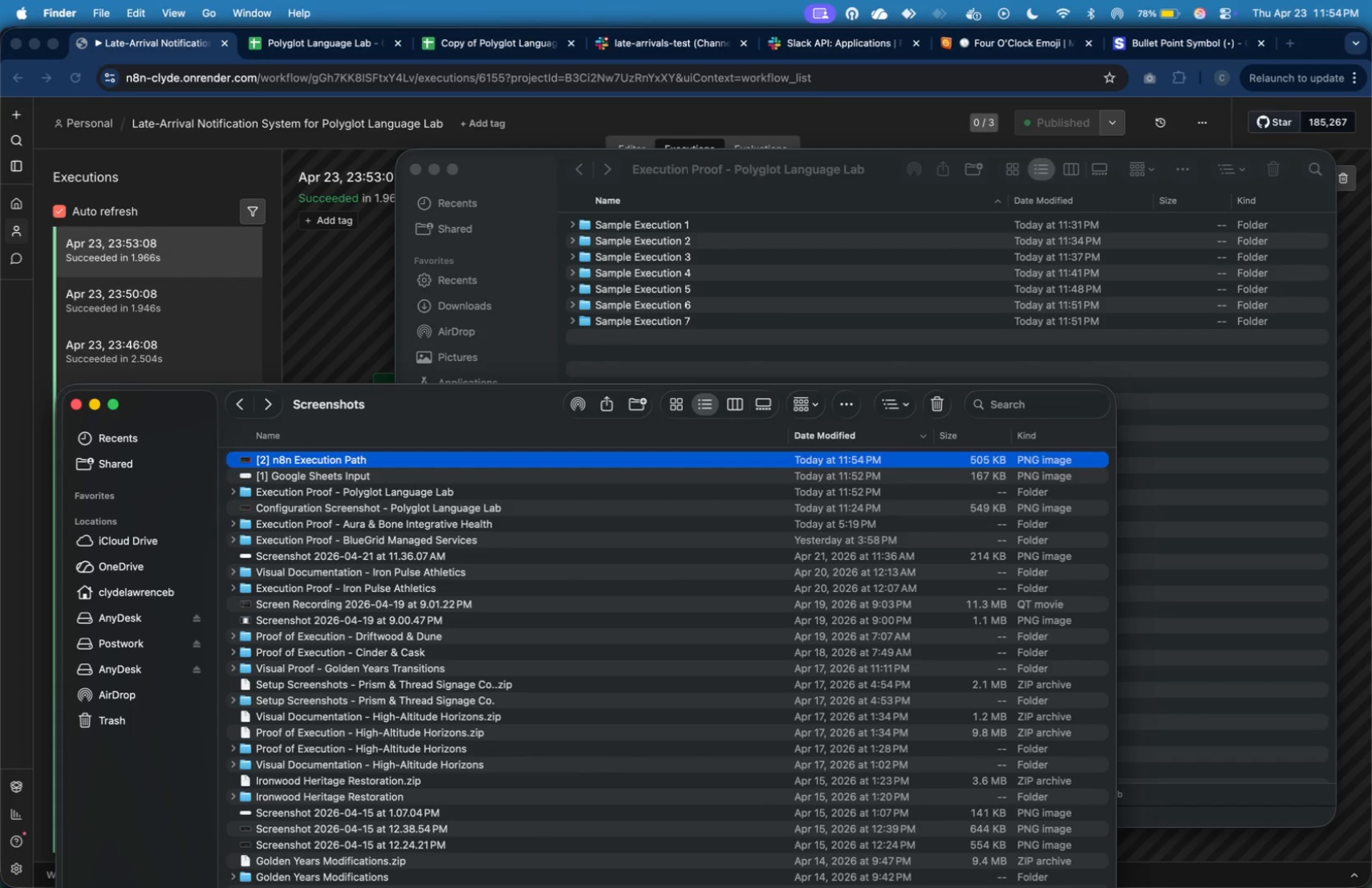 
 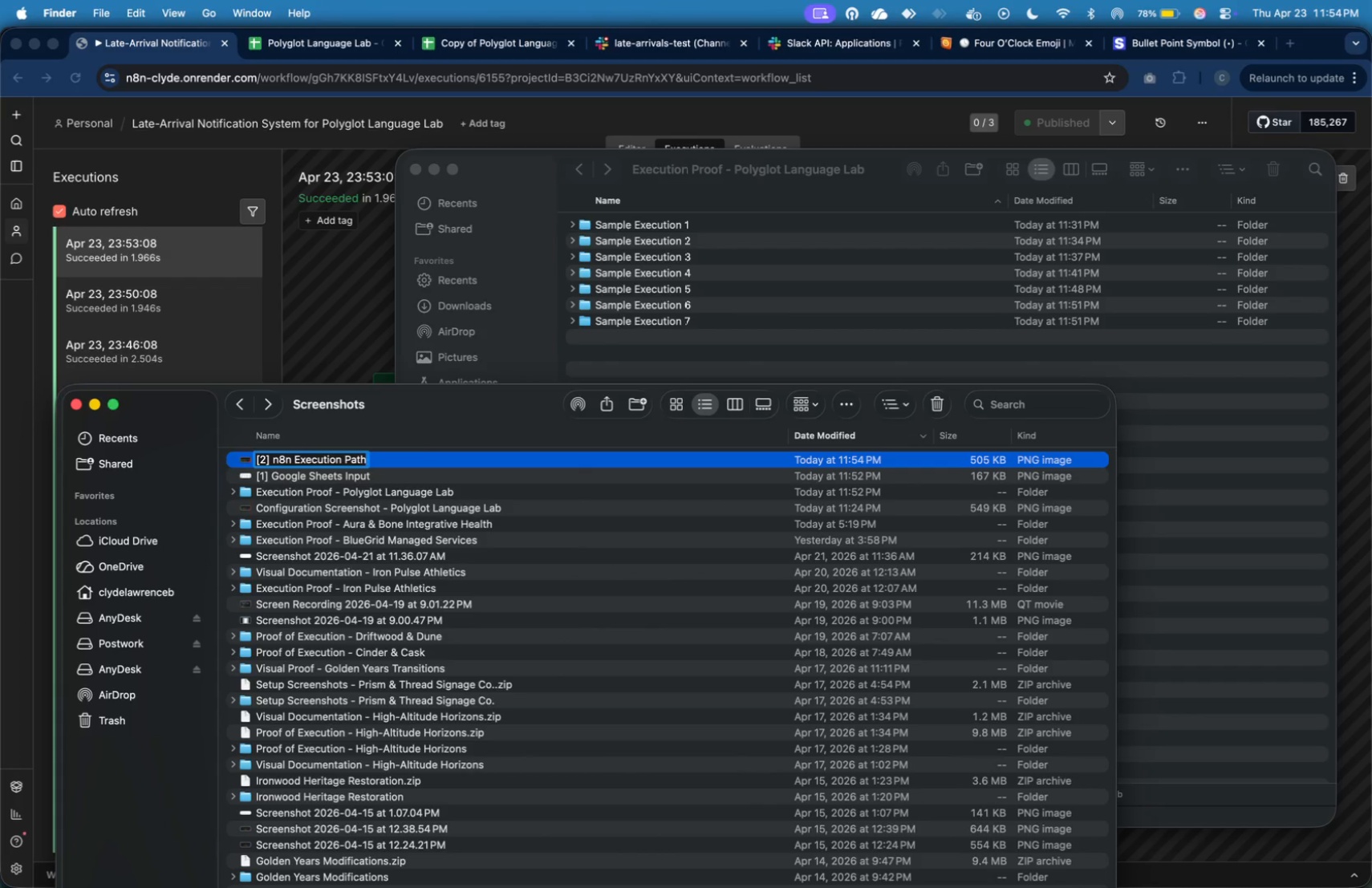 
key(Enter)
 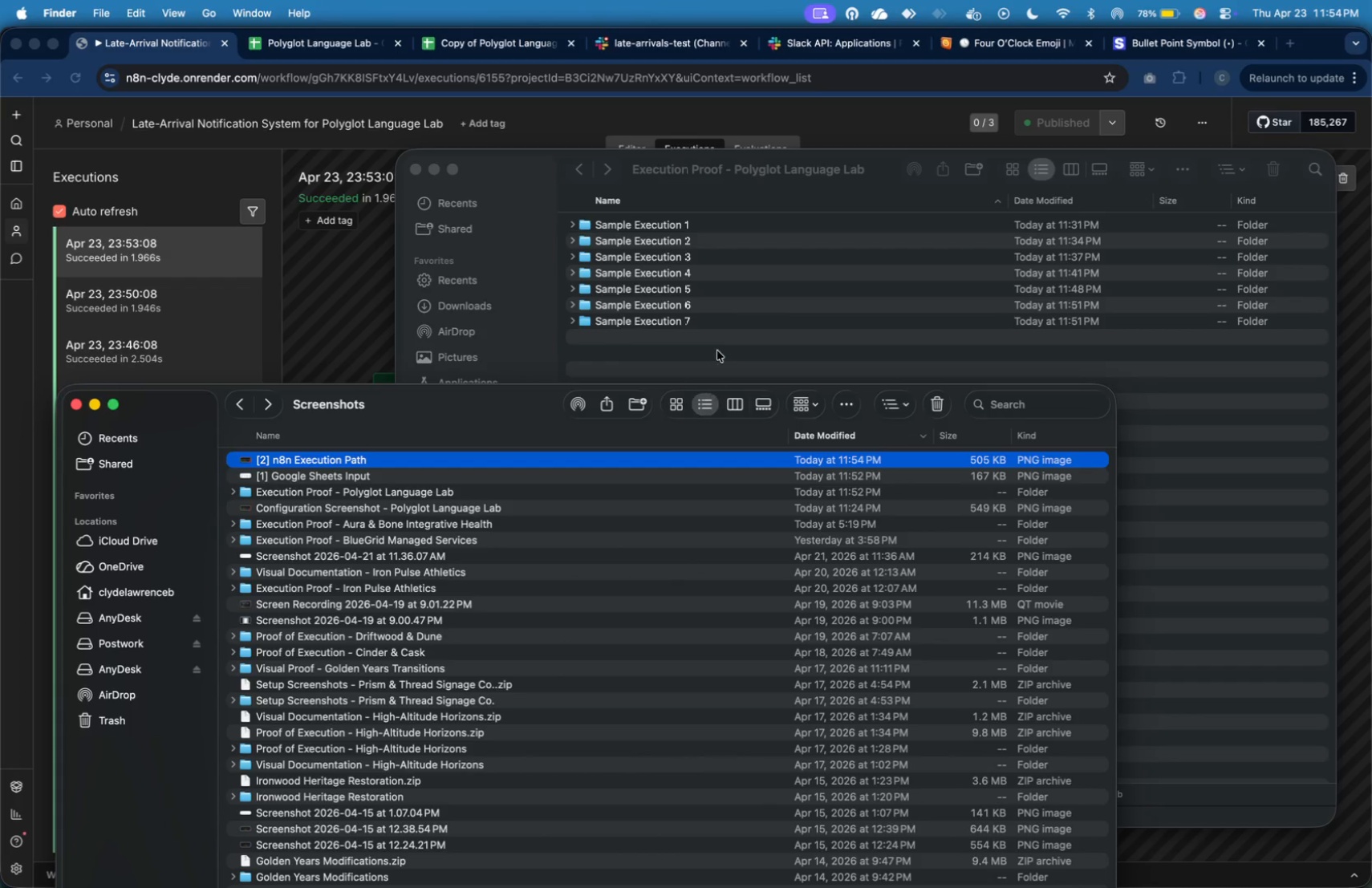 
left_click([721, 323])
 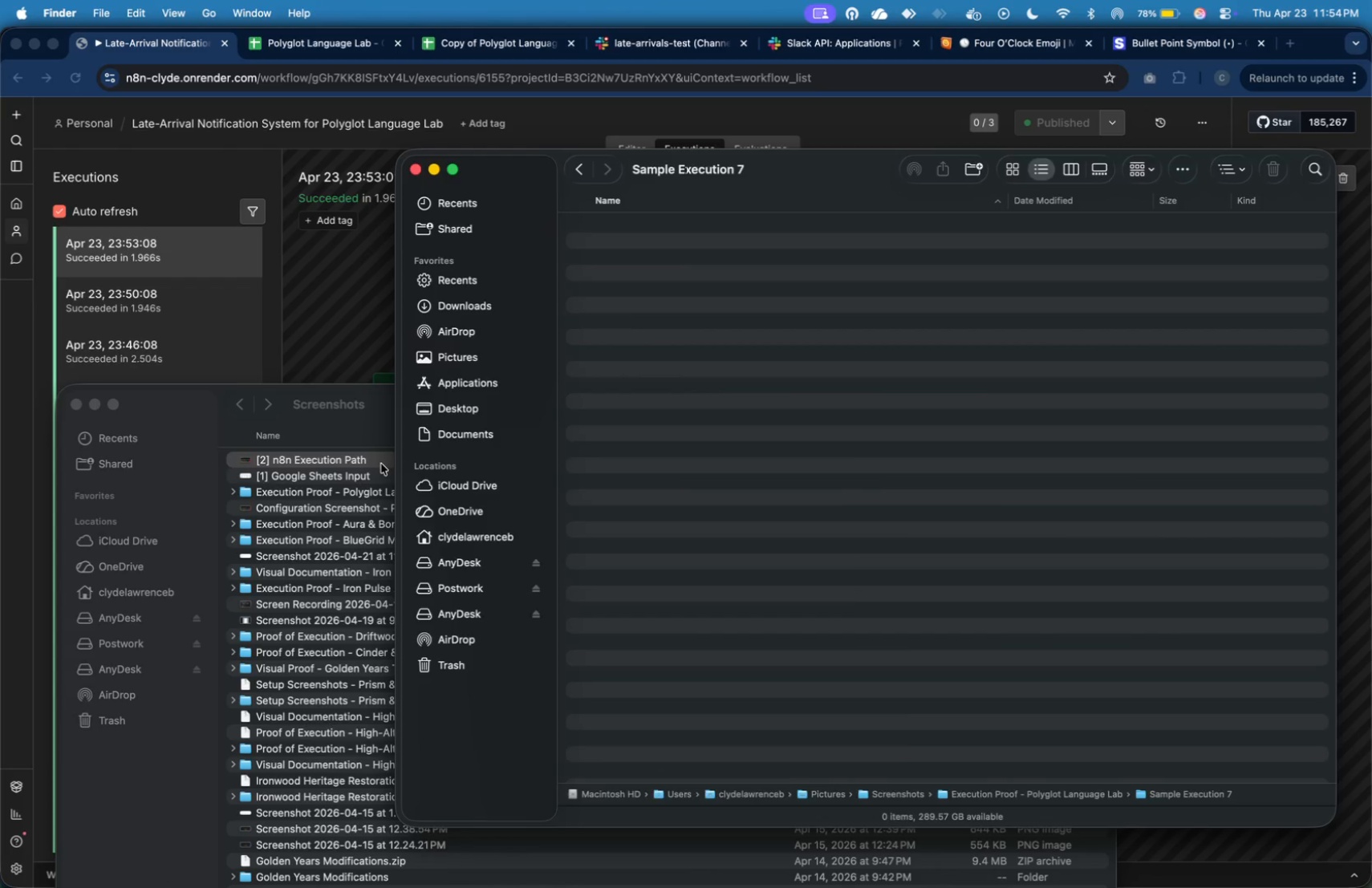 
key(Shift+ArrowDown)
 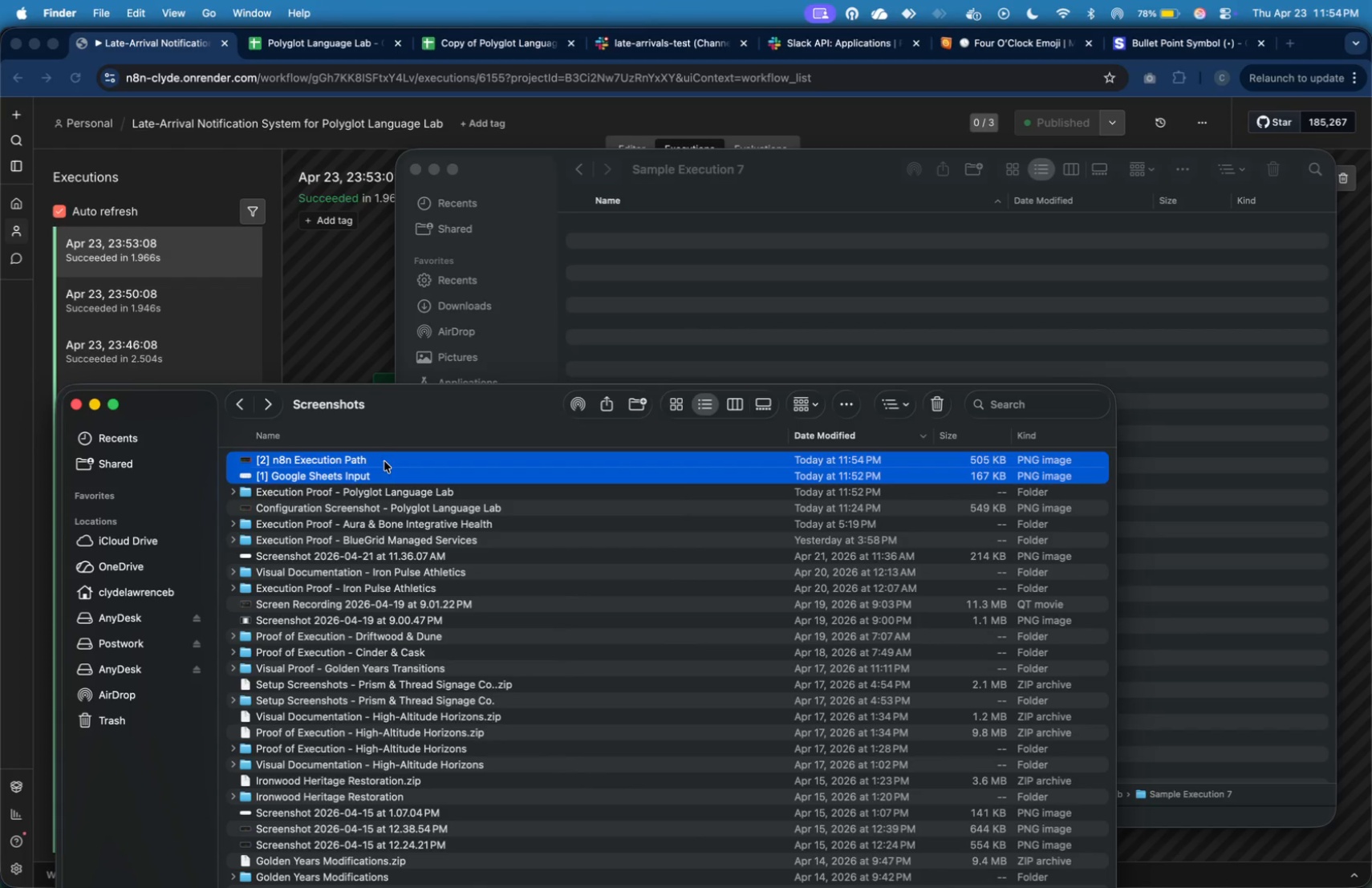 
left_click_drag(start_coordinate=[384, 461], to_coordinate=[697, 324])
 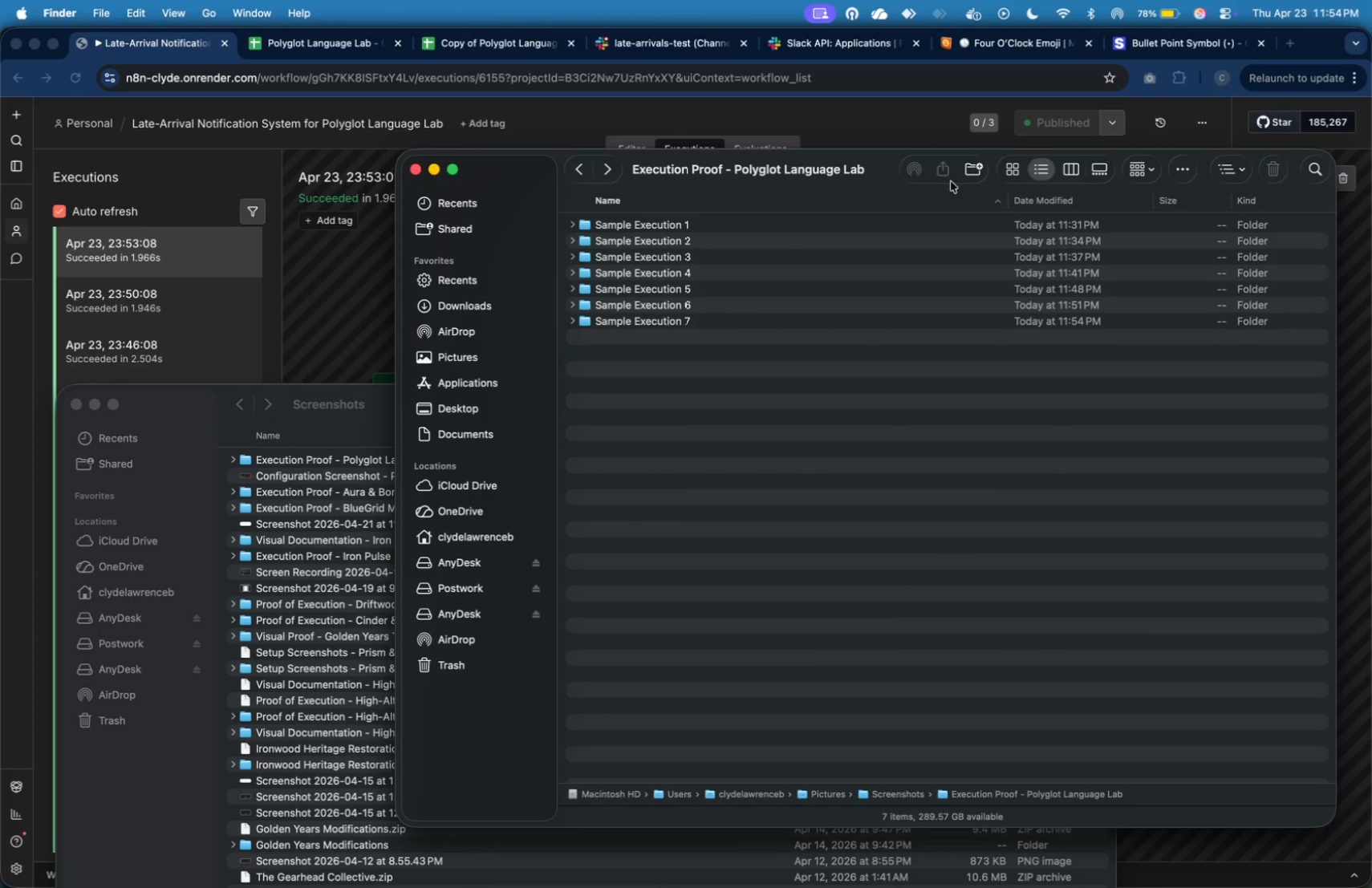 
left_click([977, 167])
 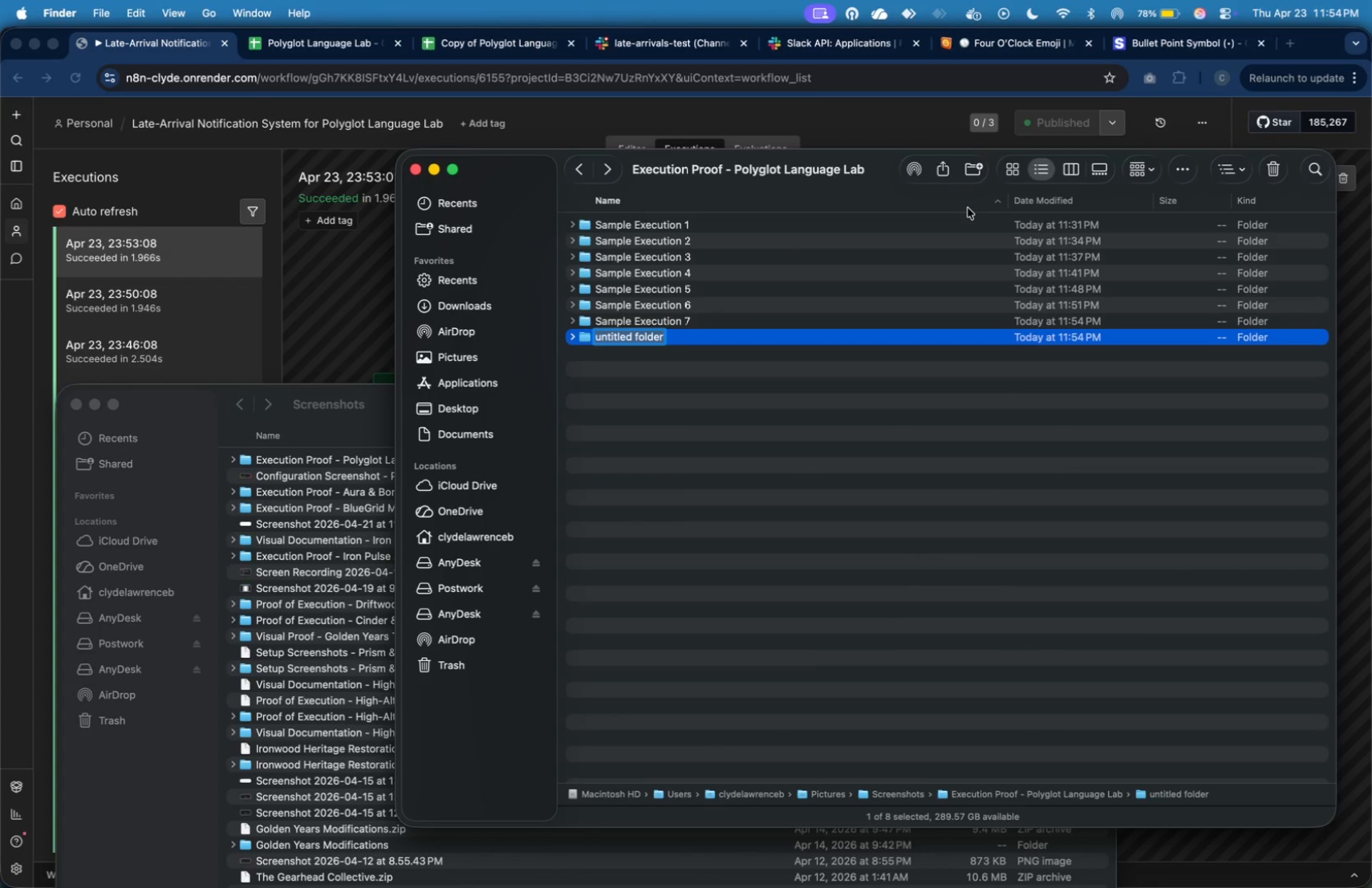 
type(Sample Execution 8)
 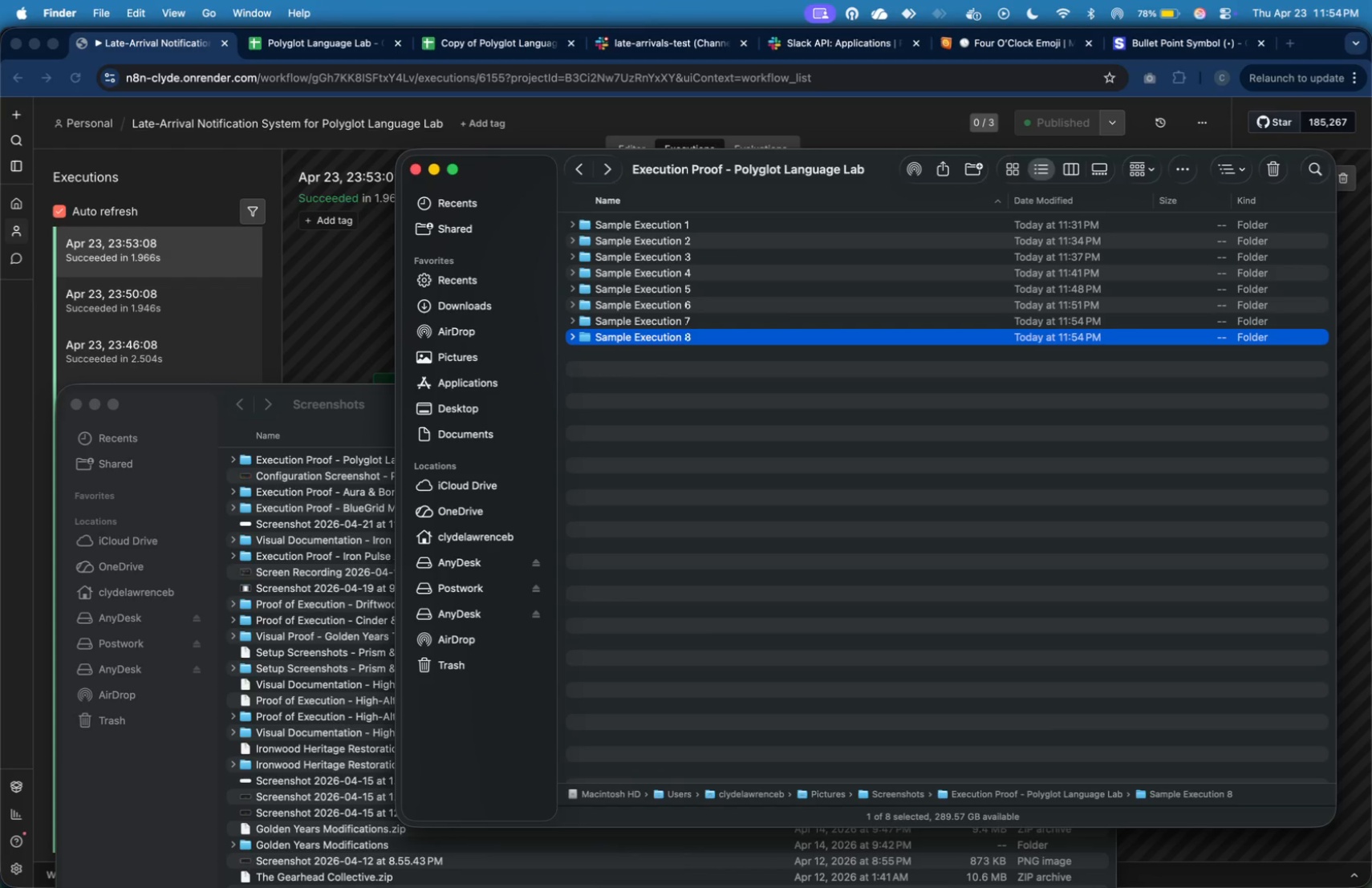 
 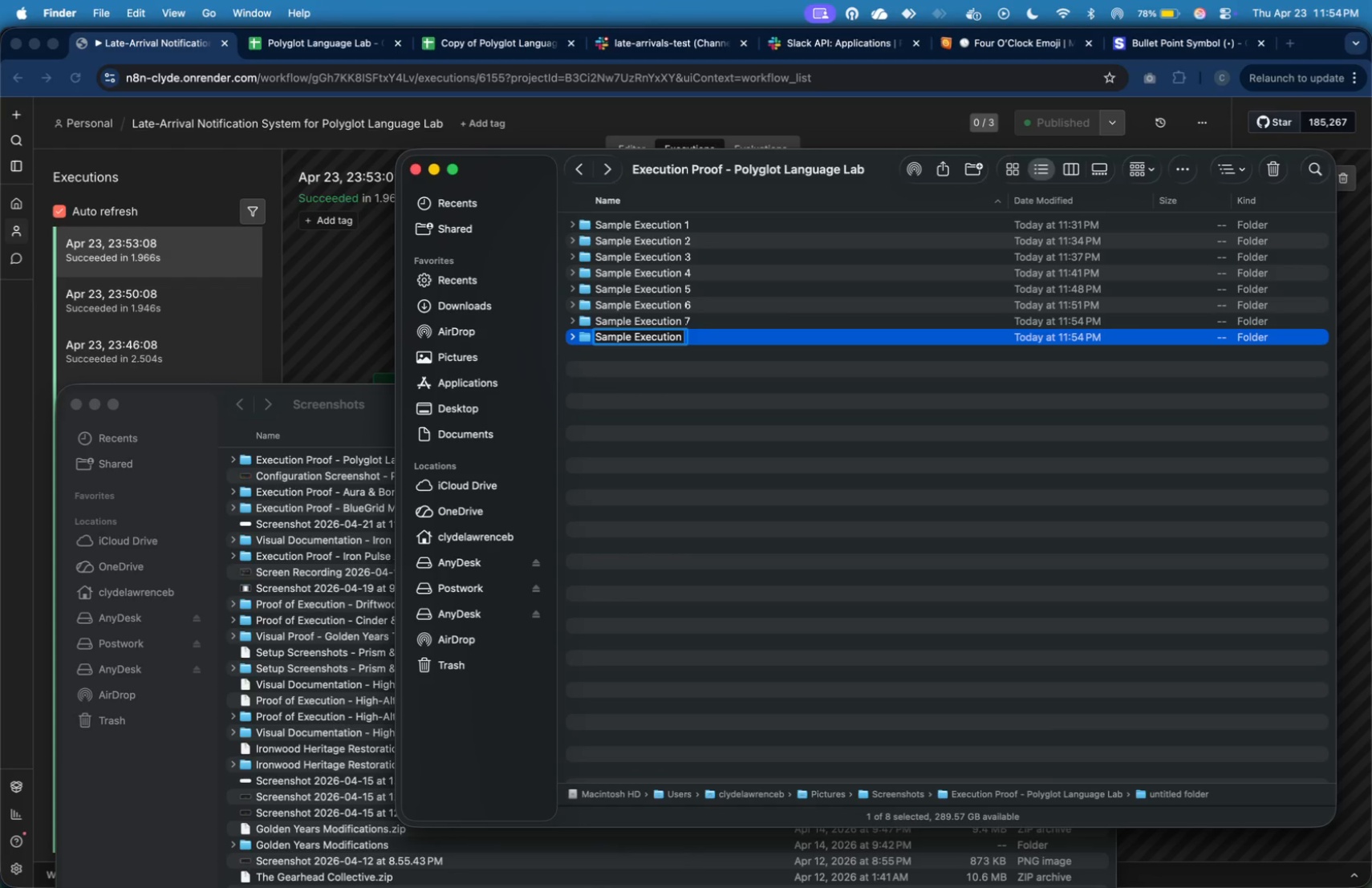 
key(Enter)
 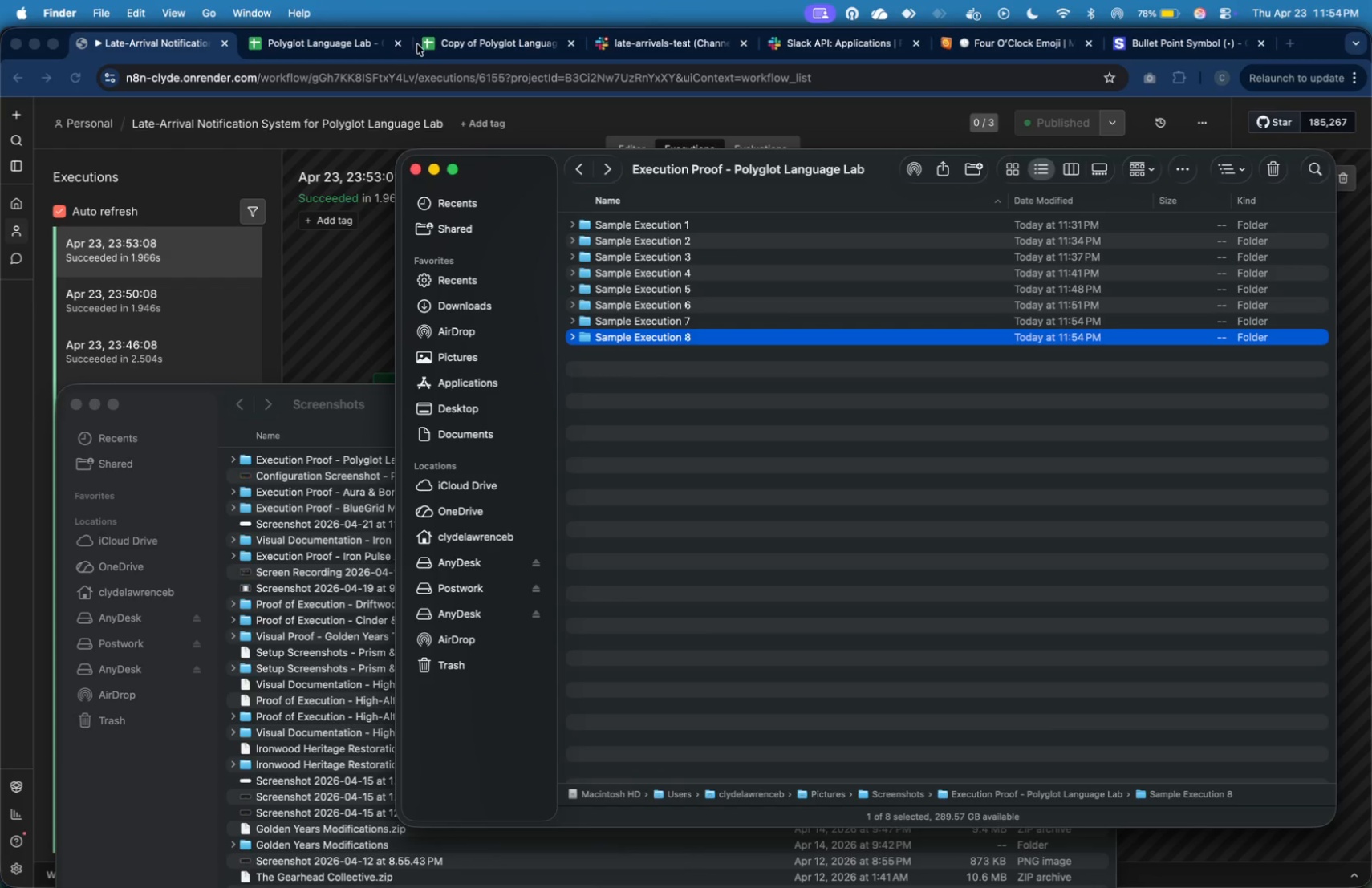 
left_click([478, 48])
 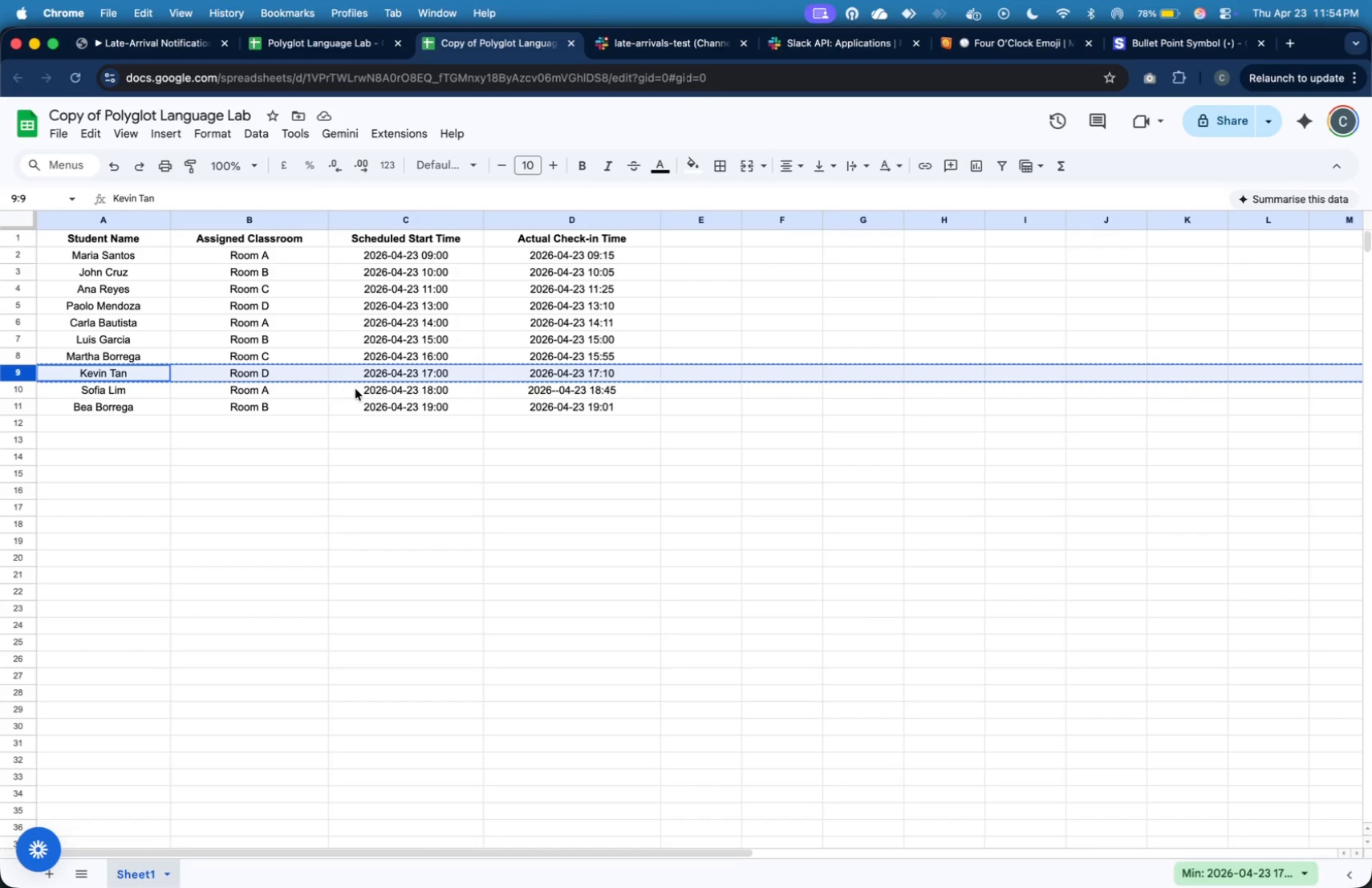 
wait(5.53)
 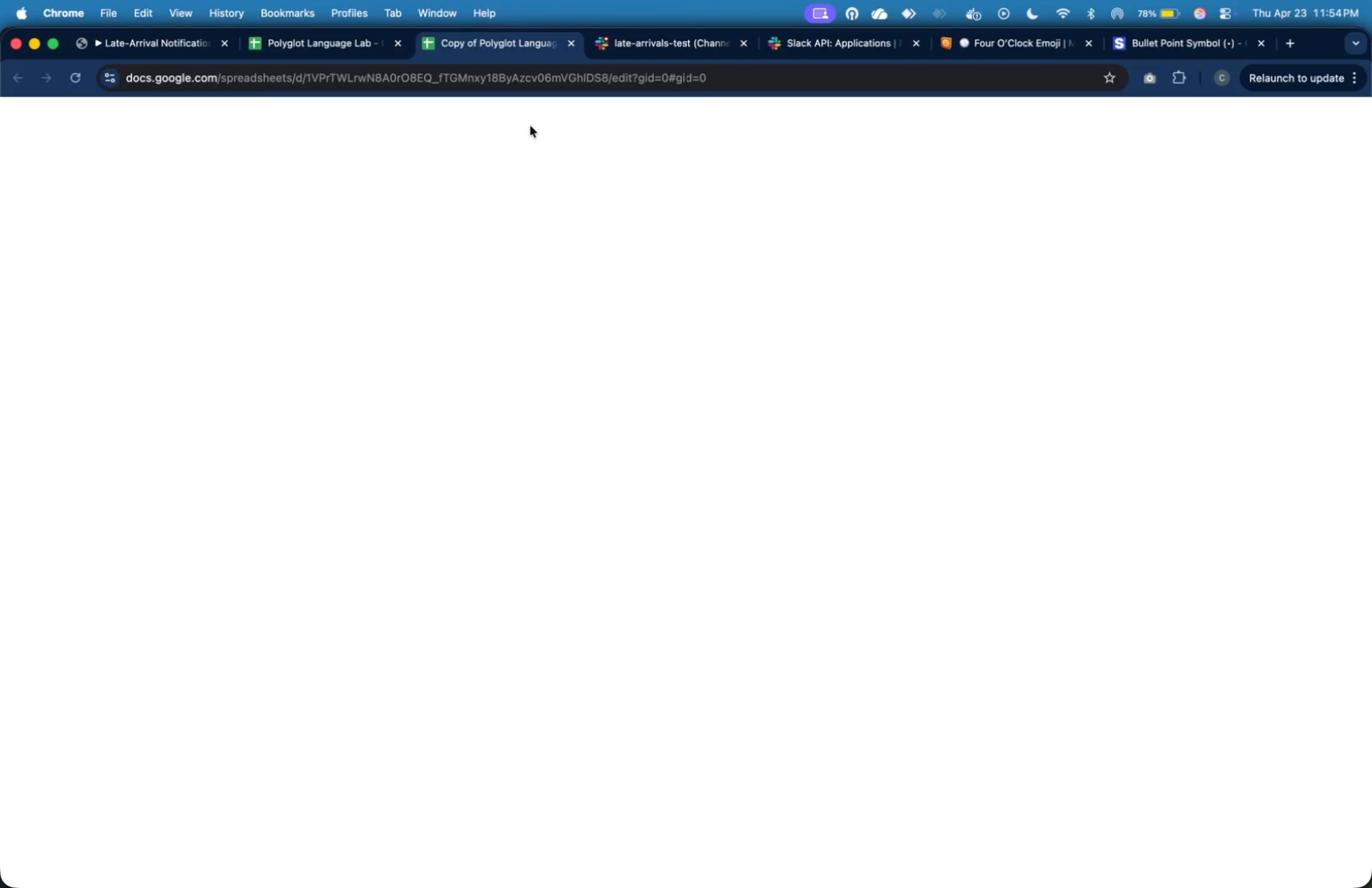 
left_click([26, 385])
 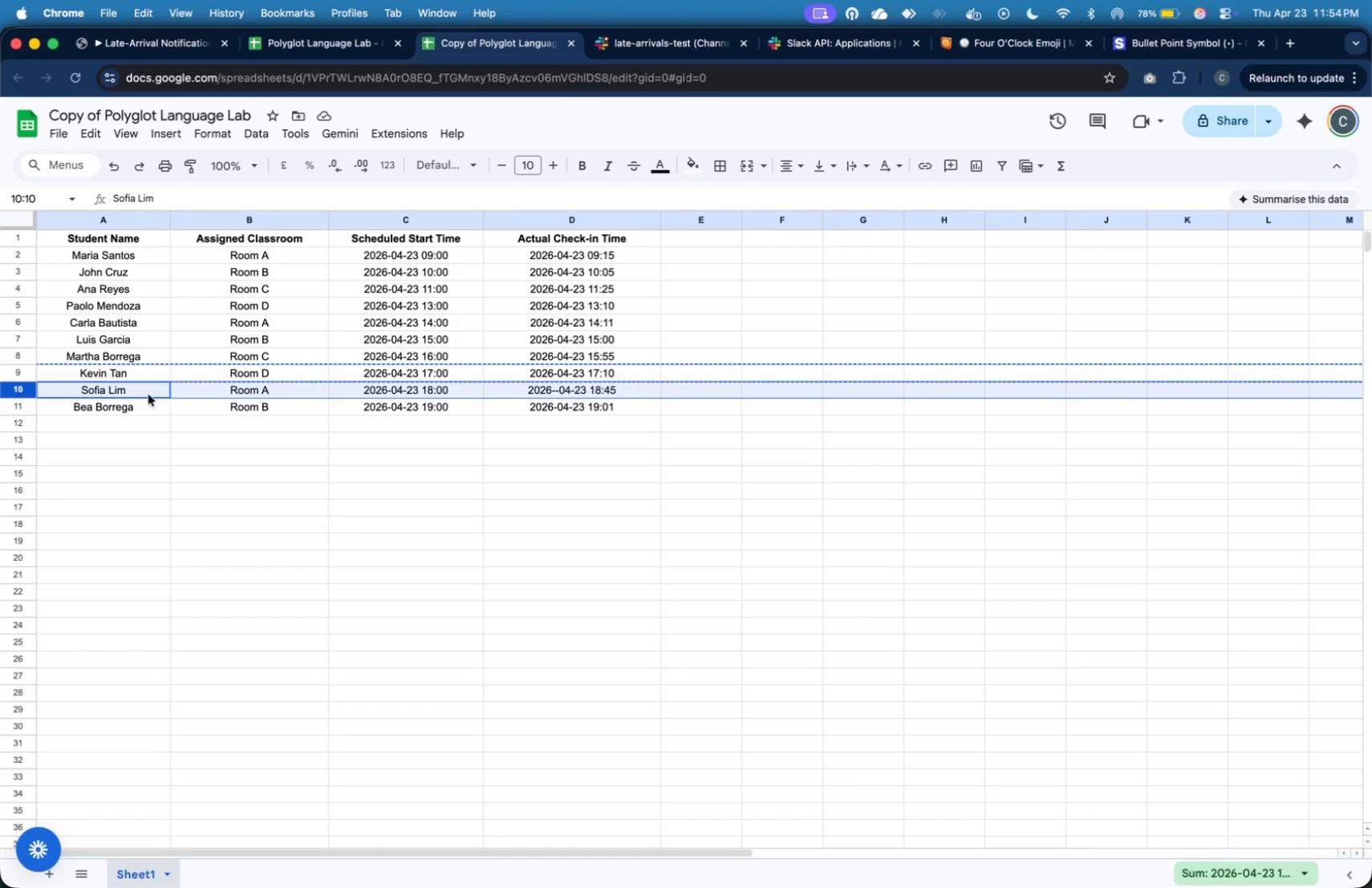 
key(Meta+C)
 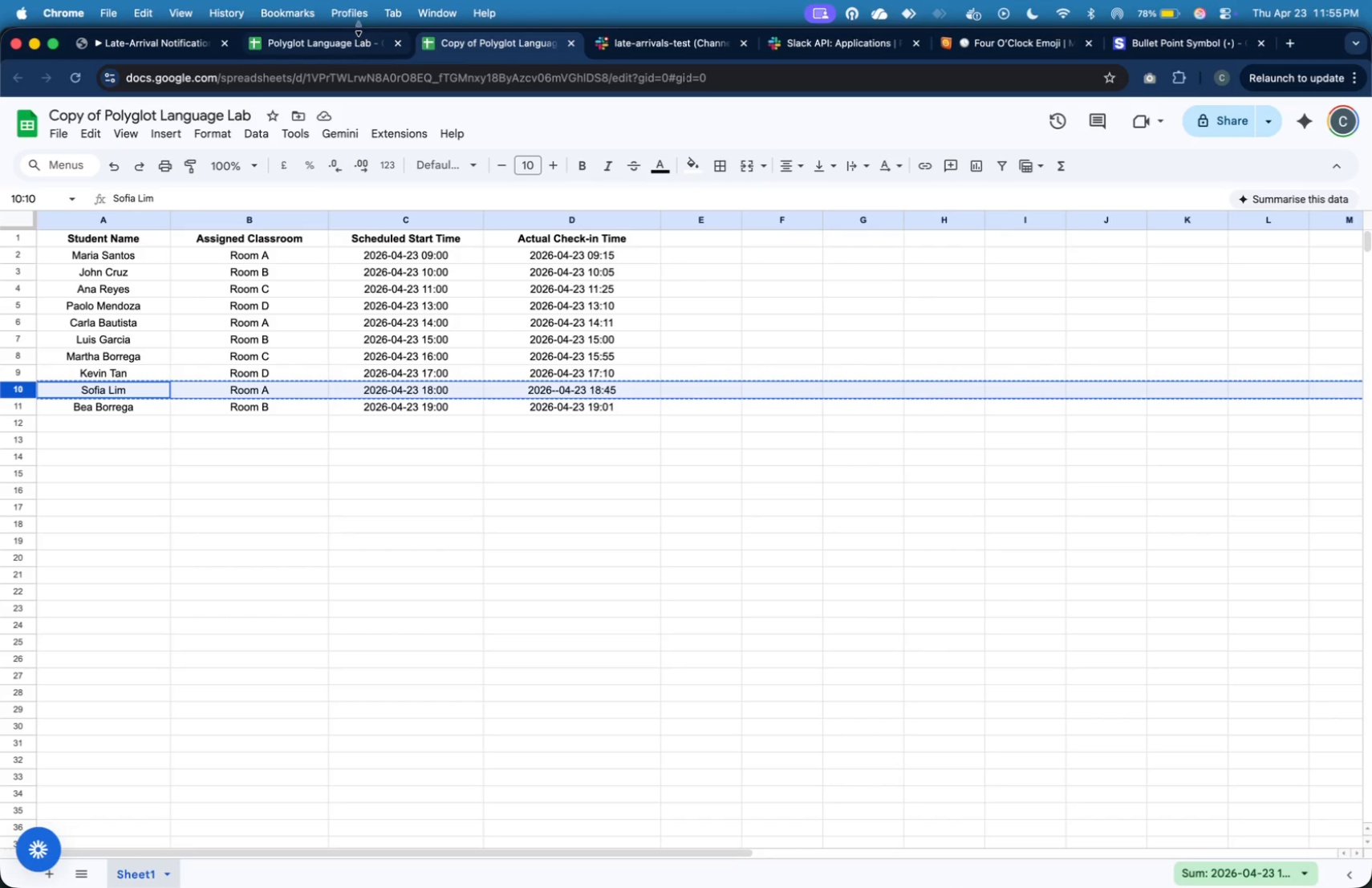 
left_click([362, 41])
 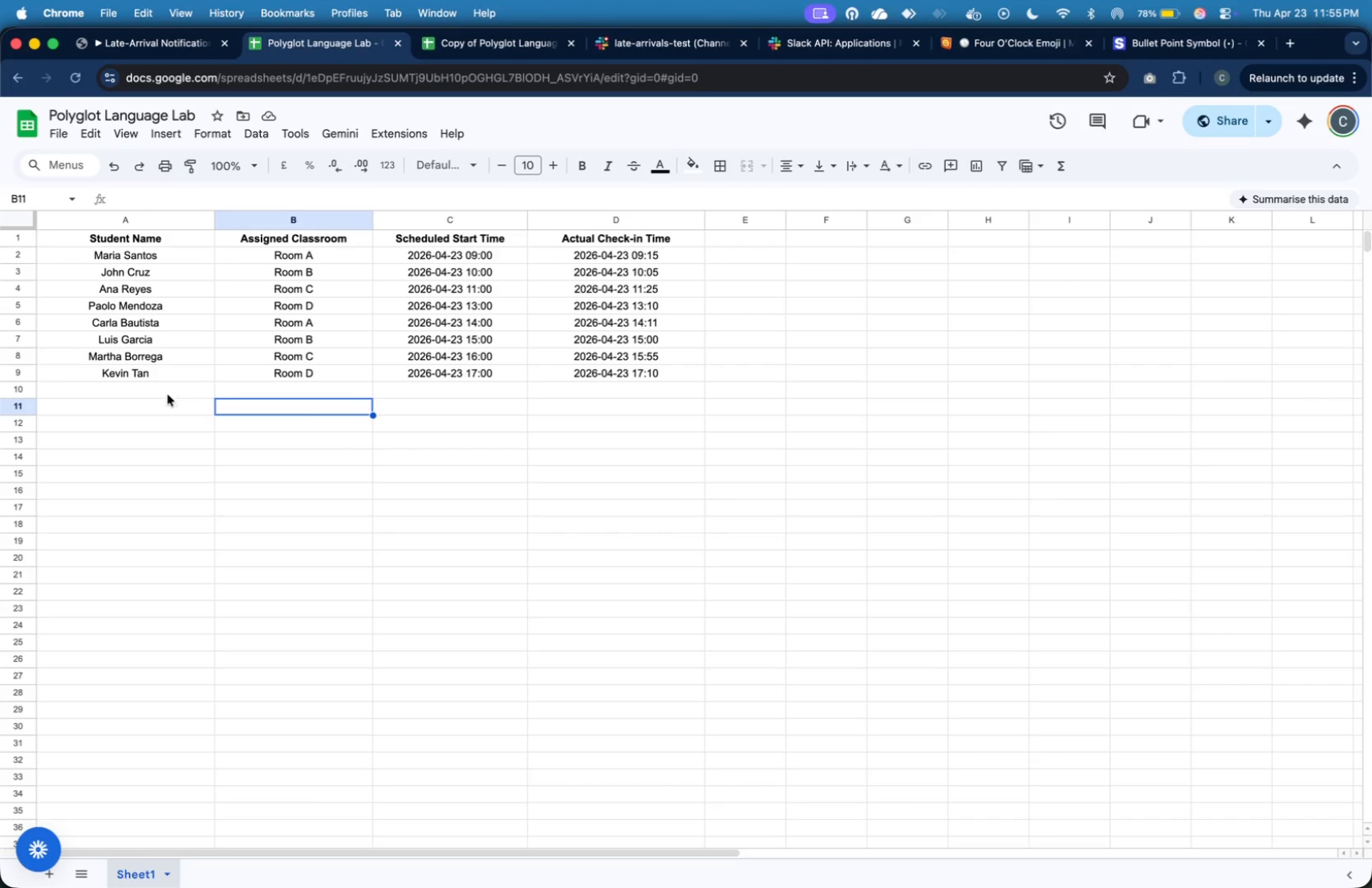 
left_click([169, 388])
 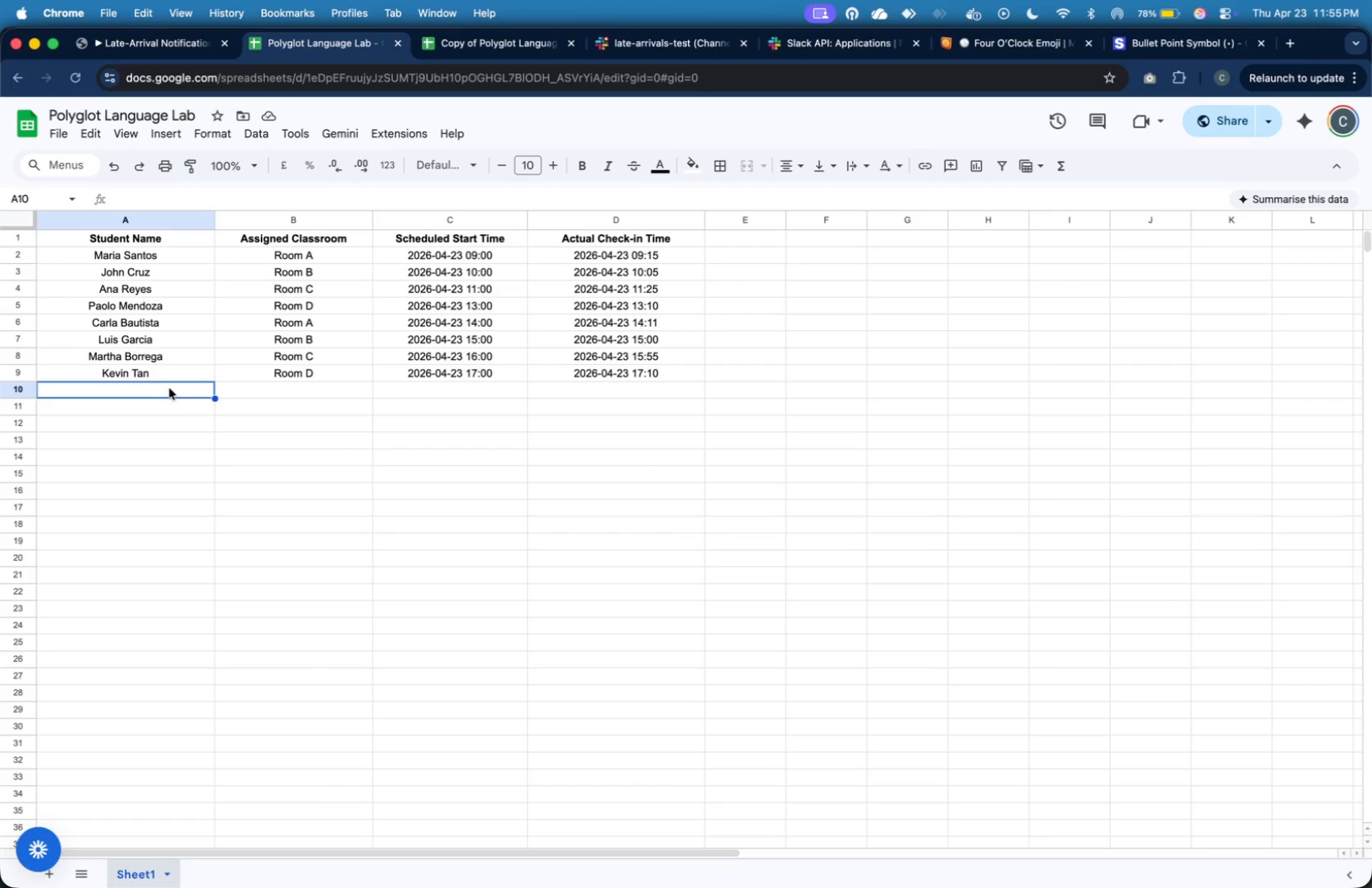 
key(Meta+V)
 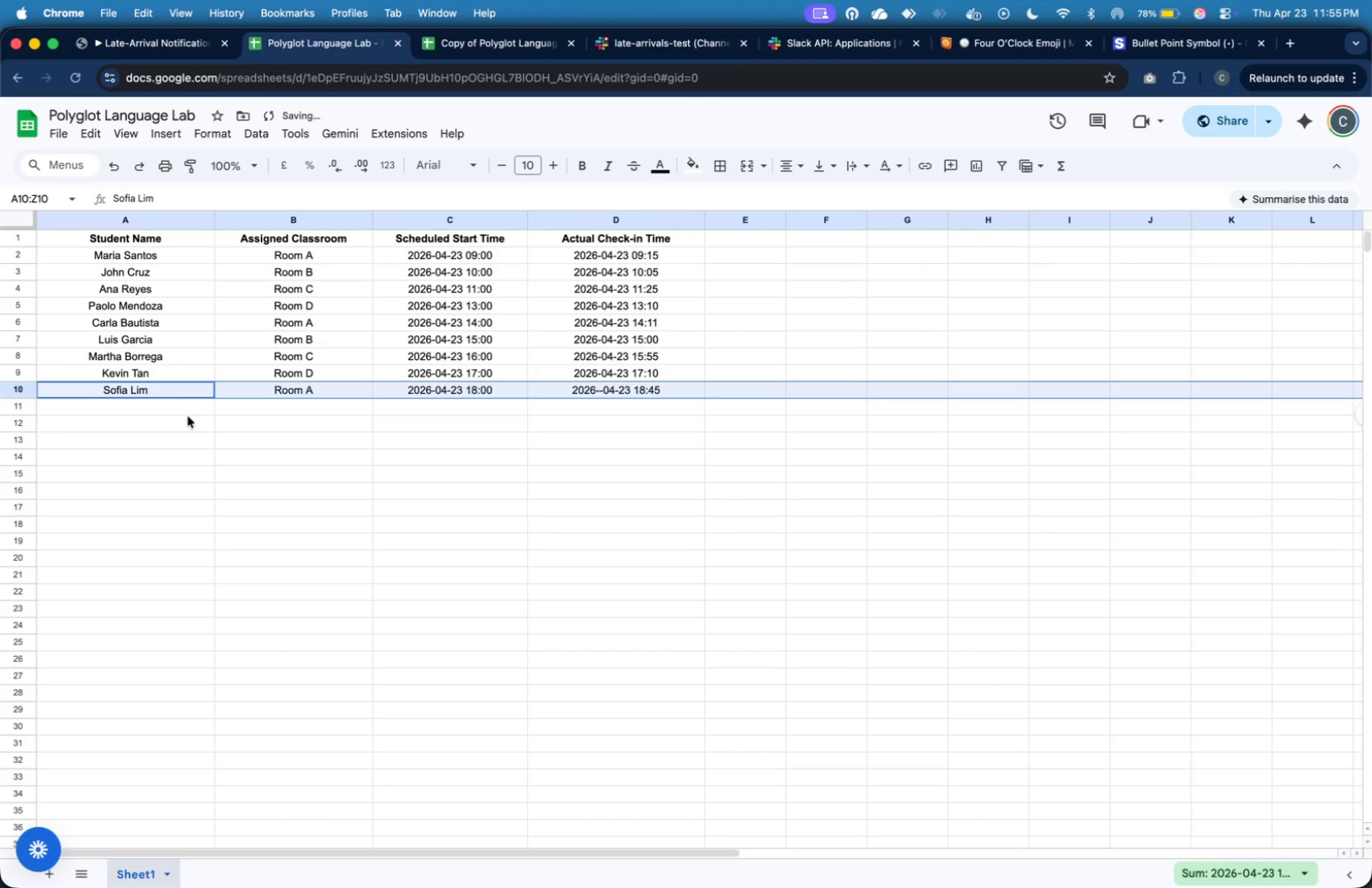 
left_click([188, 416])
 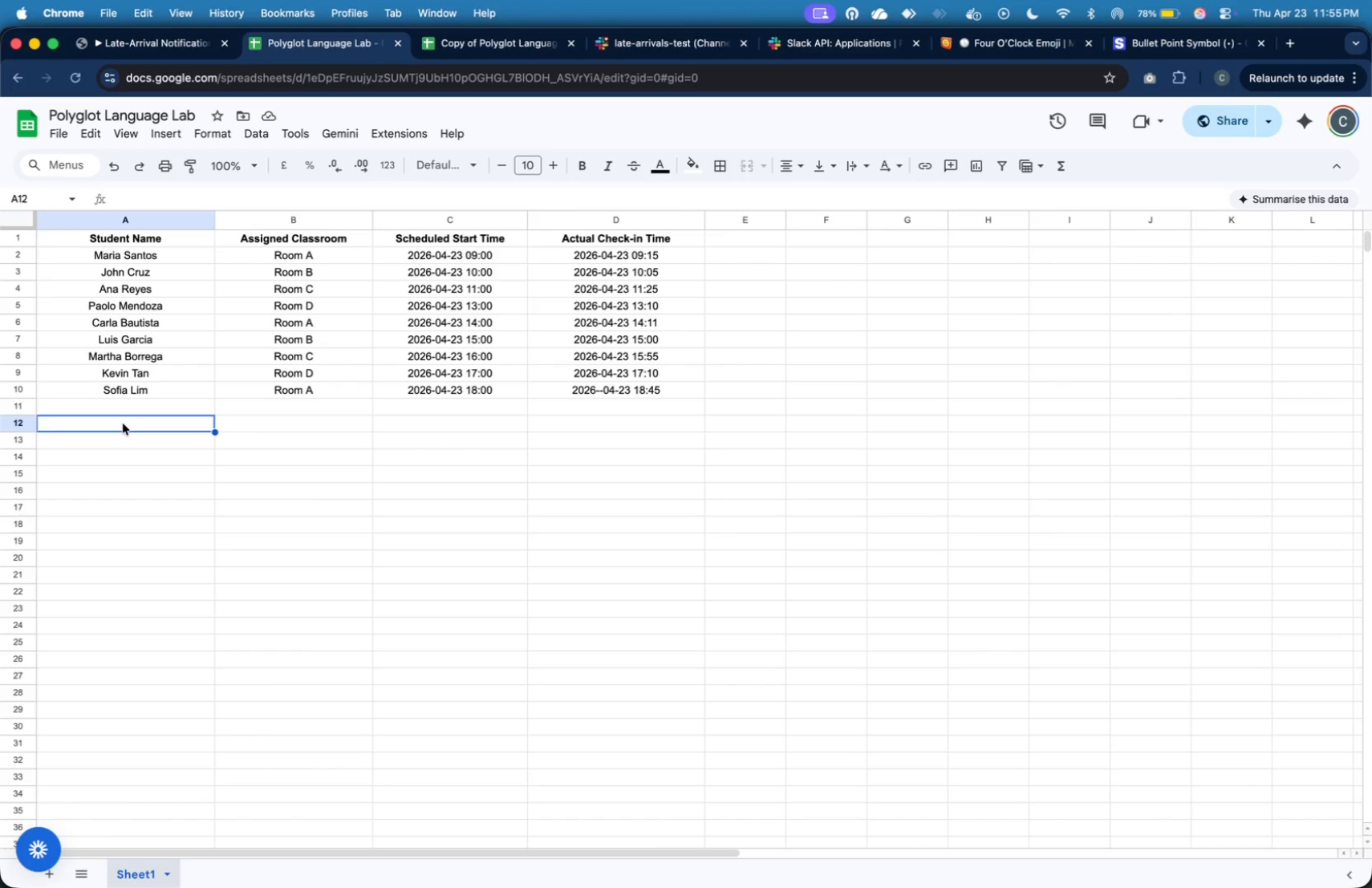 
wait(6.37)
 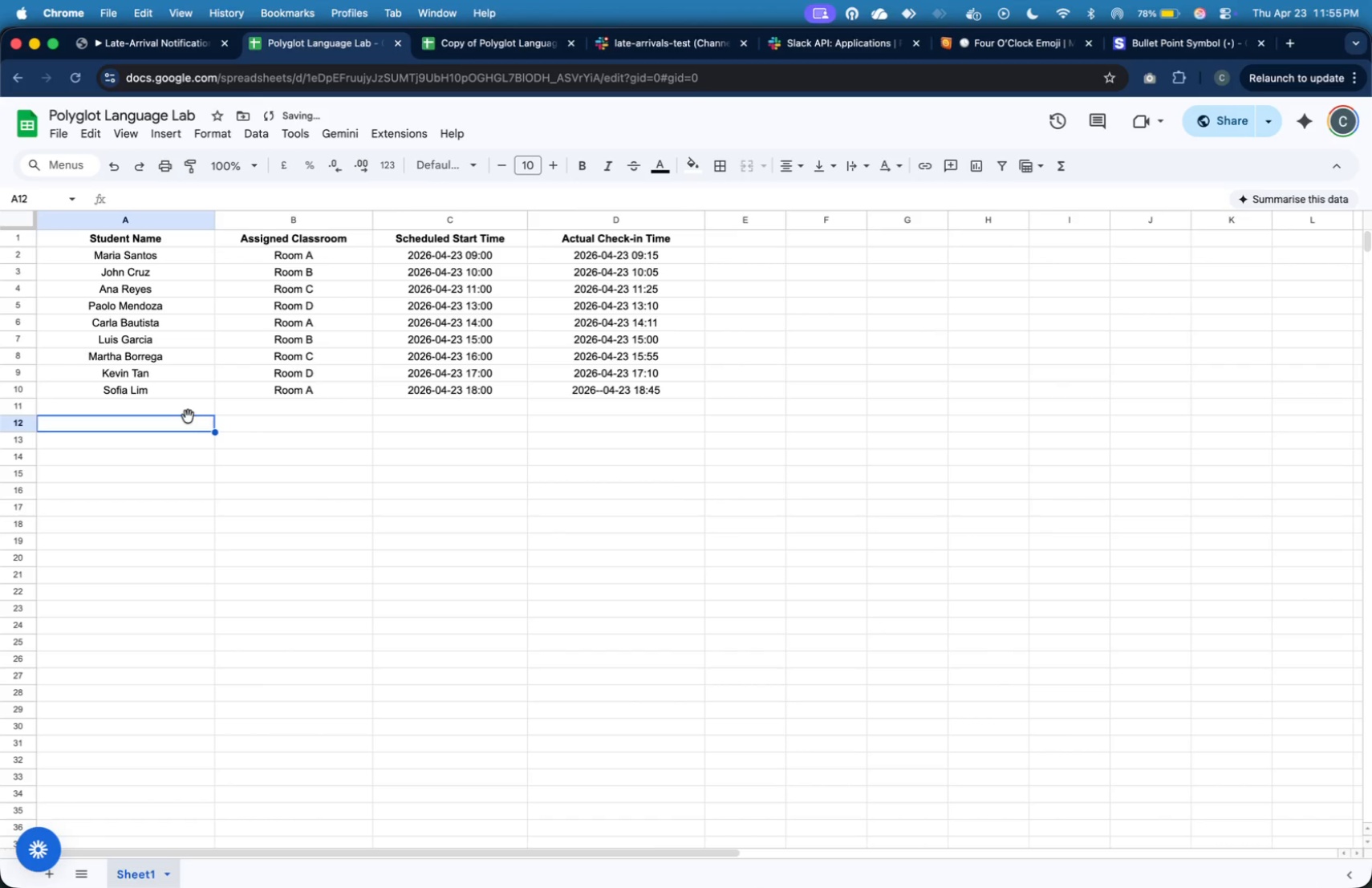 
left_click([21, 389])
 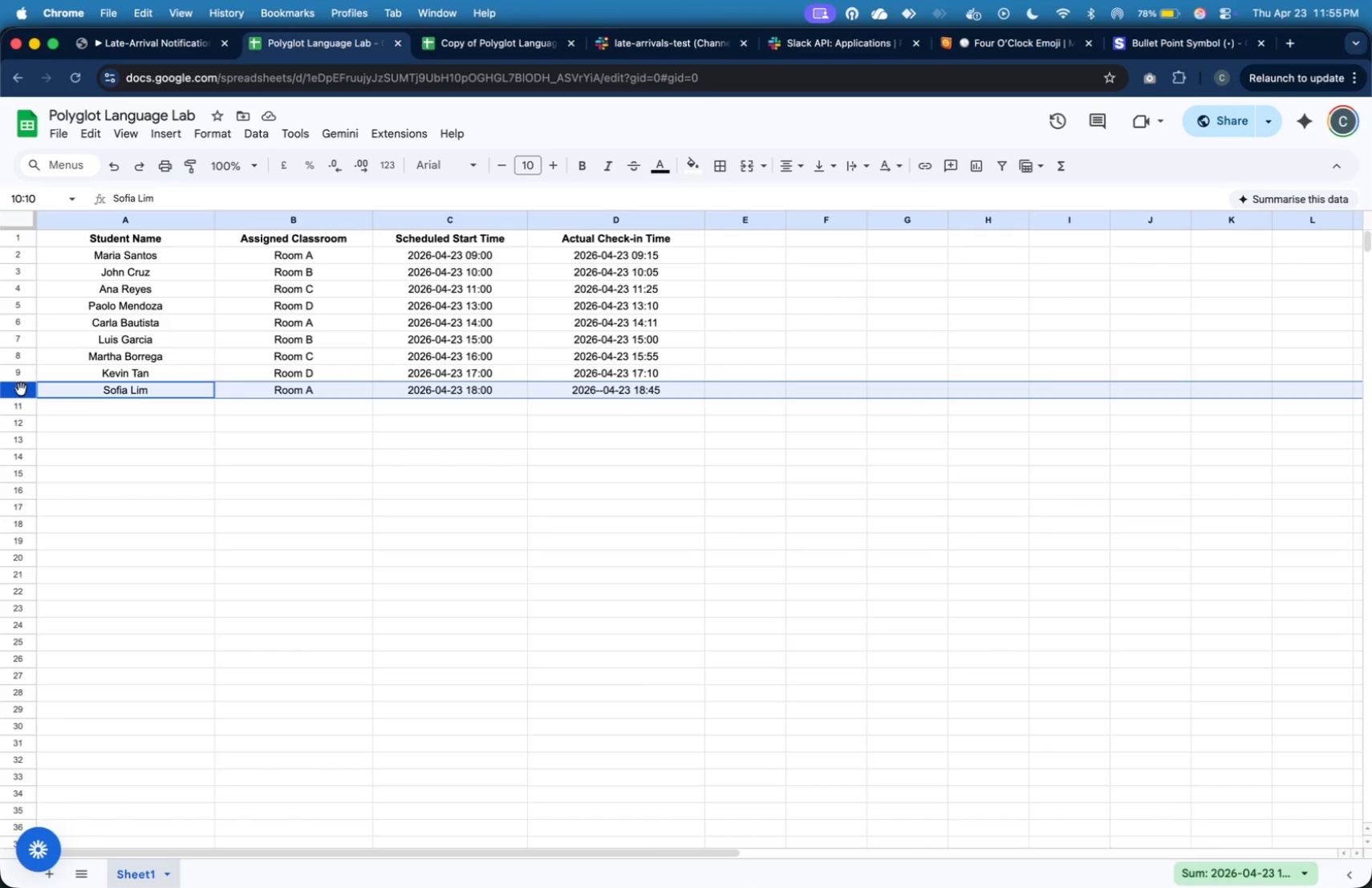 
key(Meta+Shift+4)
 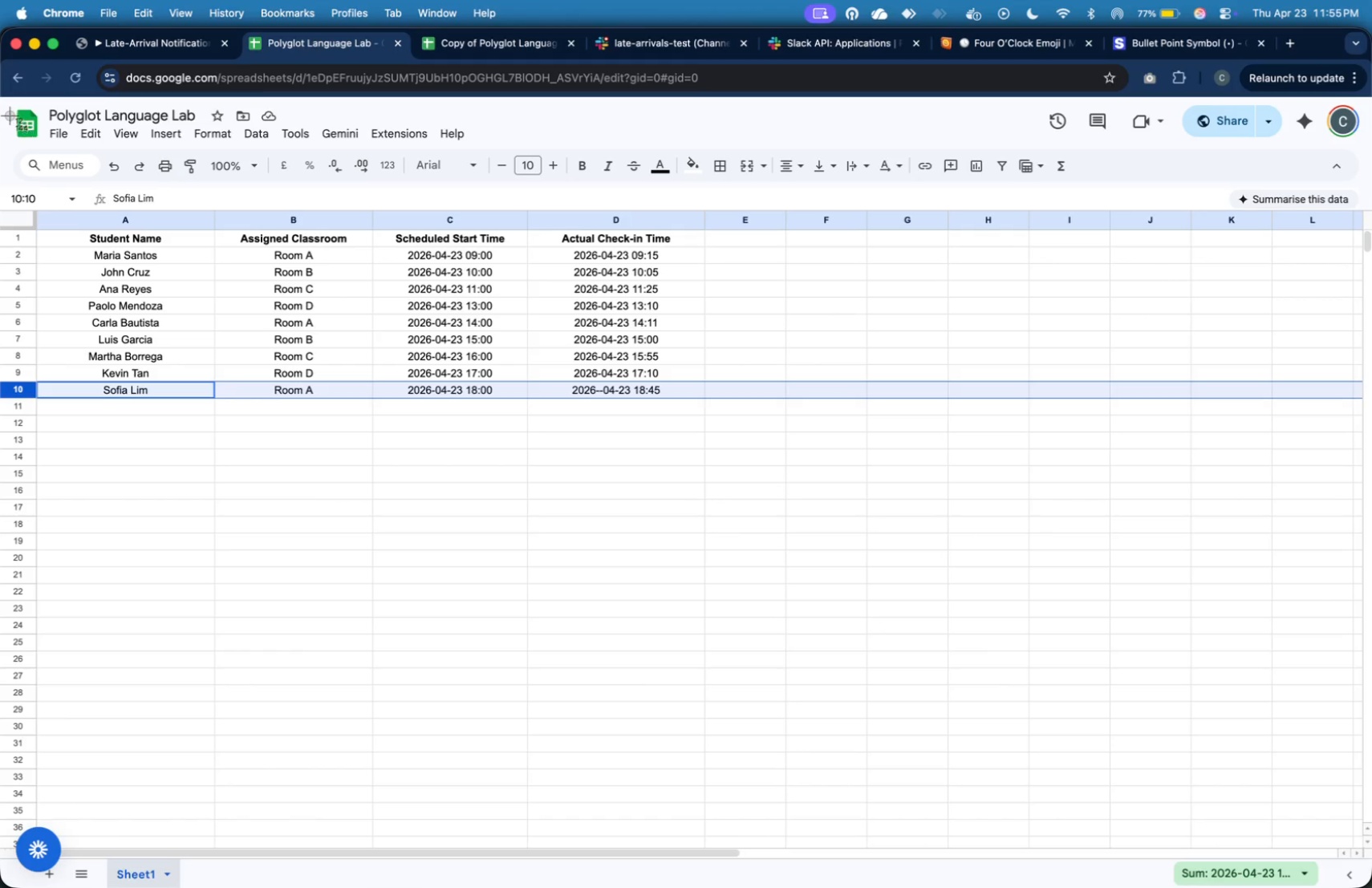 
left_click_drag(start_coordinate=[0, 99], to_coordinate=[719, 421])
 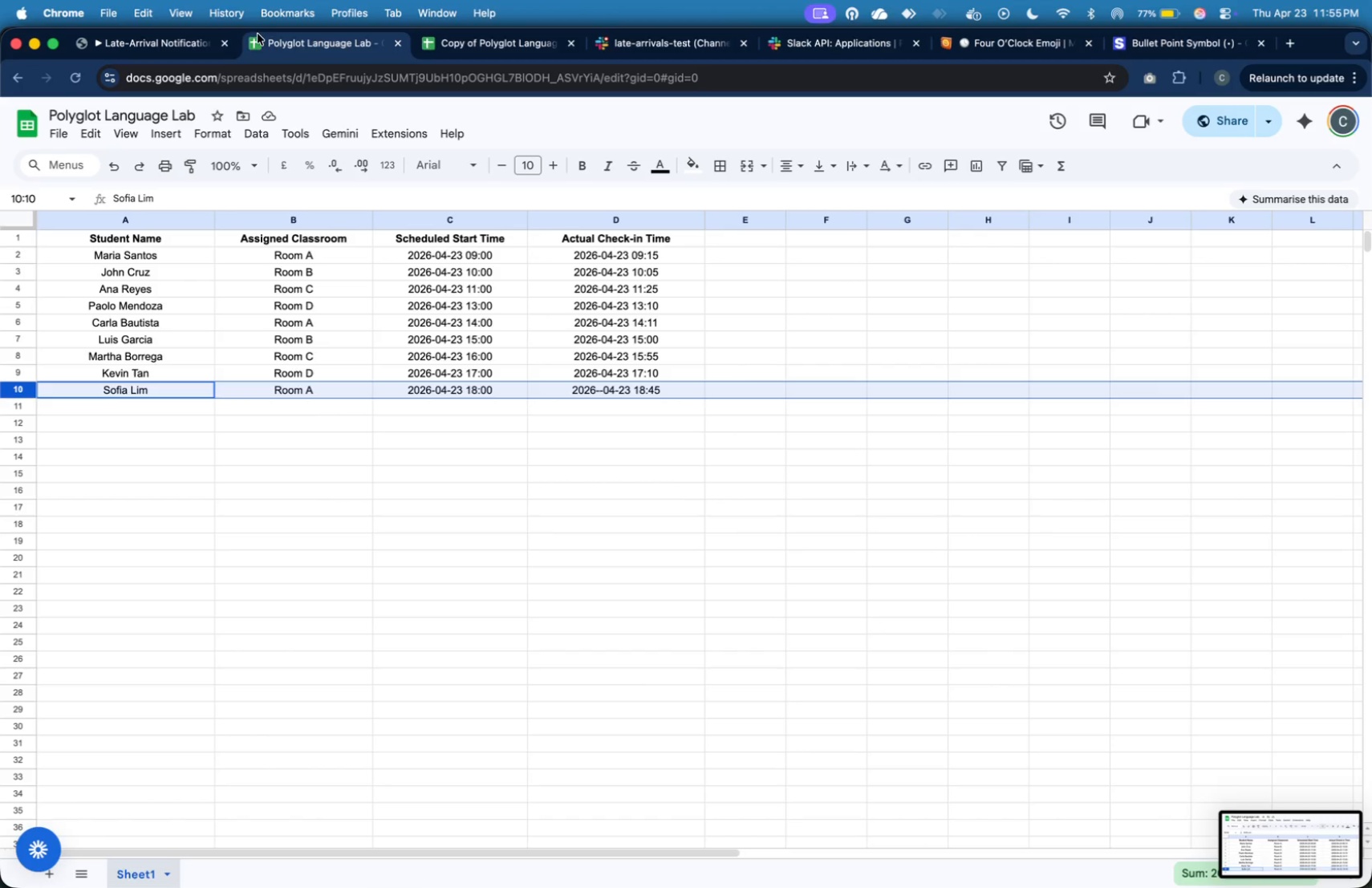 
left_click([189, 39])
 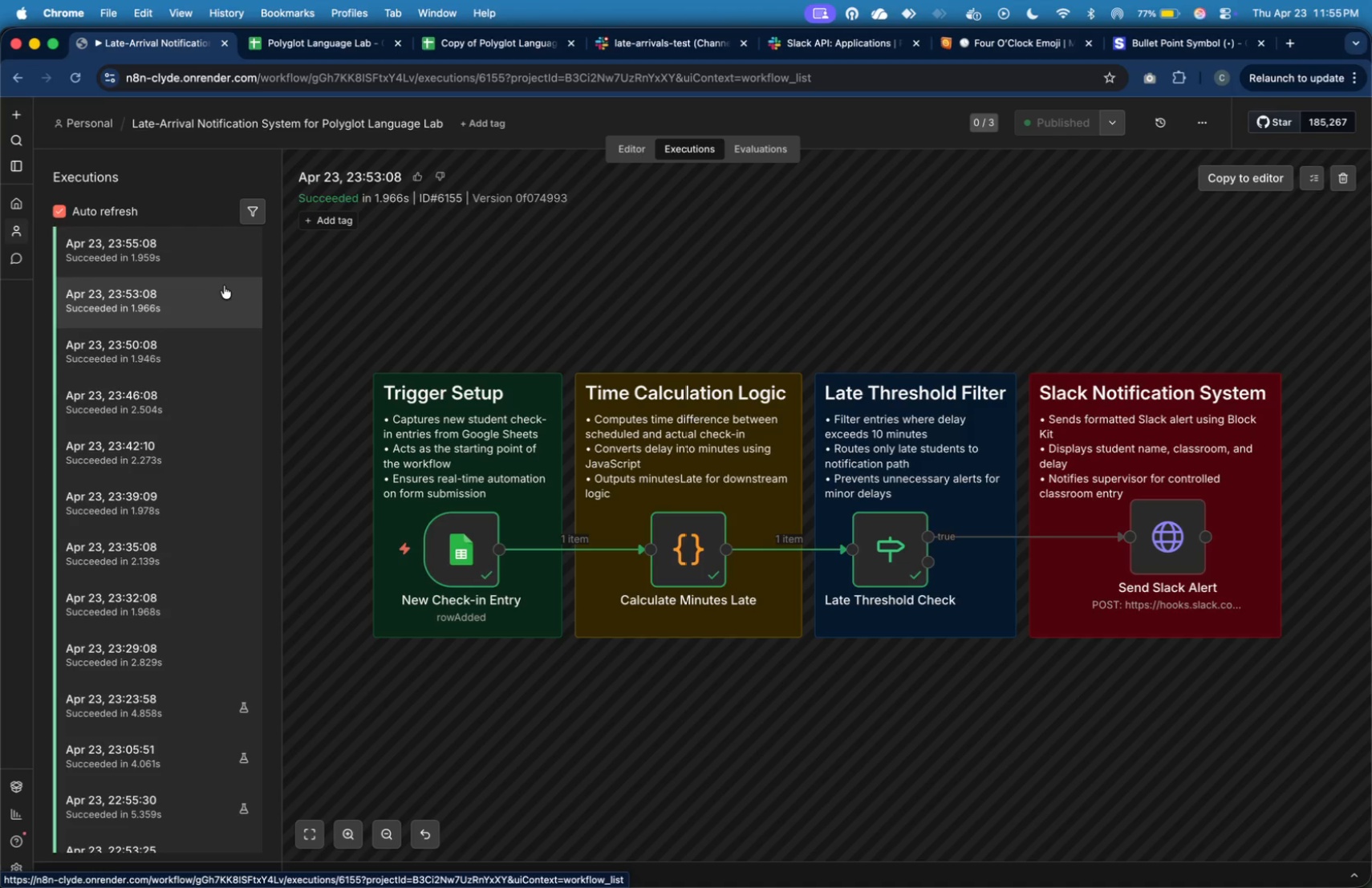 
wait(28.35)
 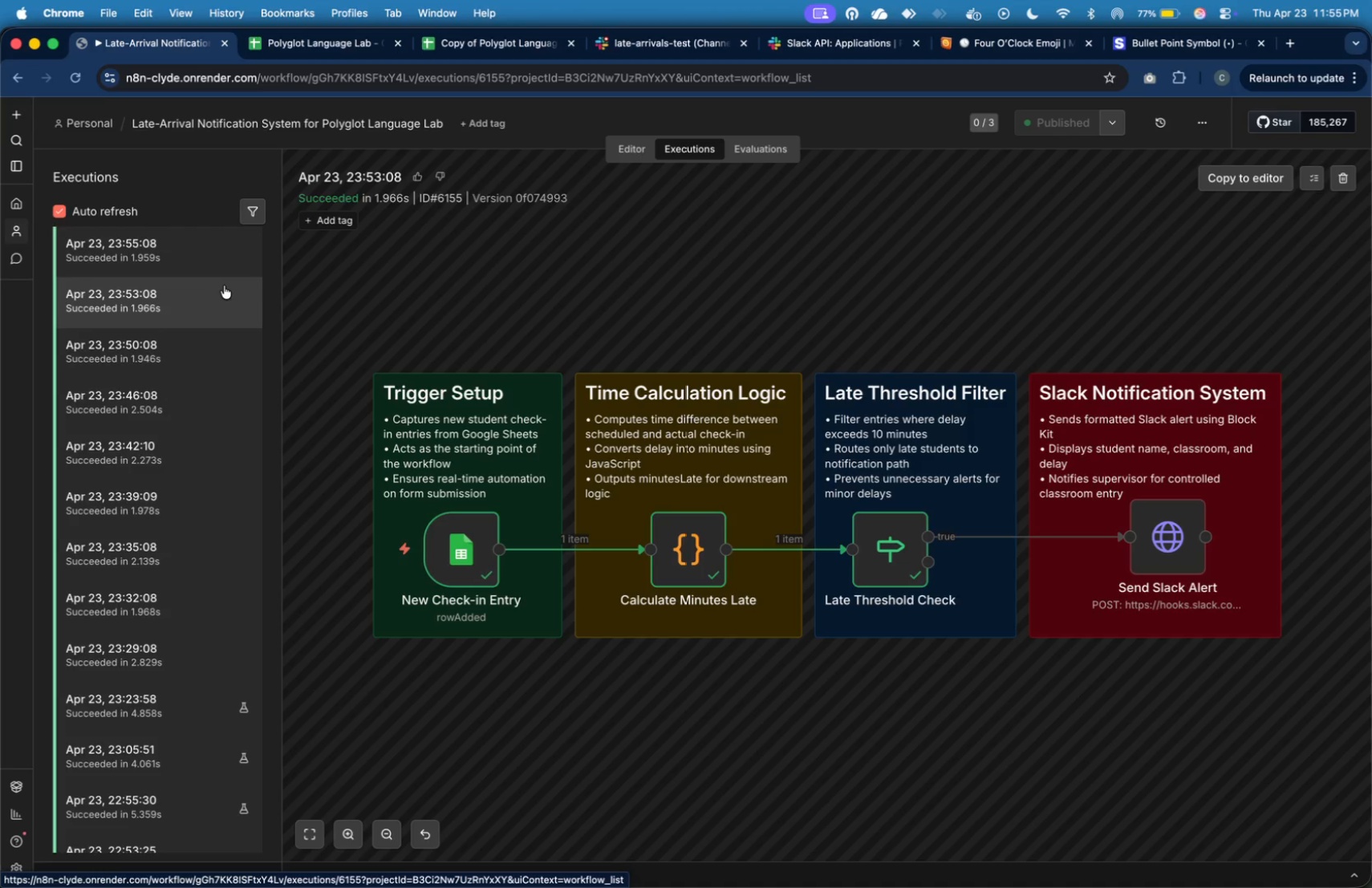 
left_click([237, 263])
 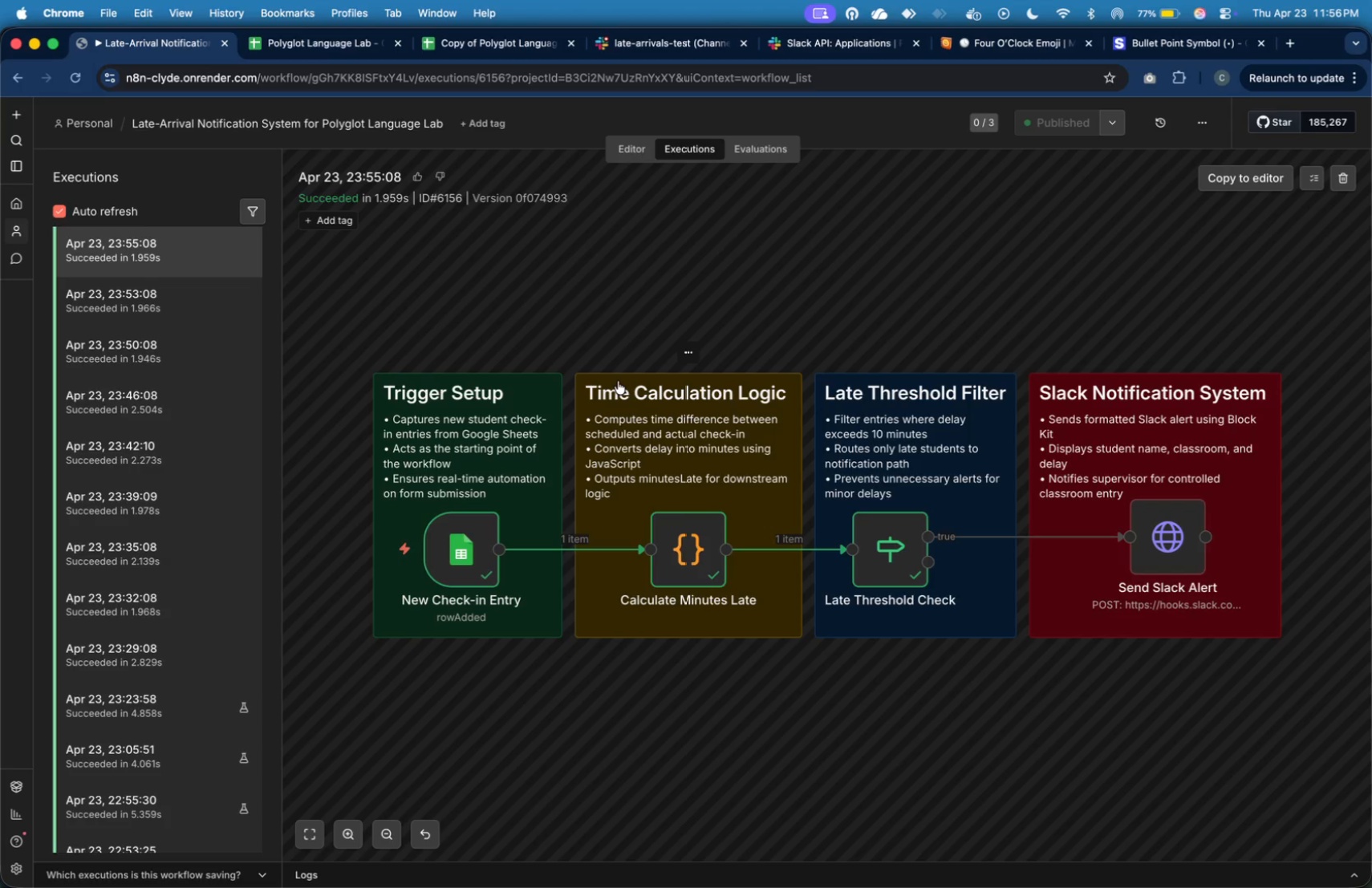 
wait(42.96)
 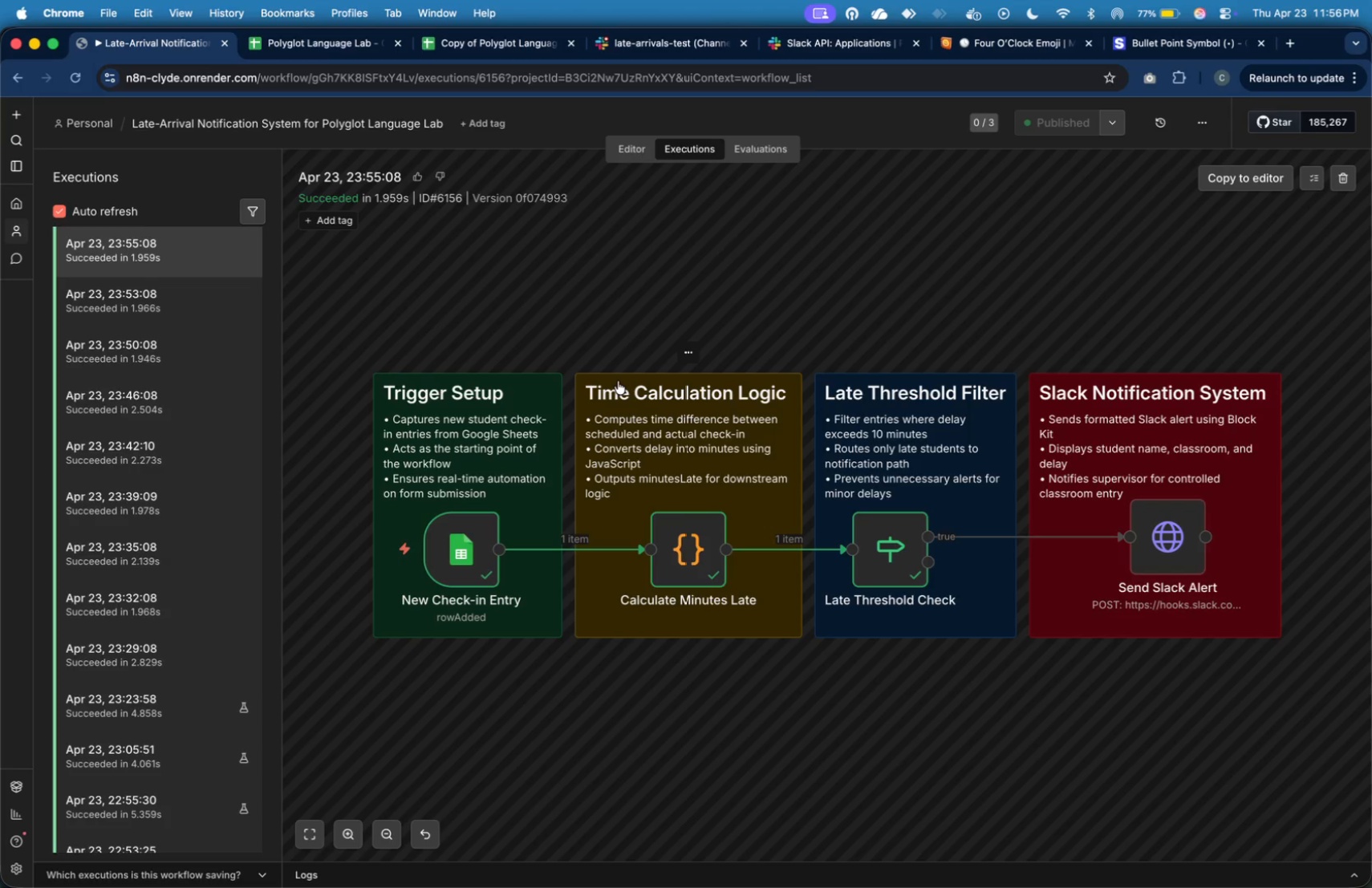 
double_click([872, 546])
 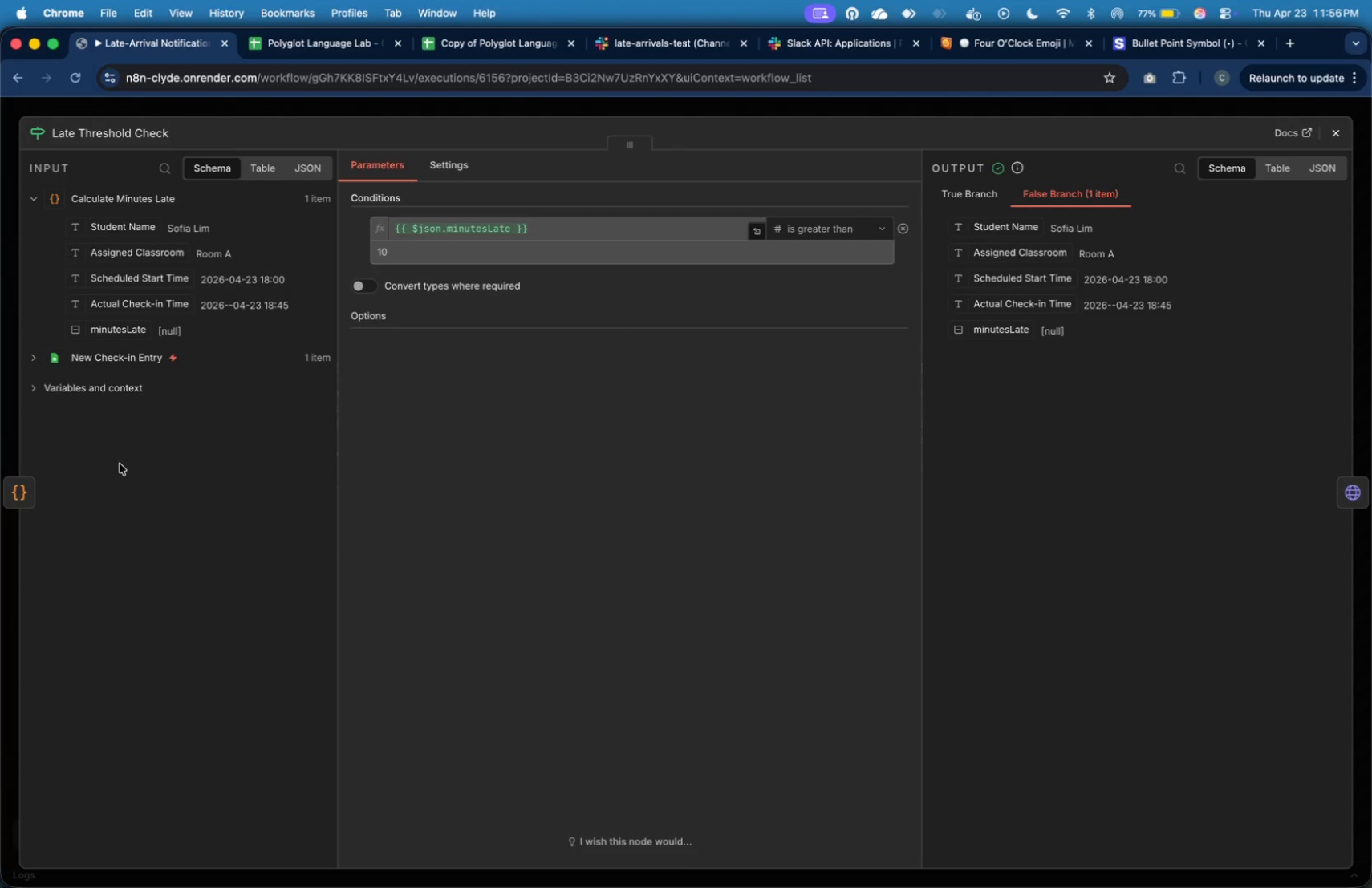 
left_click([12, 492])
 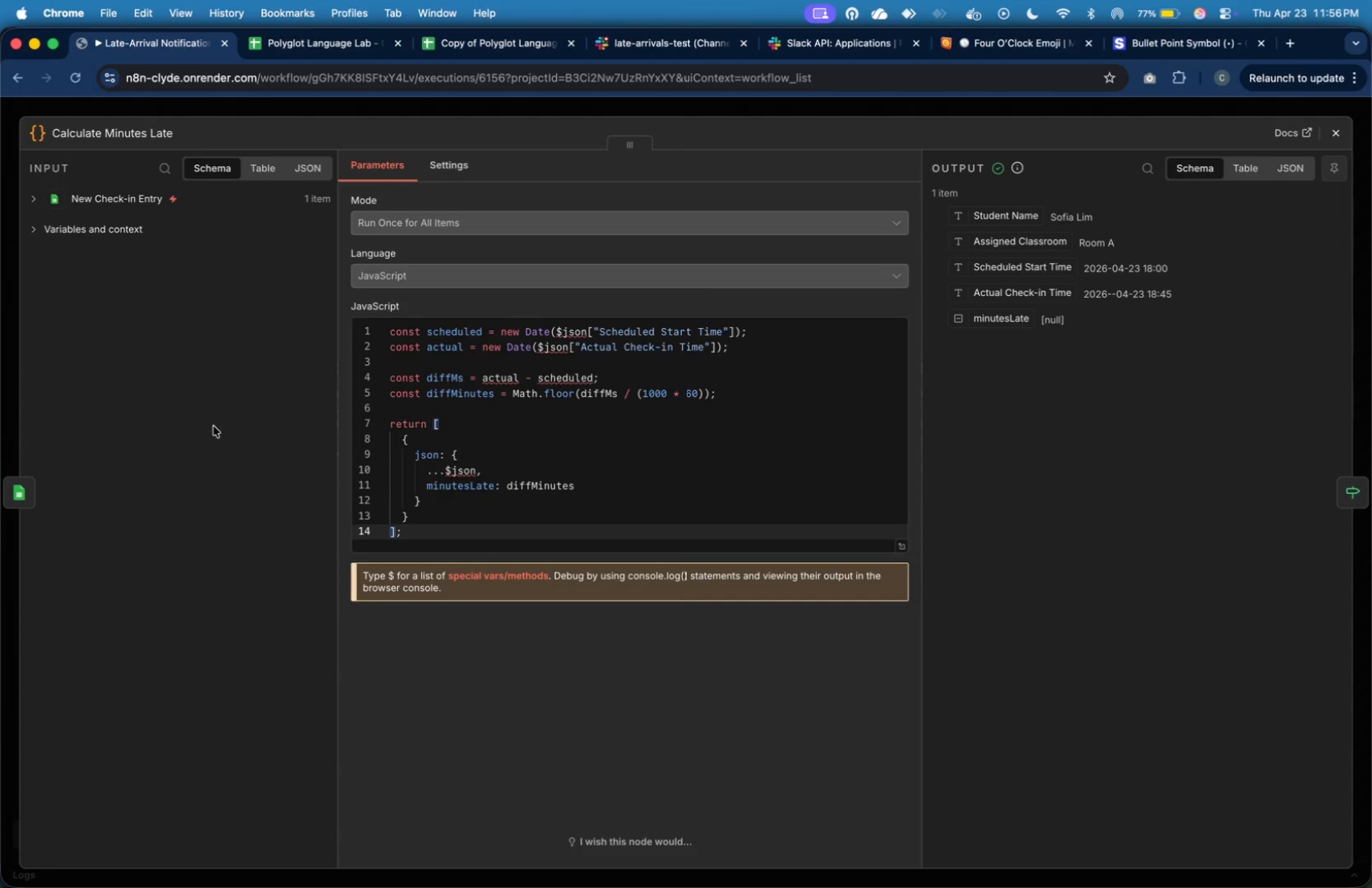 
left_click([287, 39])
 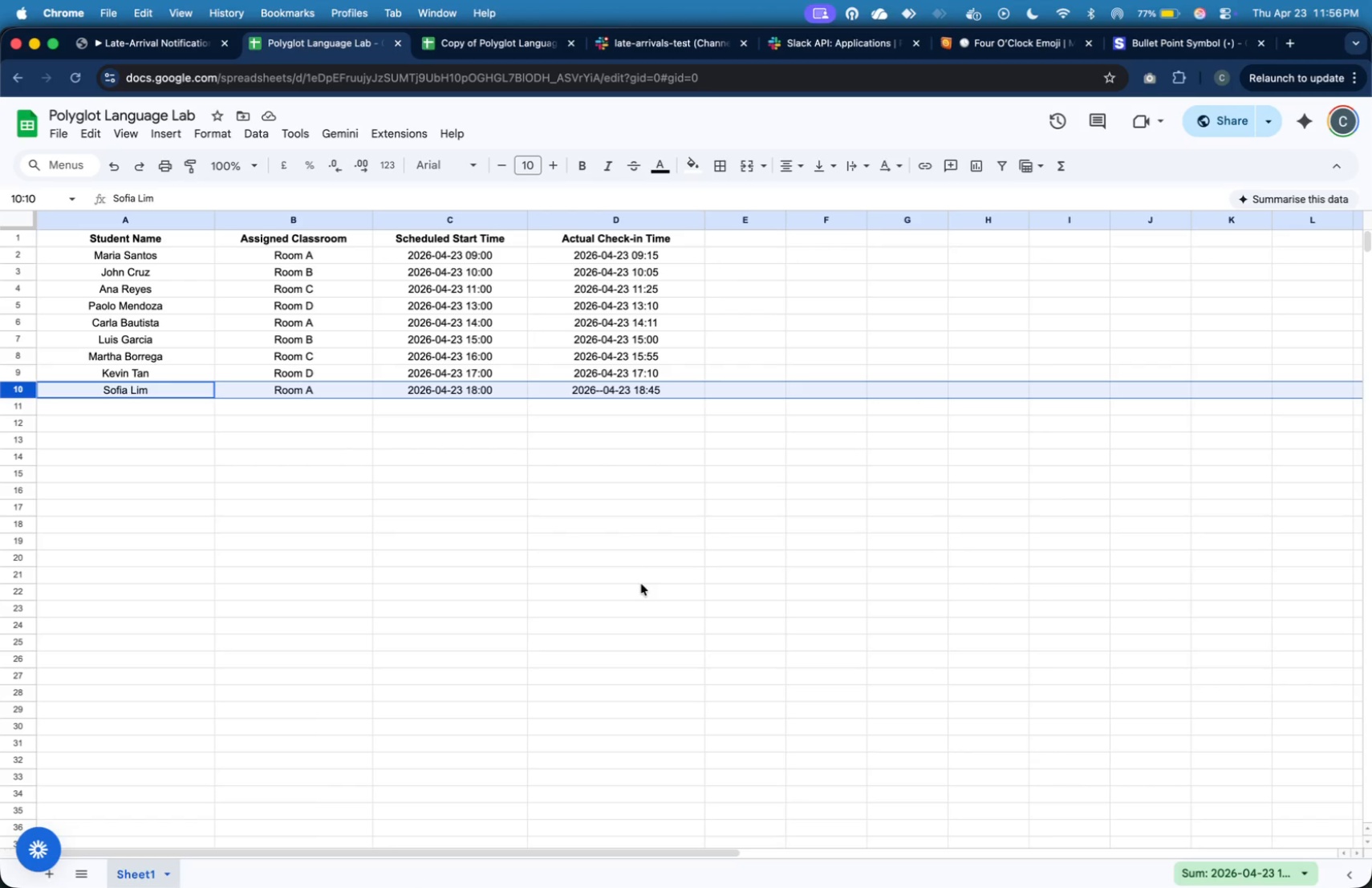 
wait(6.87)
 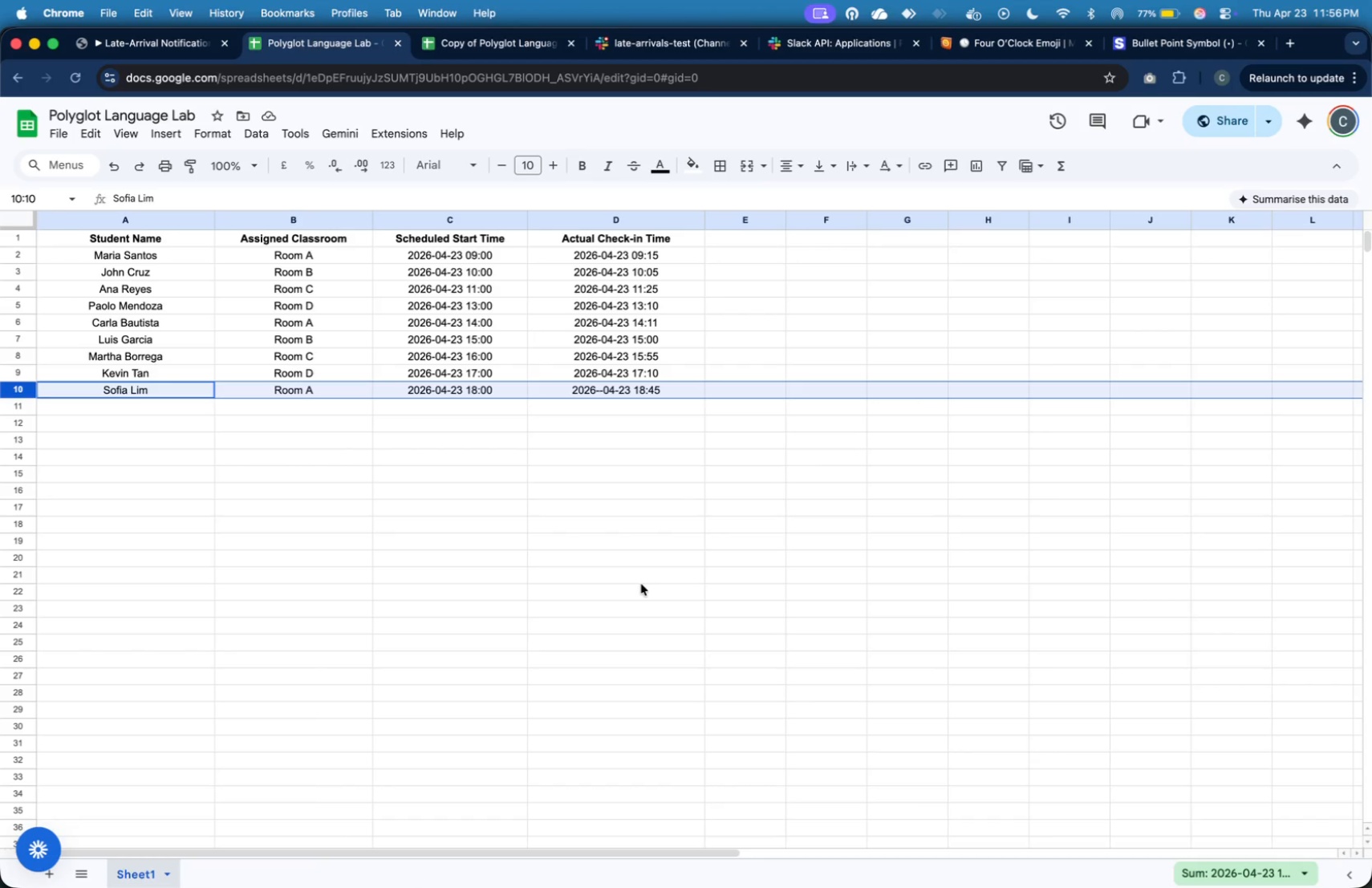 
left_click([642, 389])
 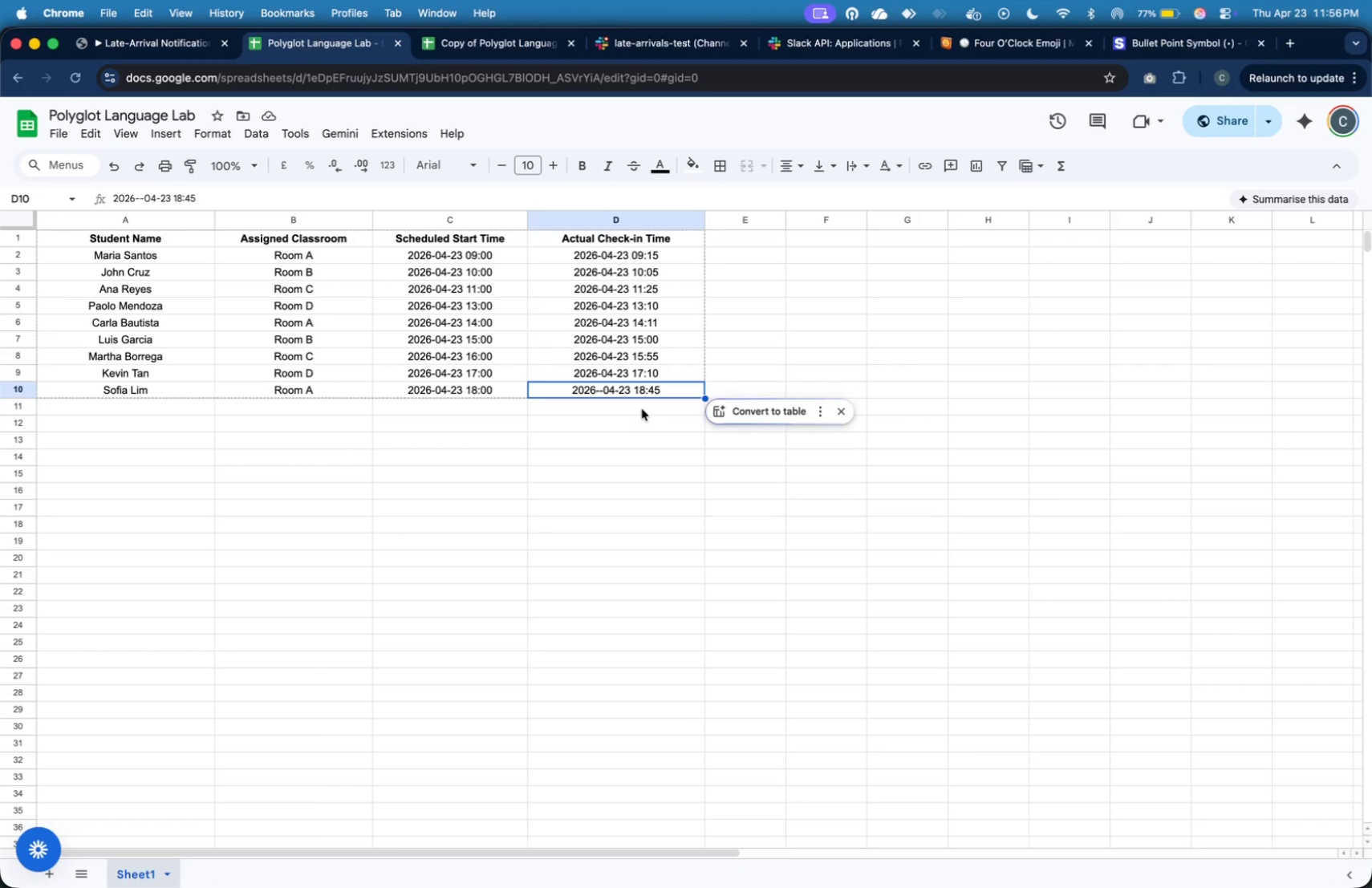 
left_click([642, 409])
 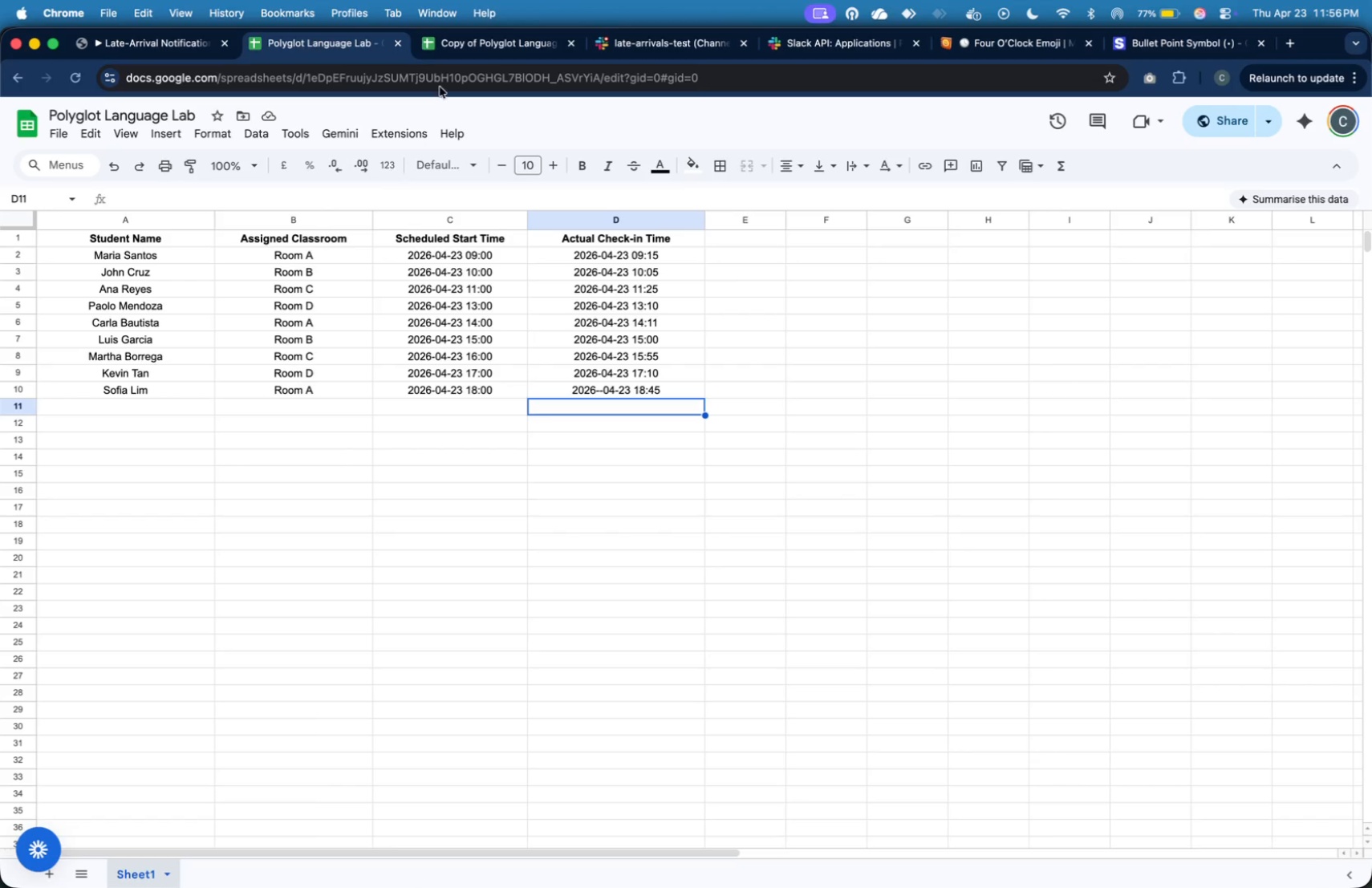 
left_click([463, 52])
 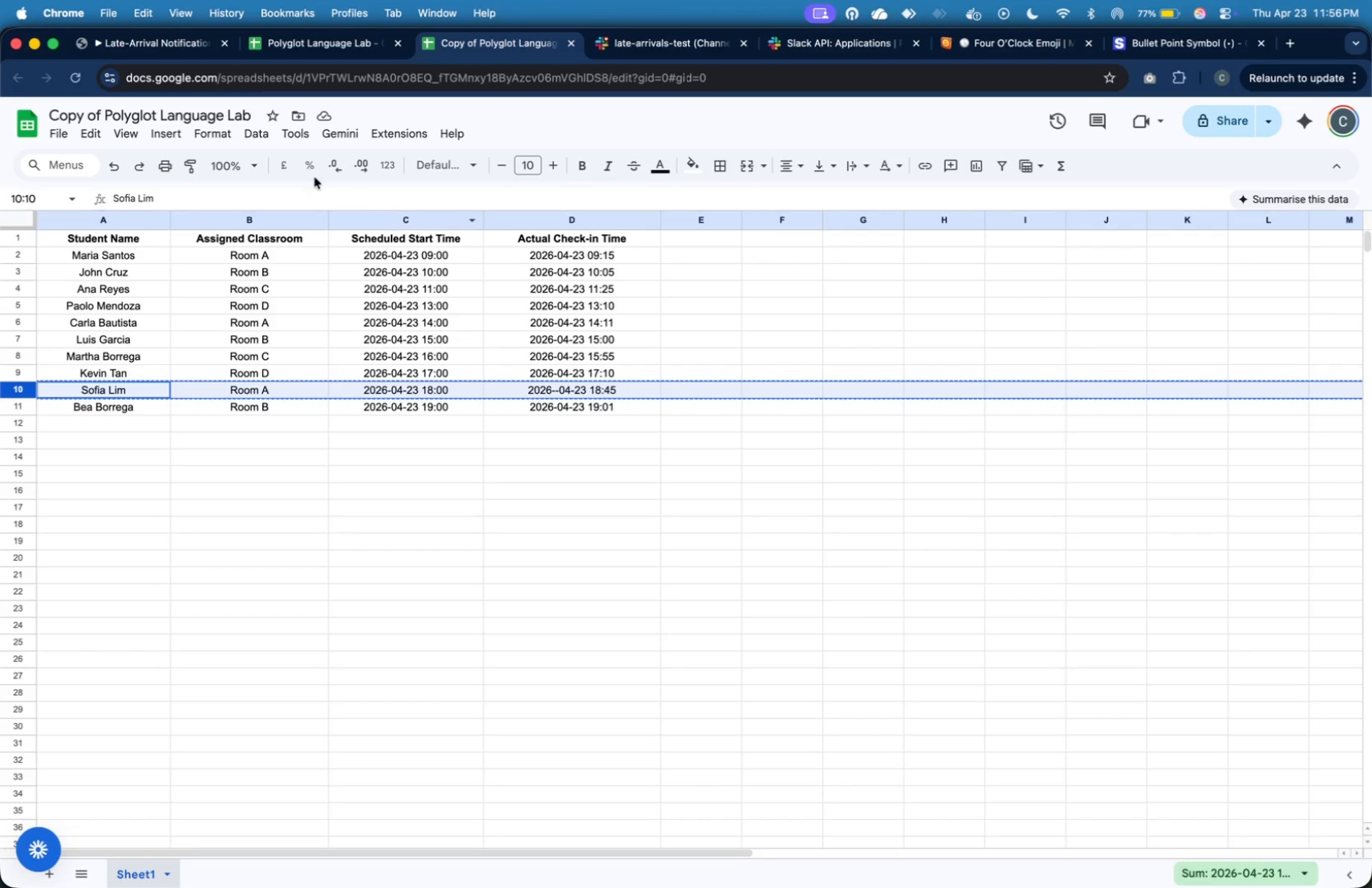 
left_click([527, 452])
 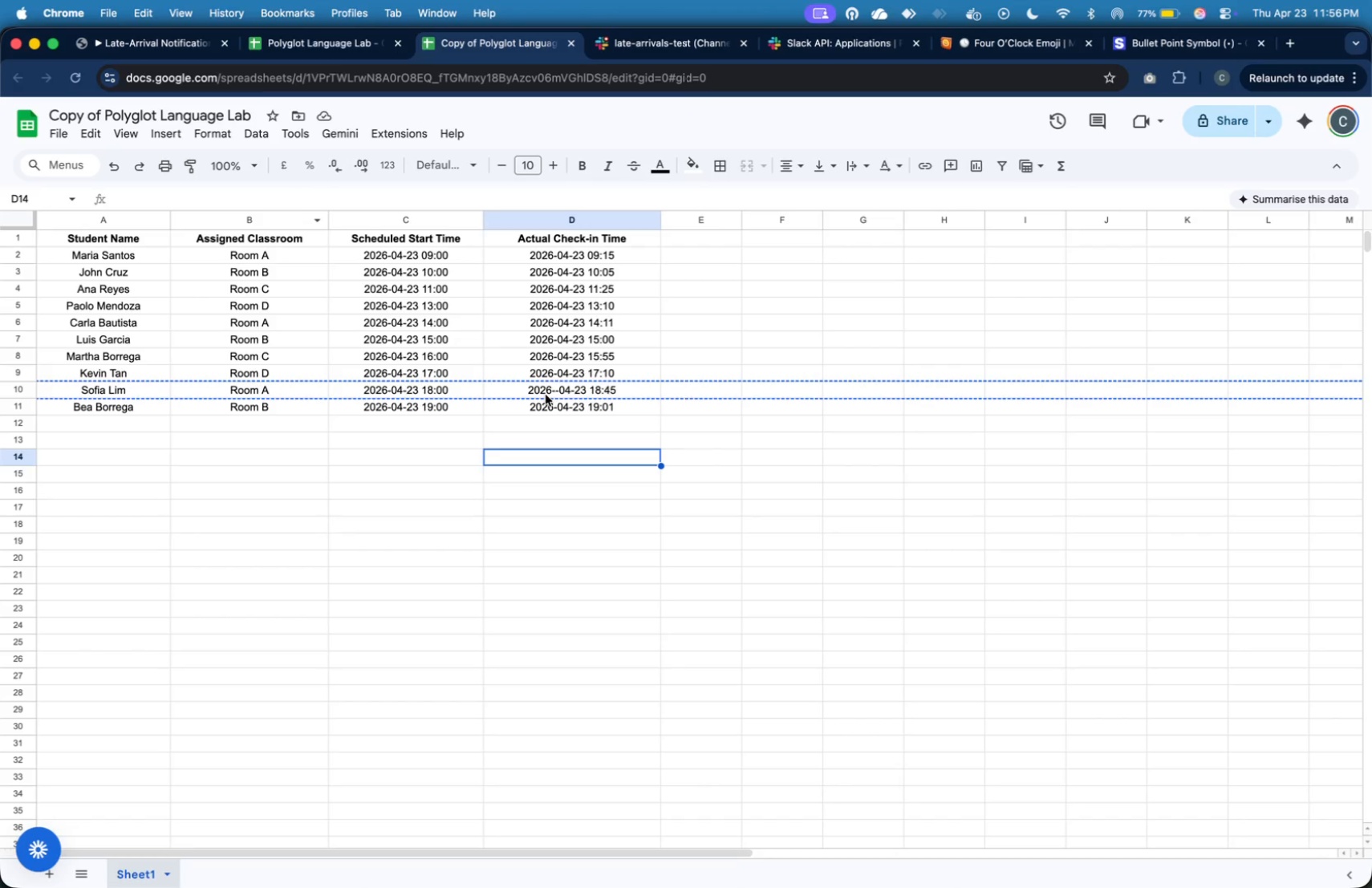 
left_click([546, 394])
 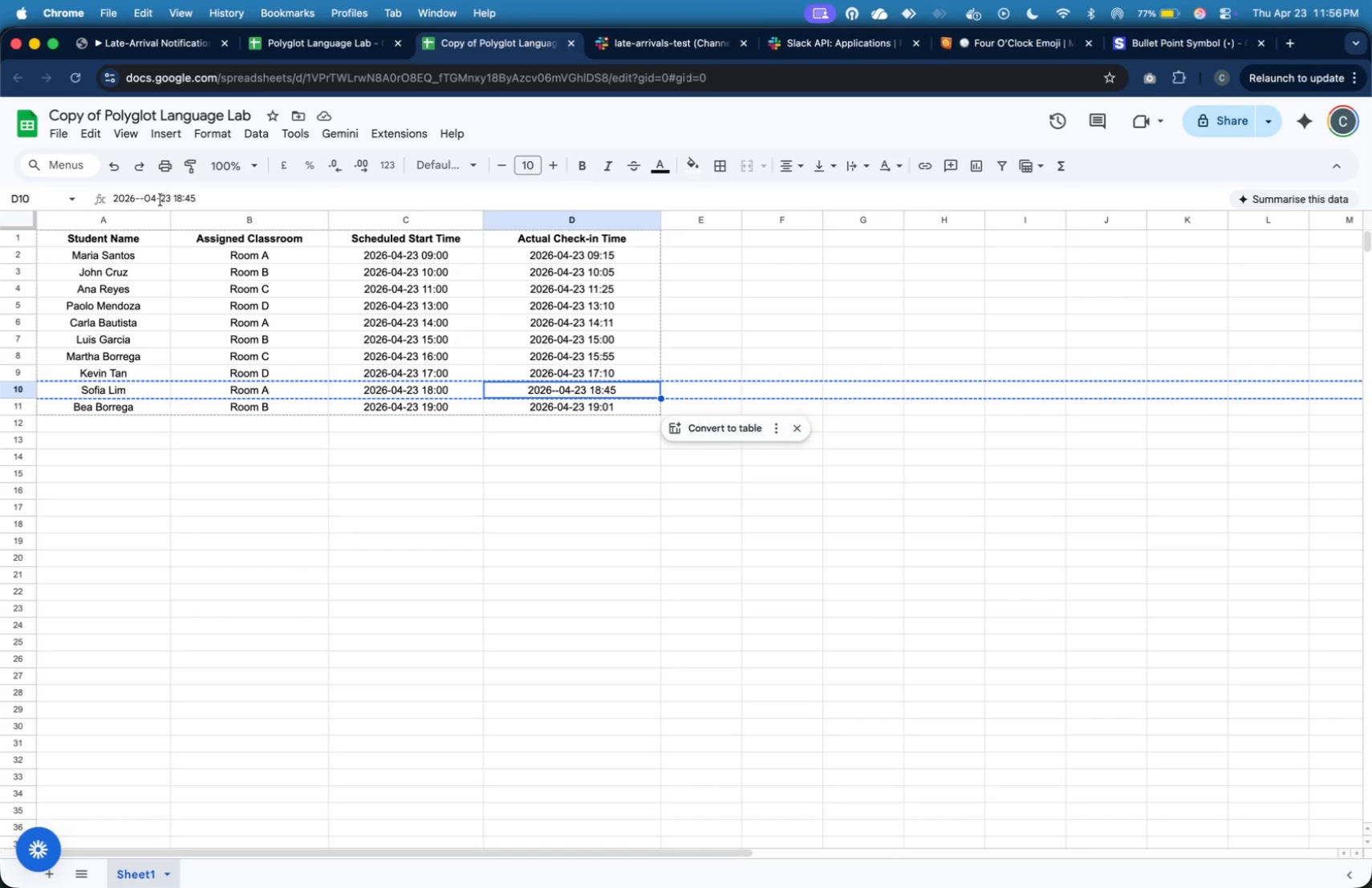 
left_click([143, 199])
 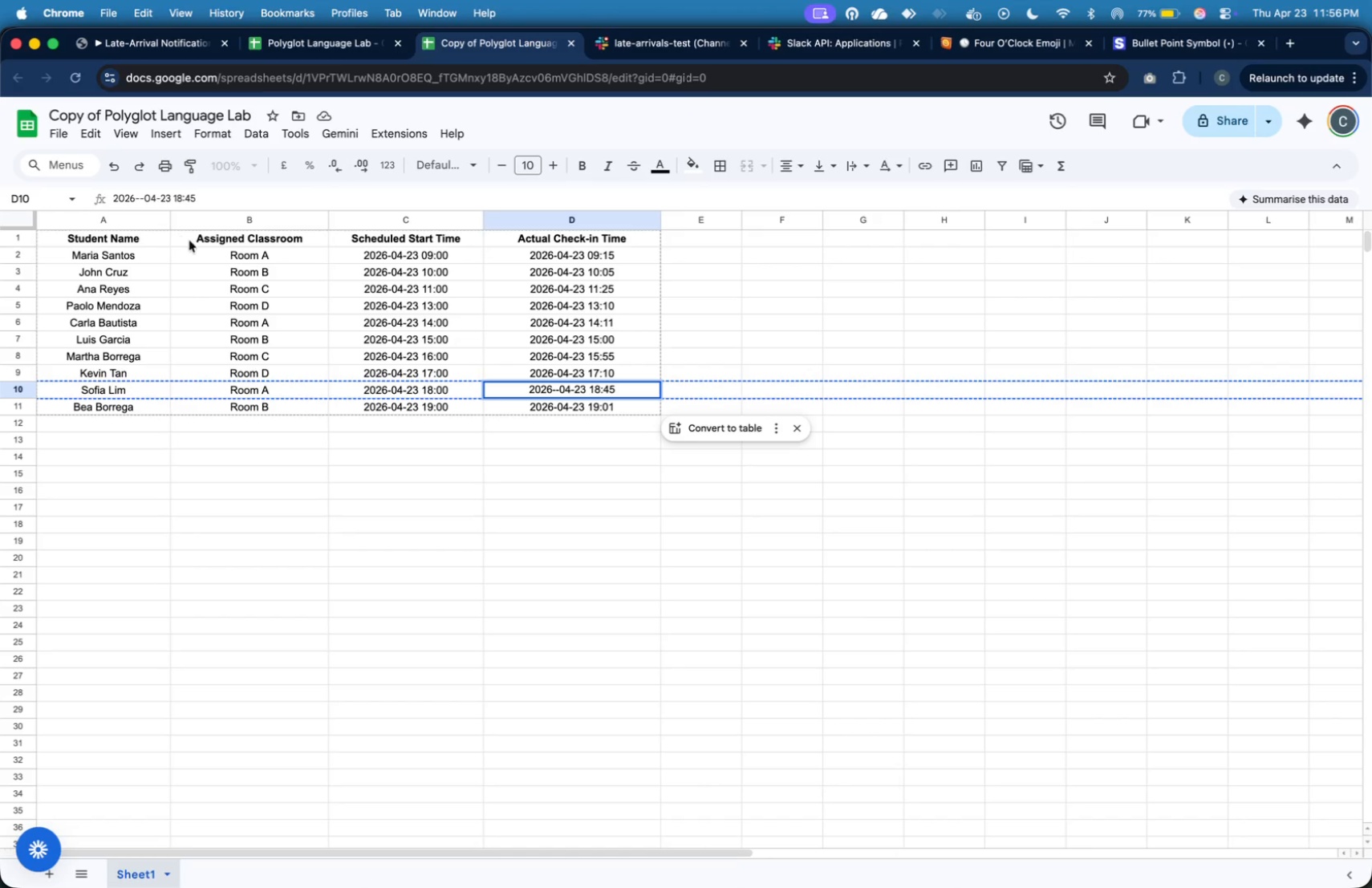 
key(Backspace)
 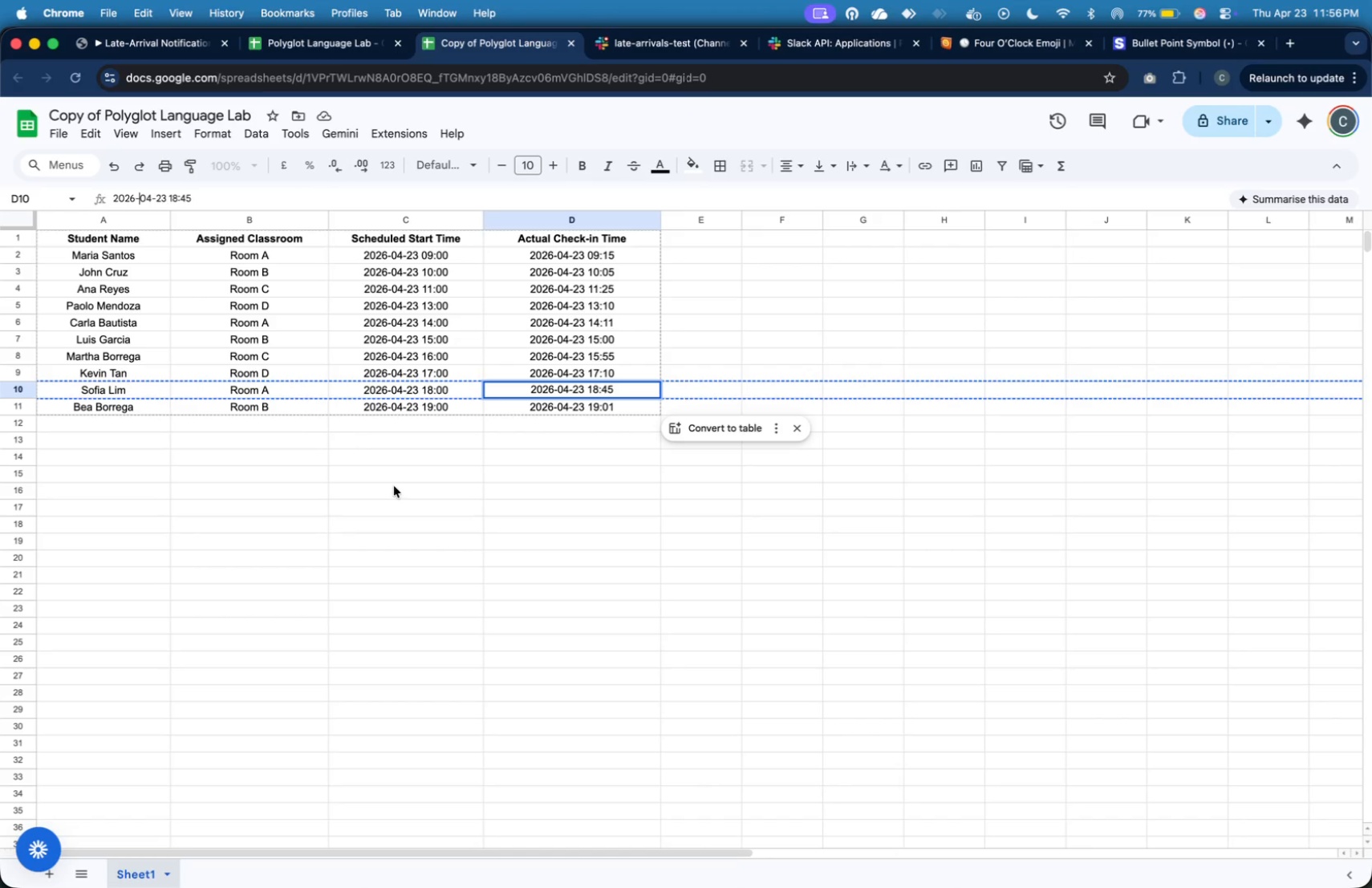 
left_click([394, 486])
 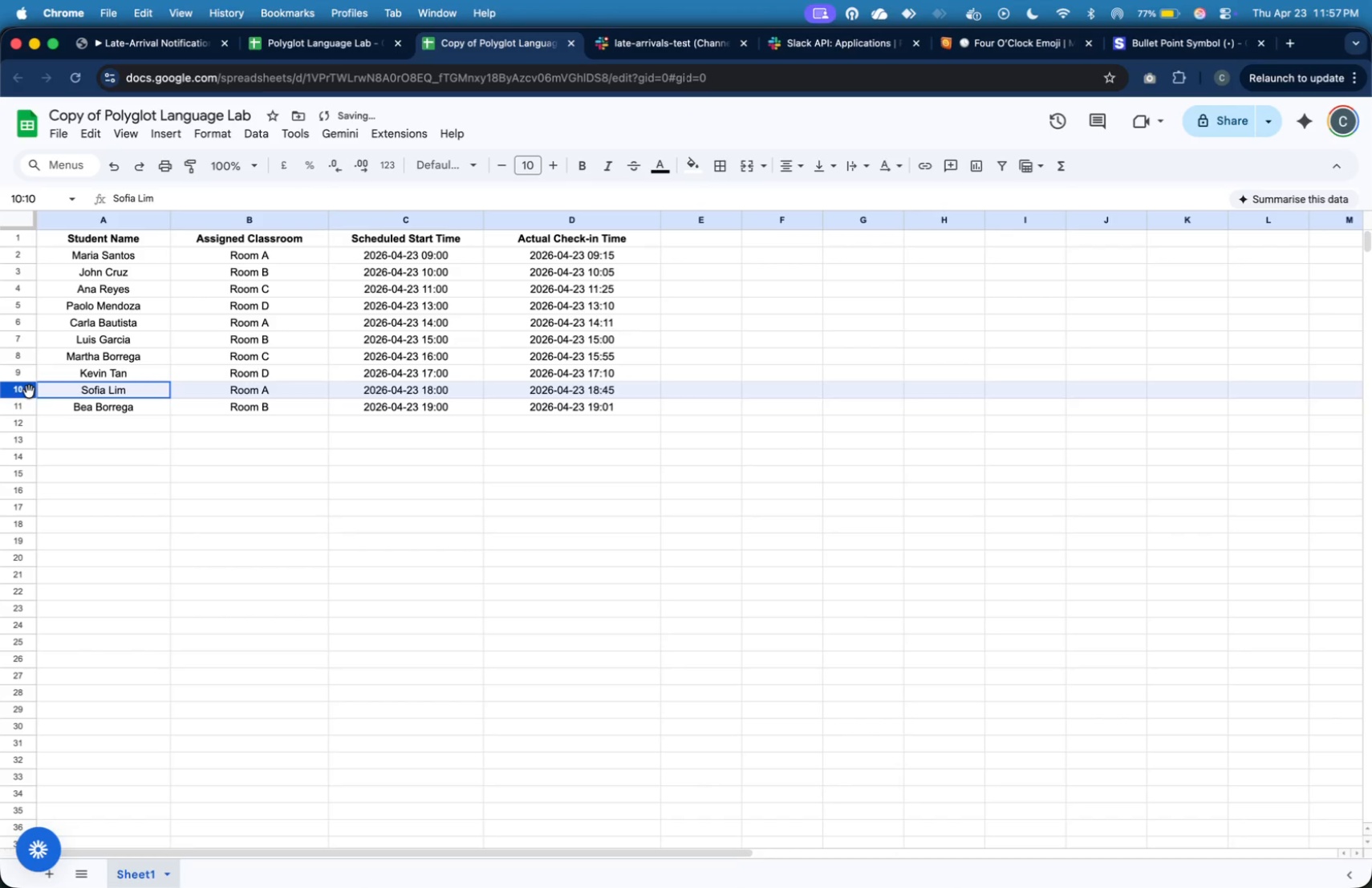 
key(Meta+C)
 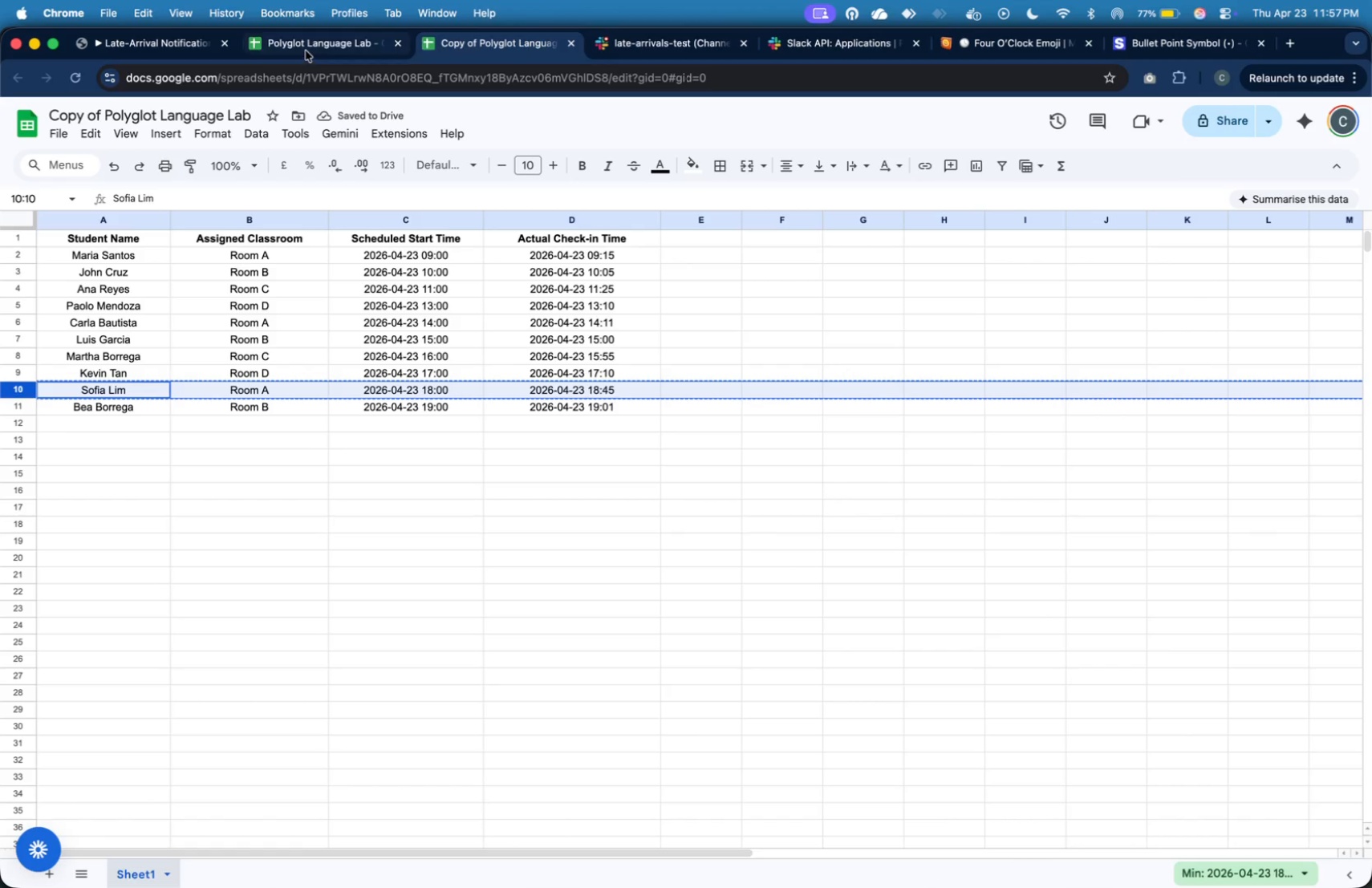 
left_click([306, 51])
 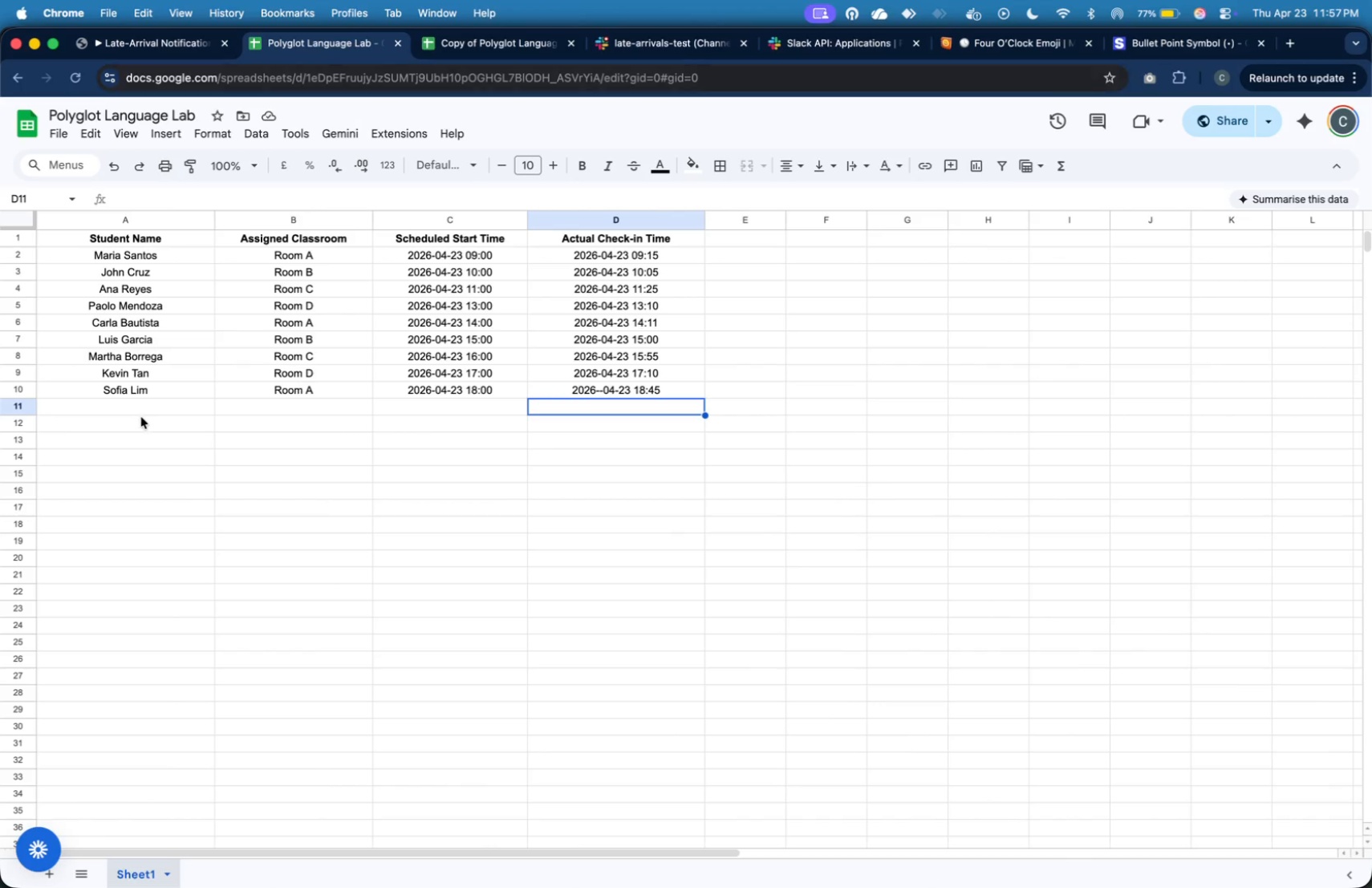 
left_click([140, 411])
 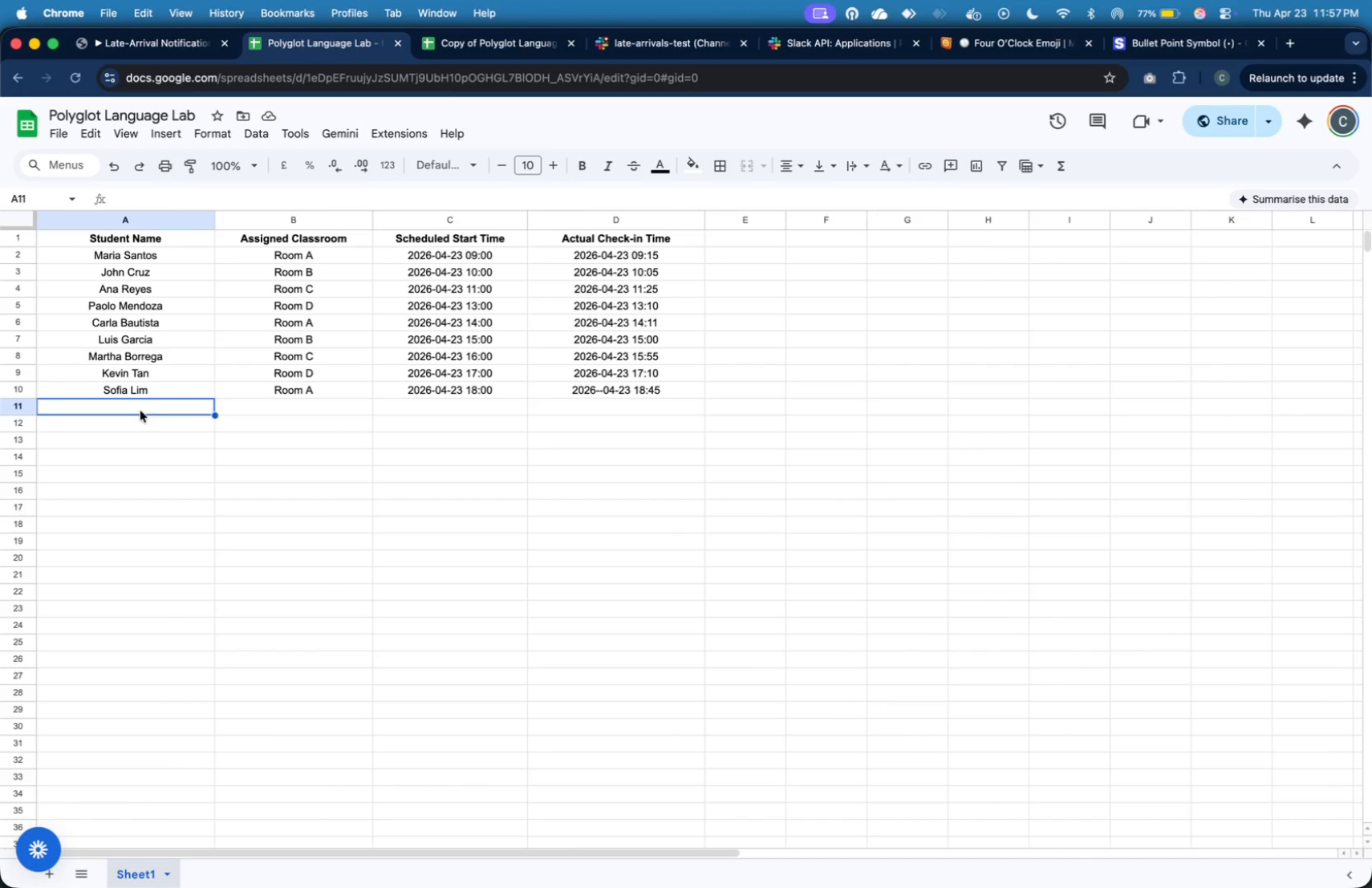 
key(Meta+V)
 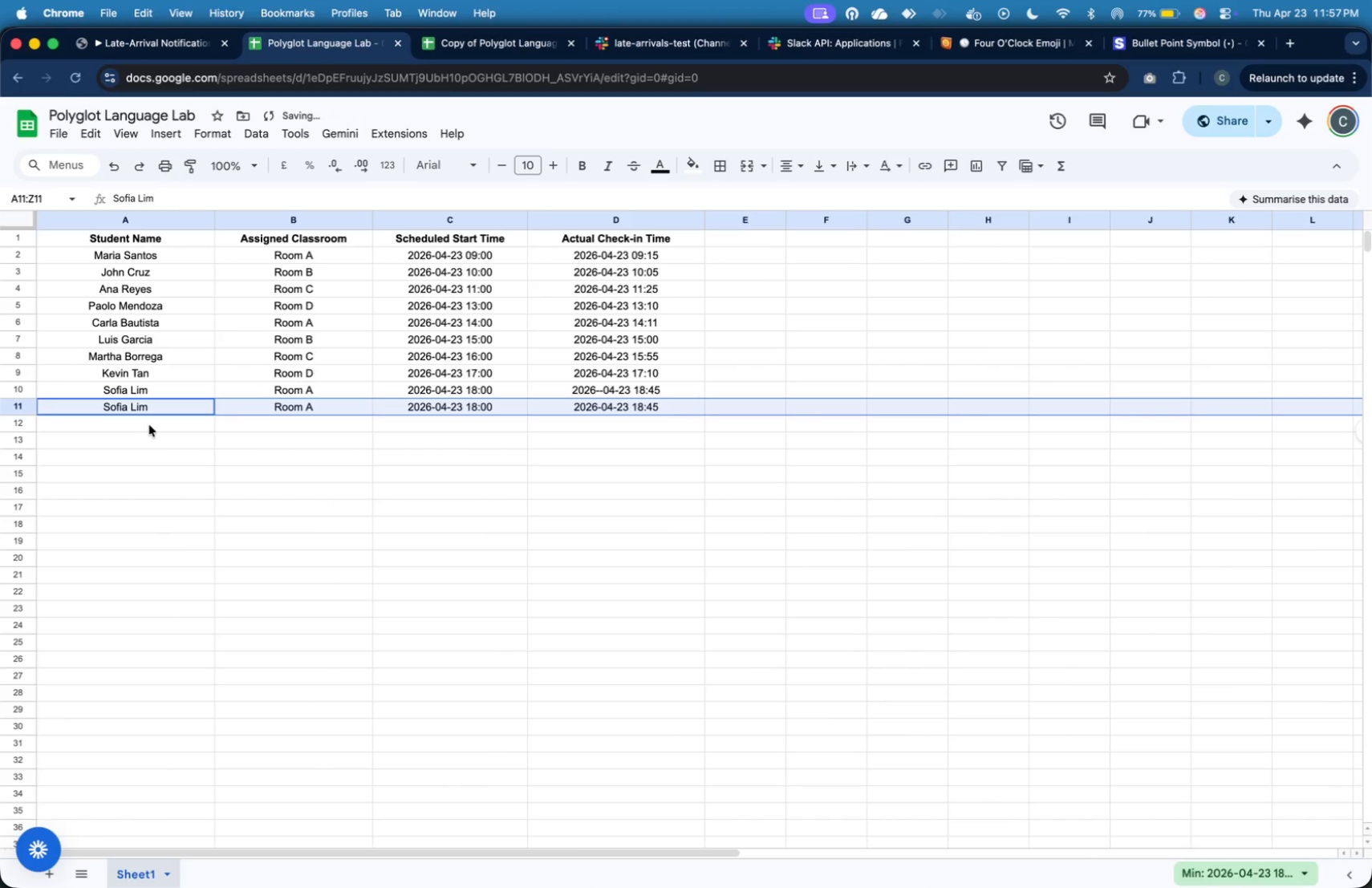 
left_click([150, 428])
 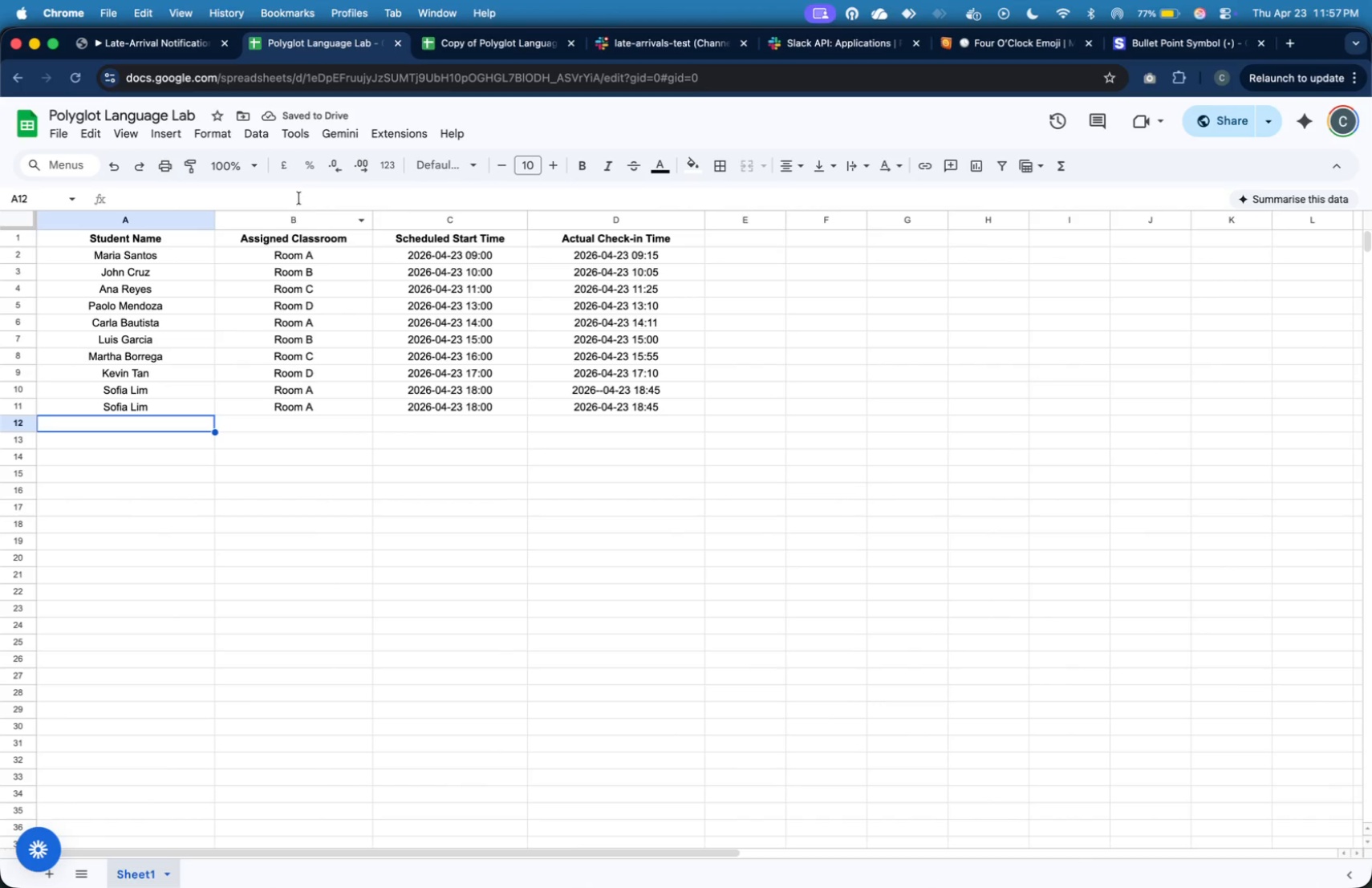 
mouse_move([299, 144])
 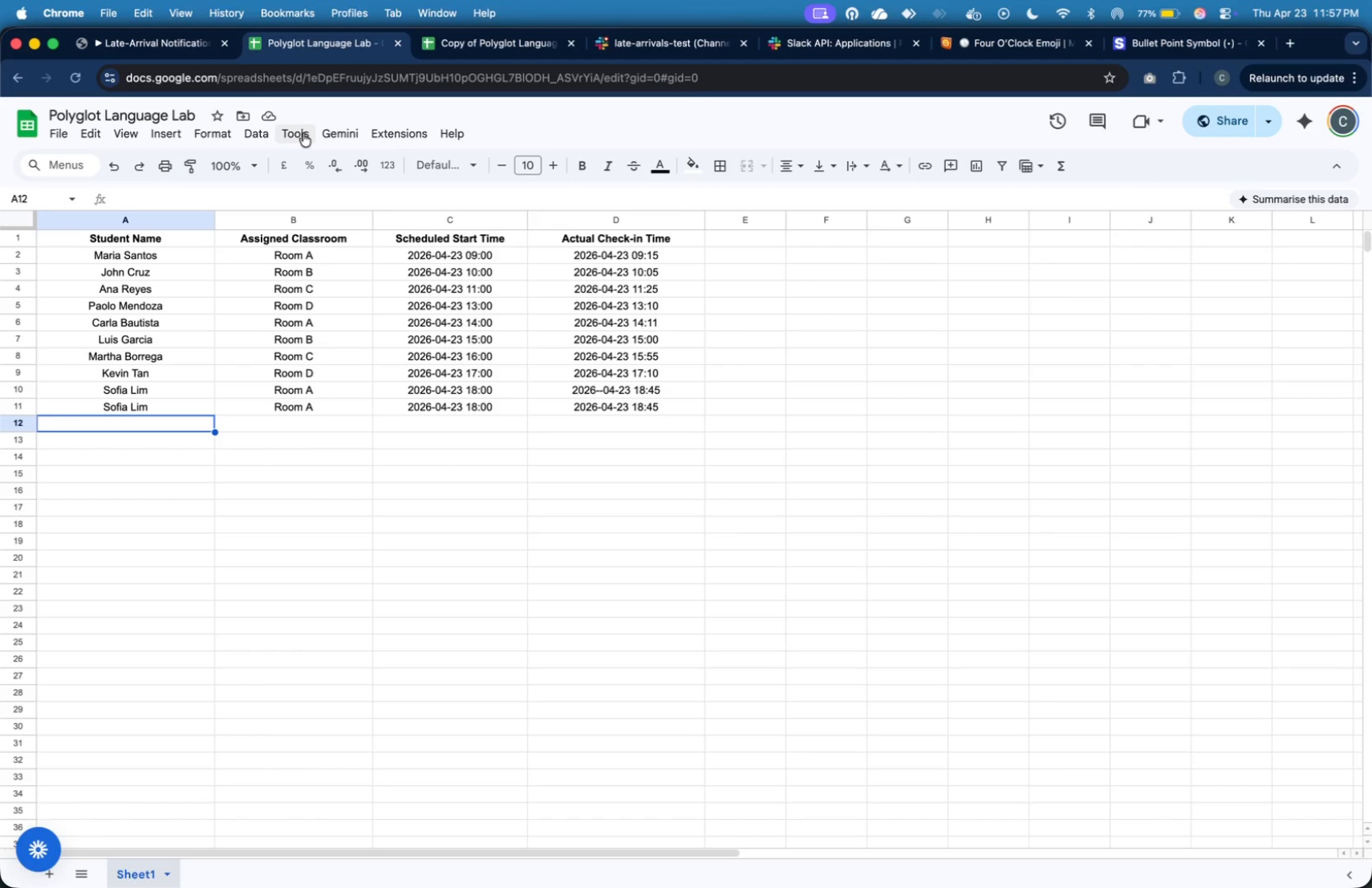 
wait(7.11)
 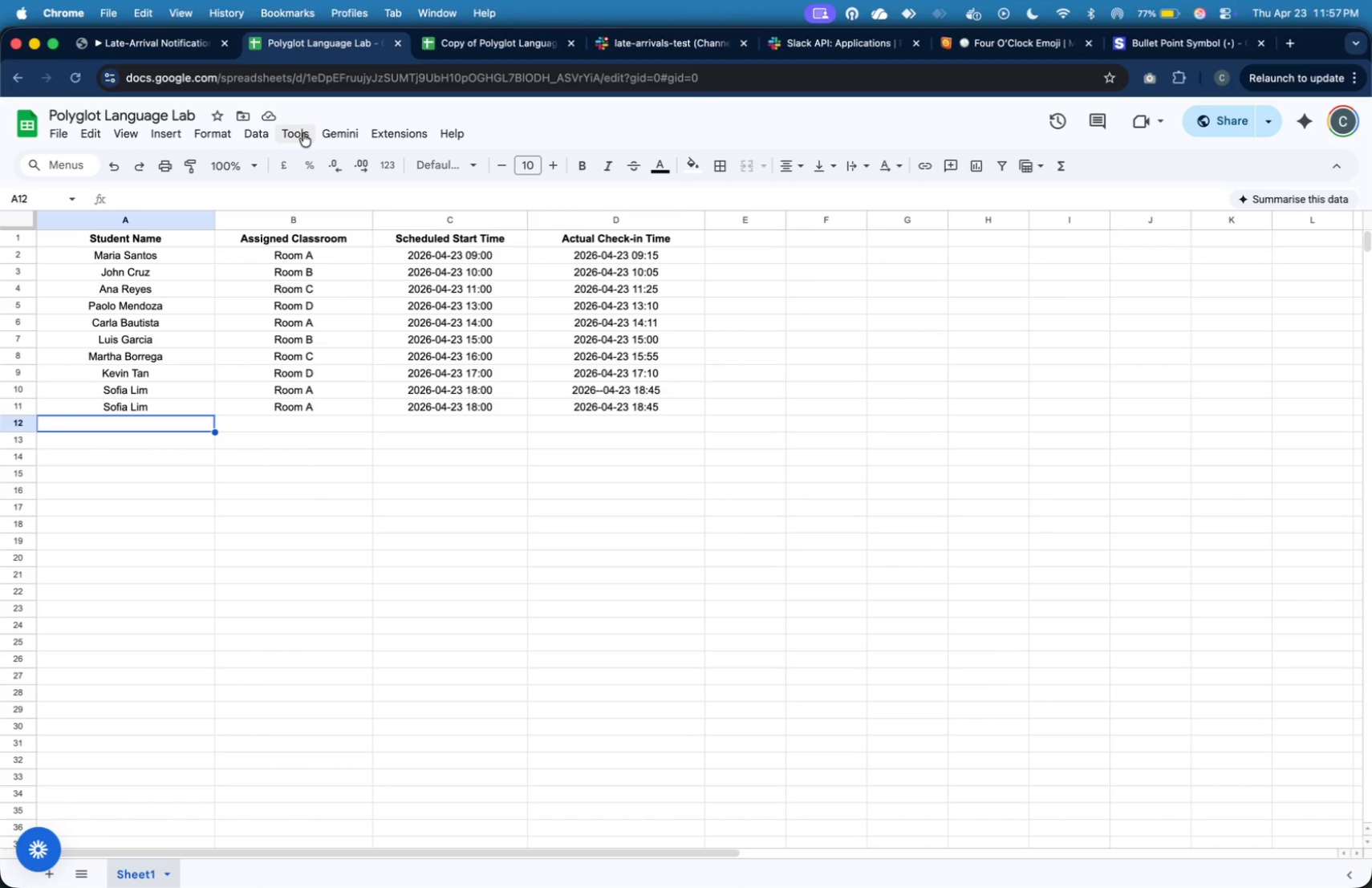 
left_click([184, 50])
 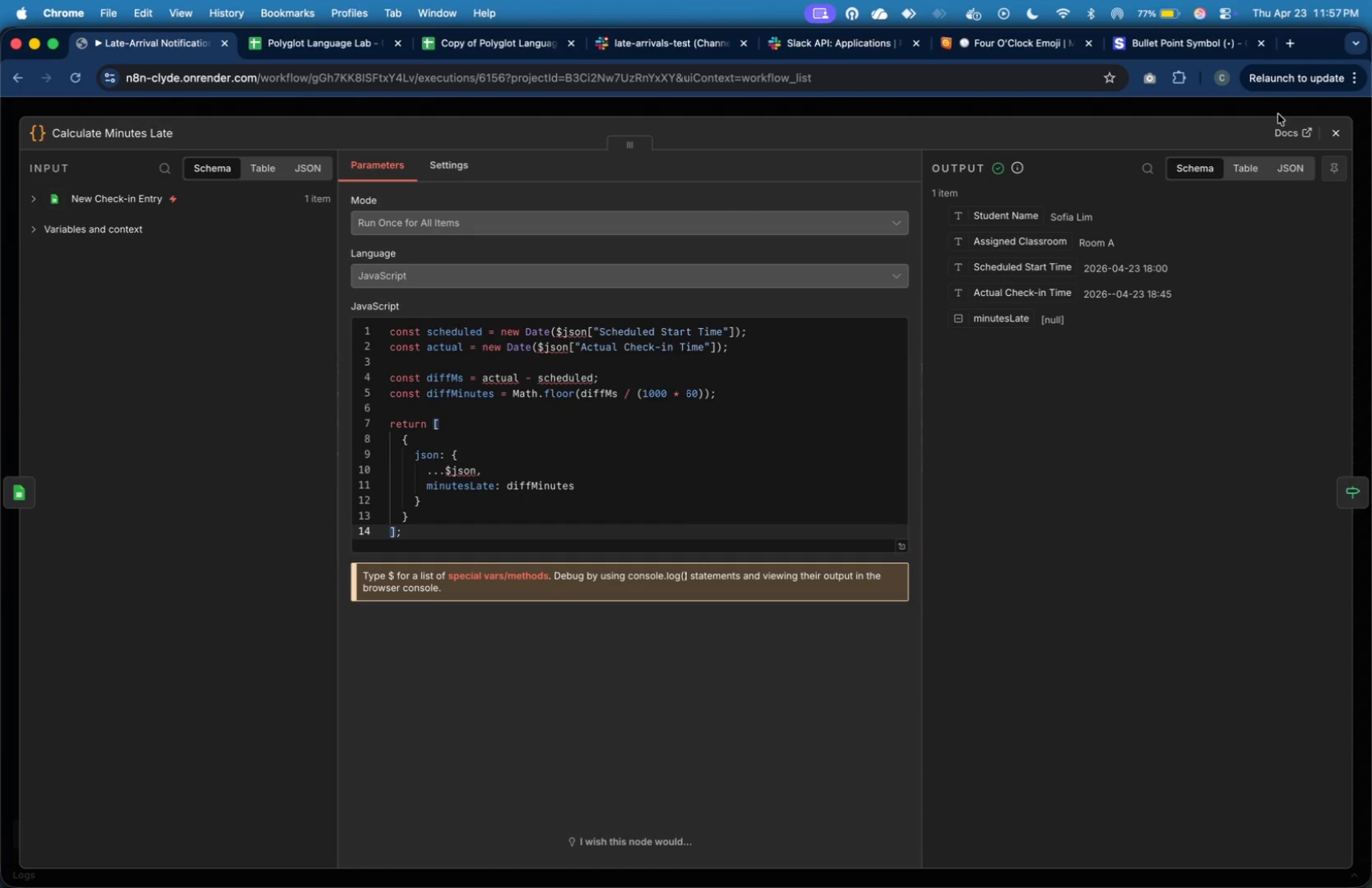 
left_click([1328, 136])
 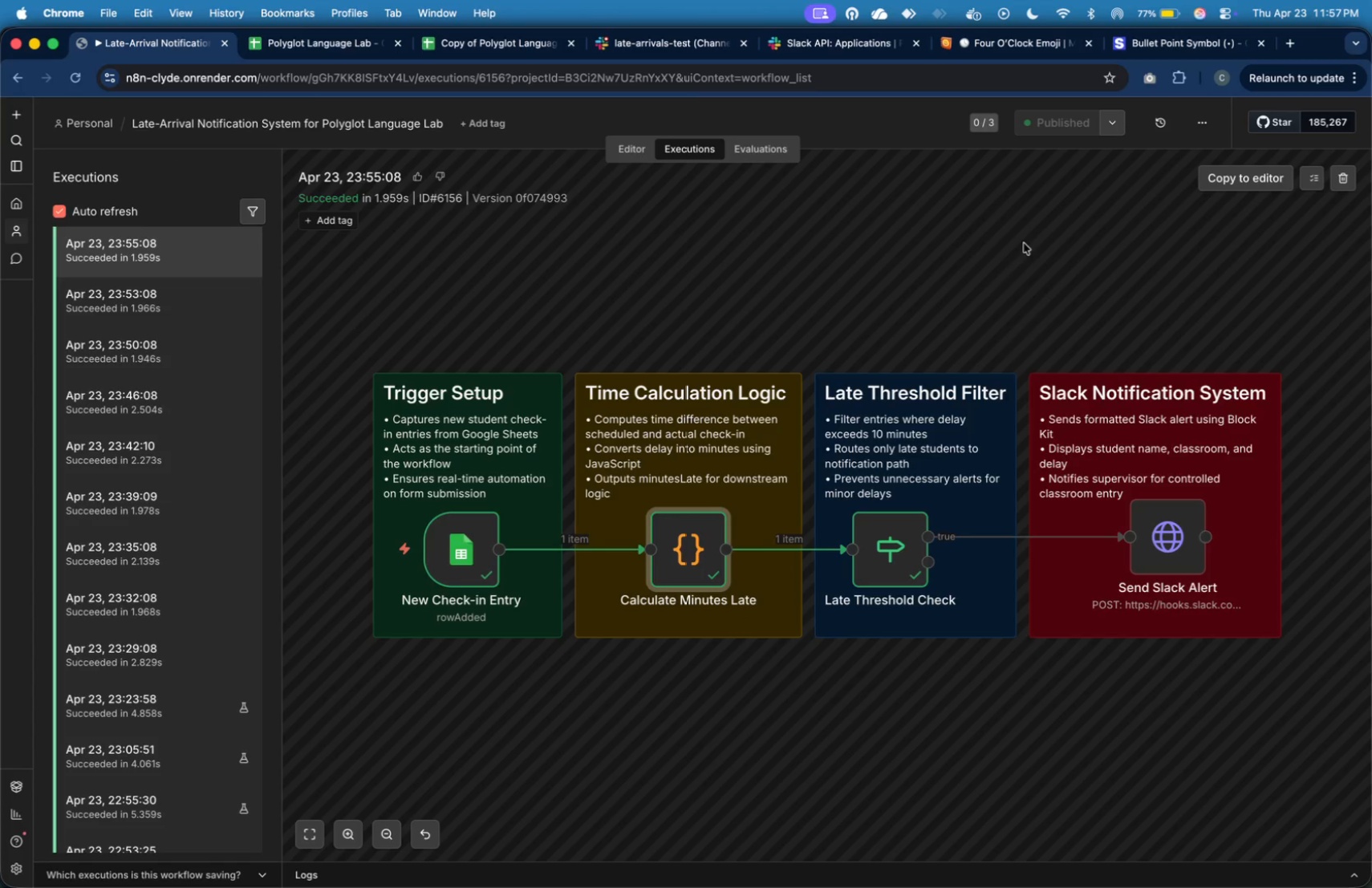 
left_click([972, 263])
 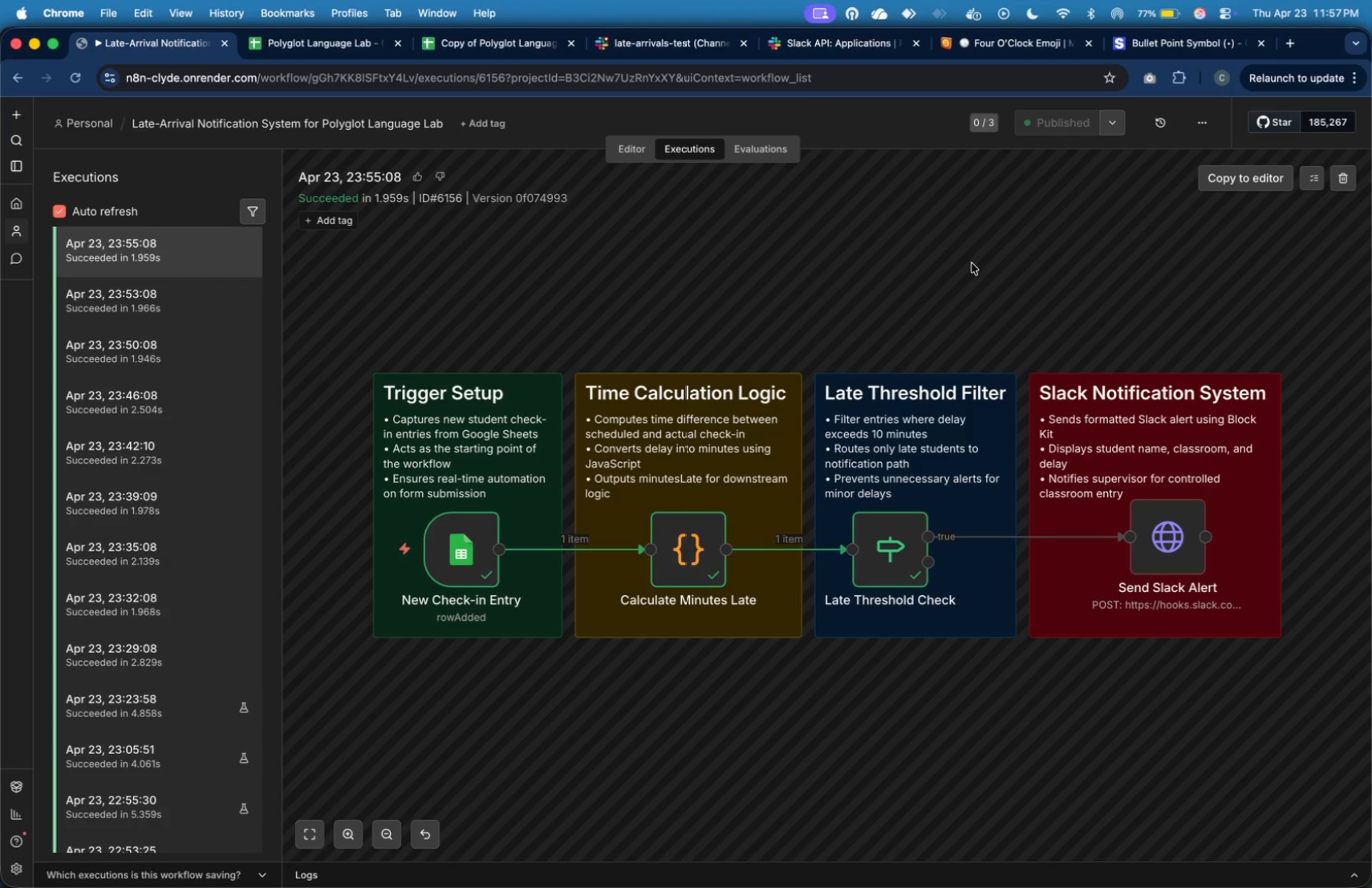 
wait(14.07)
 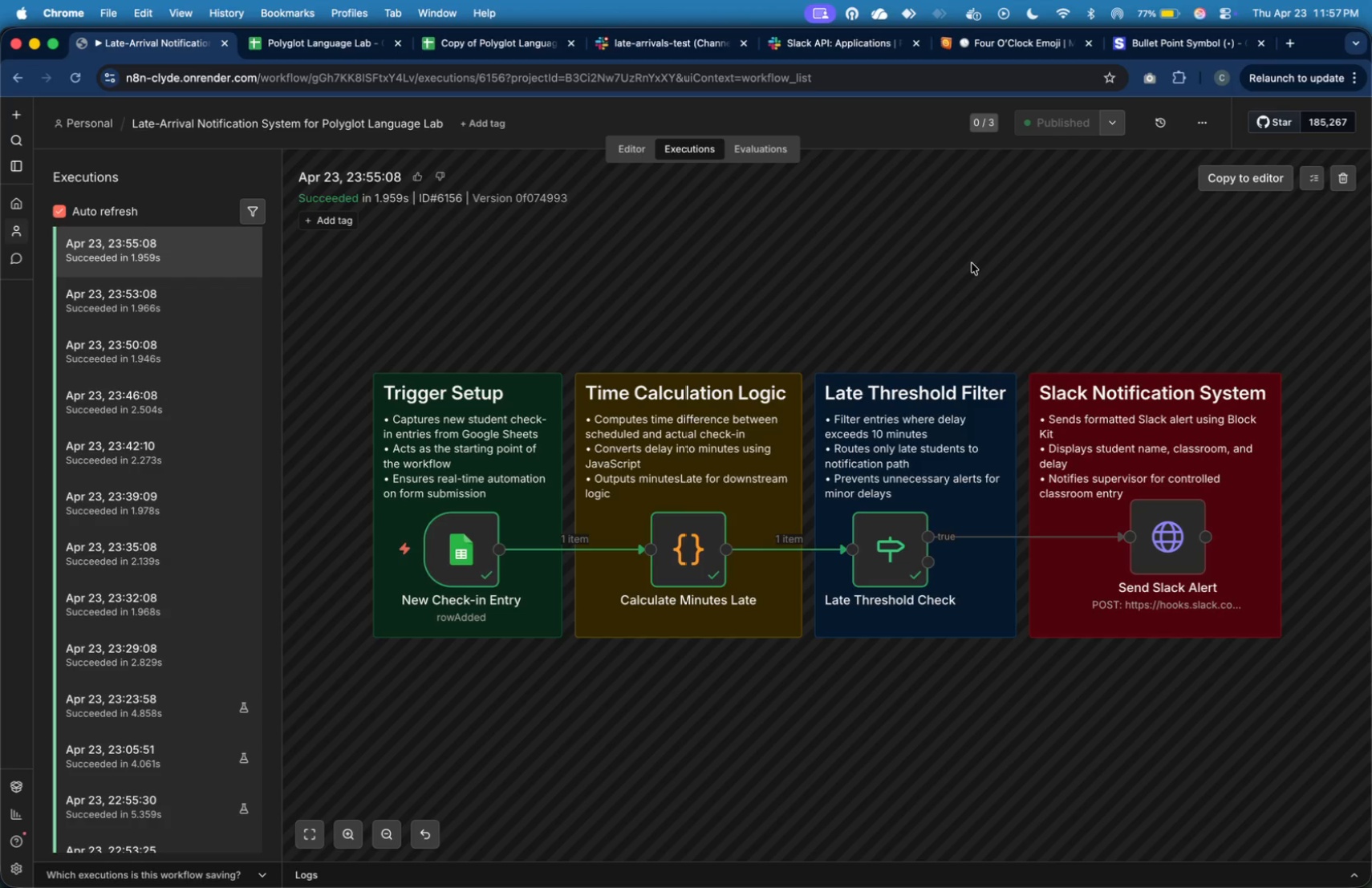 
left_click([630, 54])
 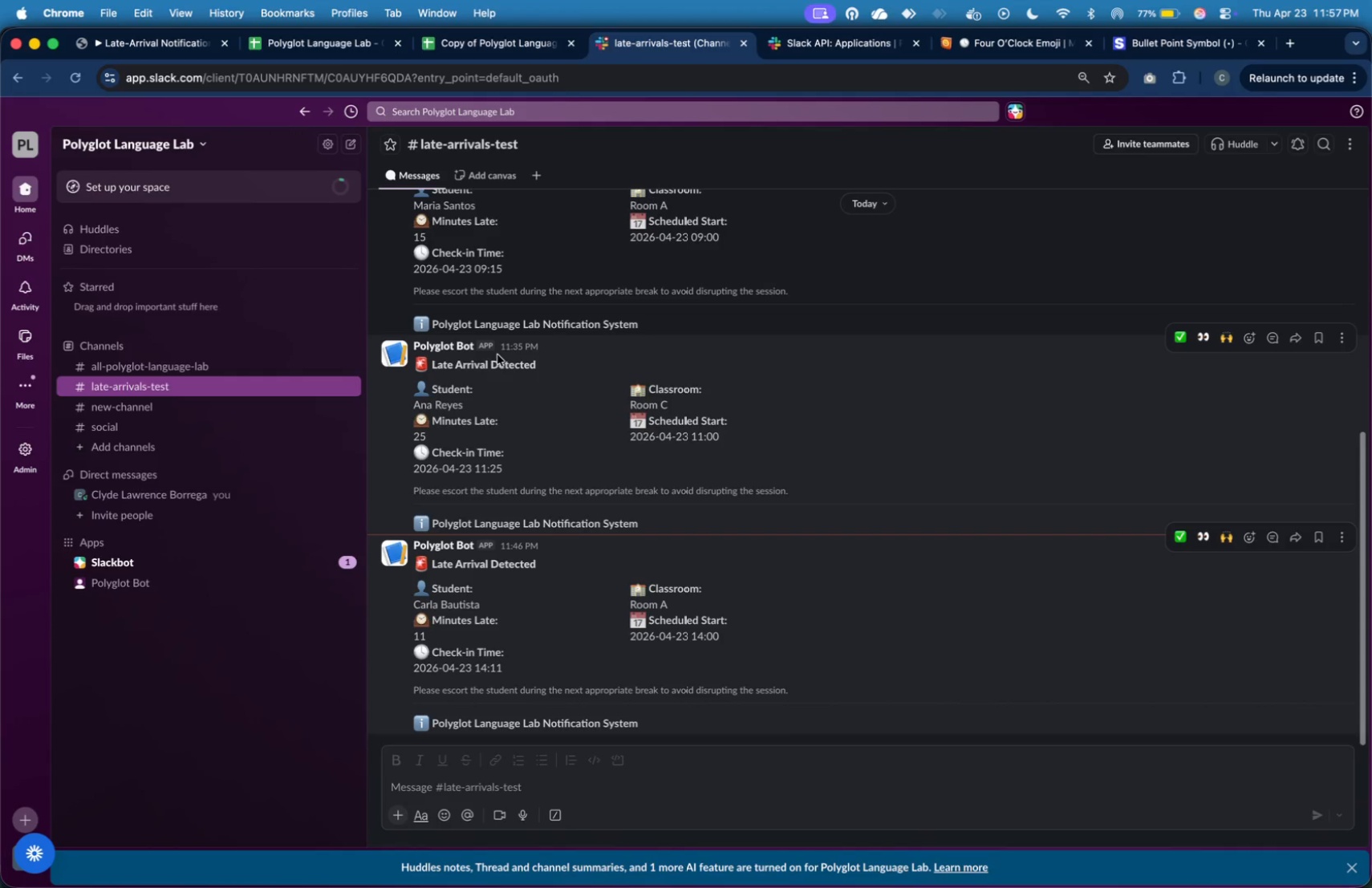 
wait(14.15)
 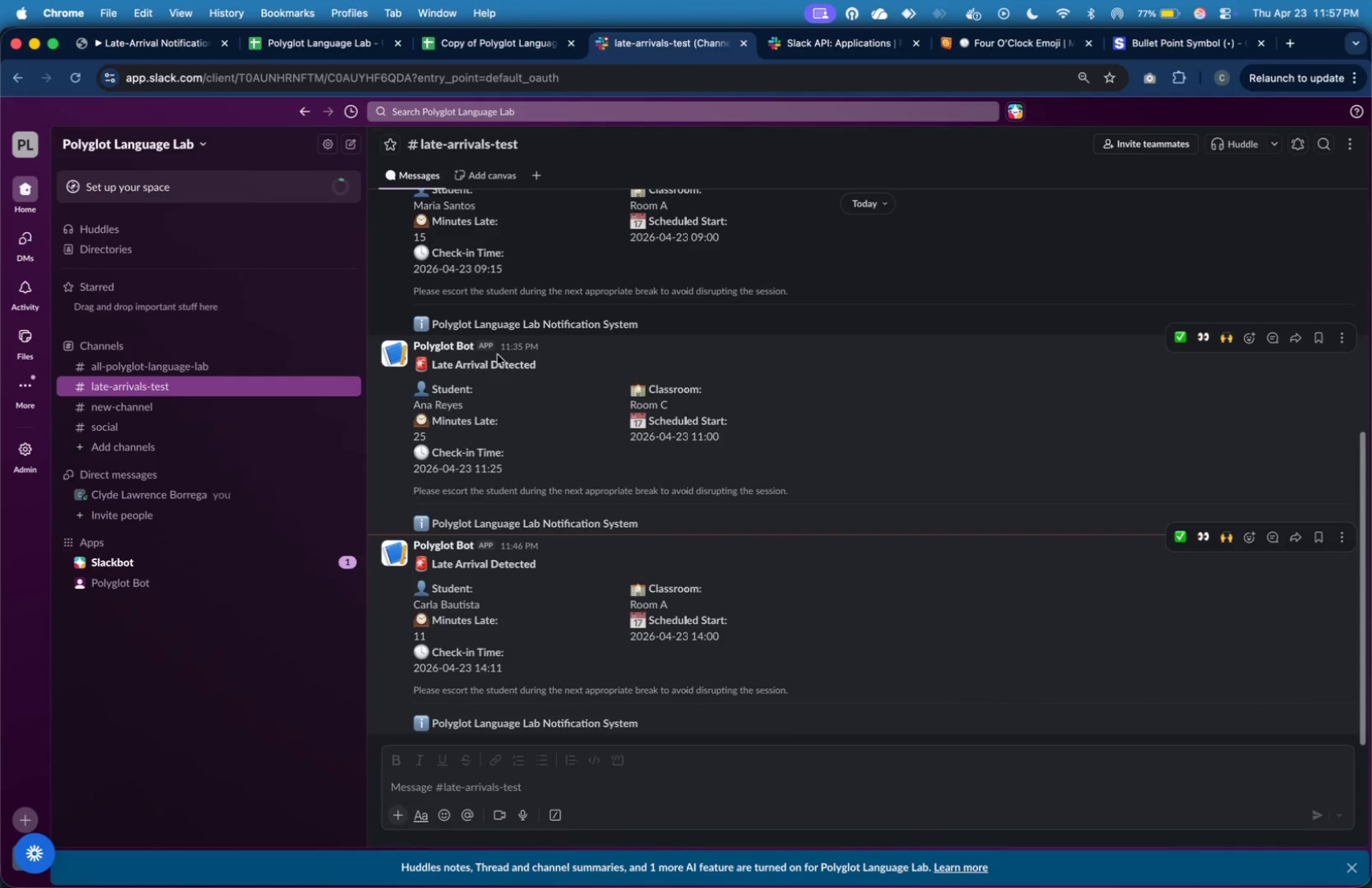 
left_click([175, 46])
 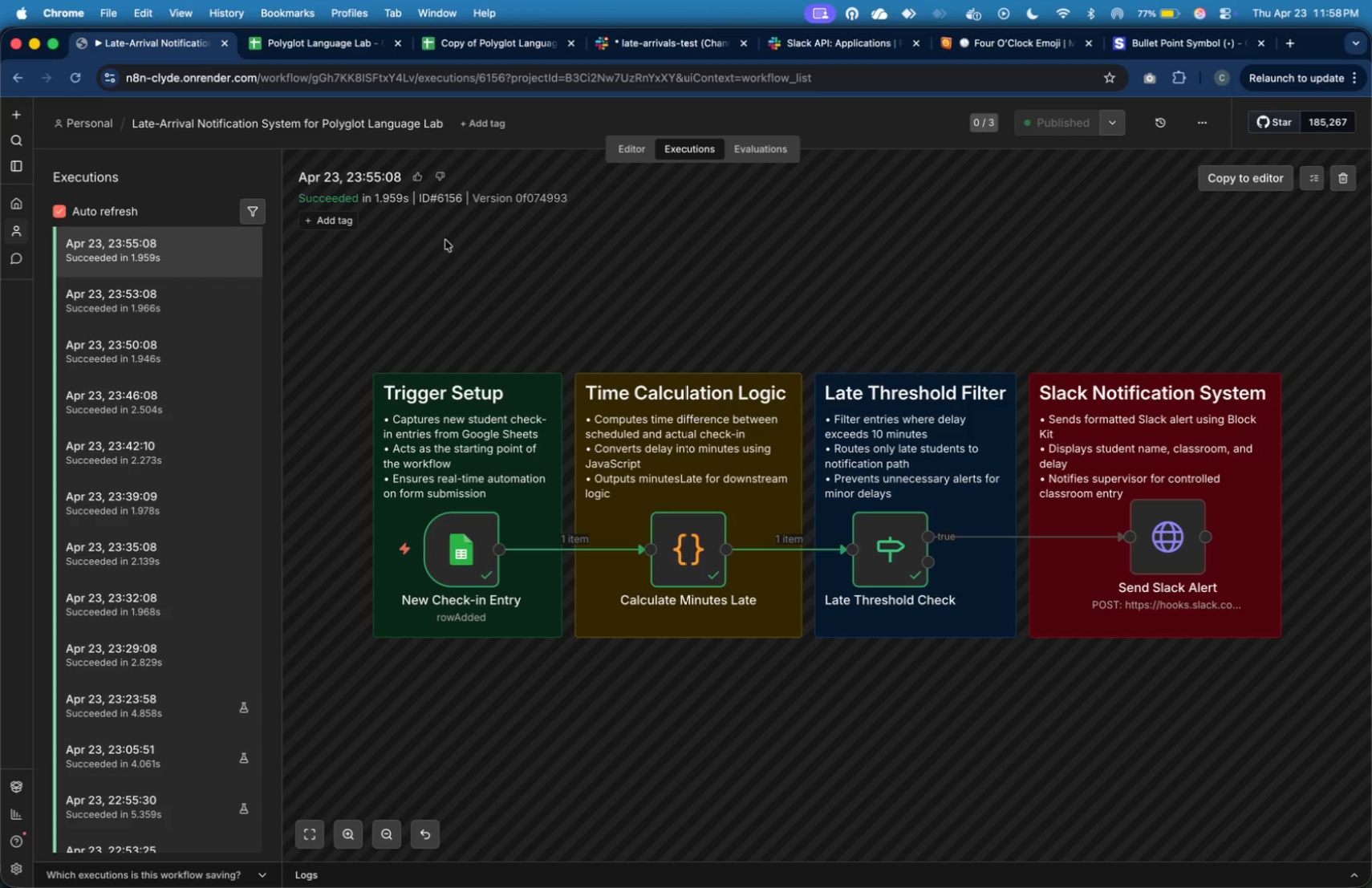 
wait(26.41)
 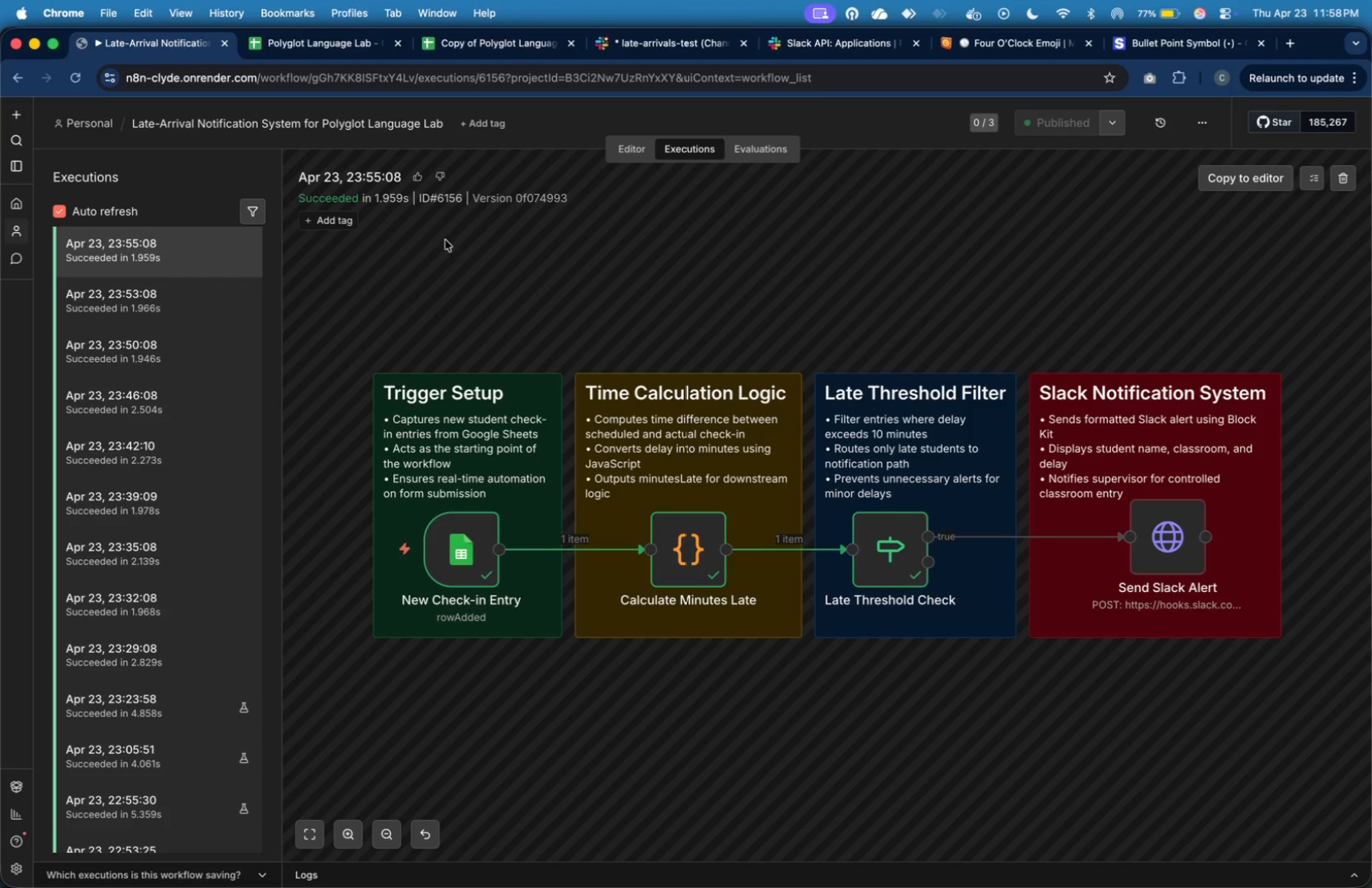 
left_click([232, 250])
 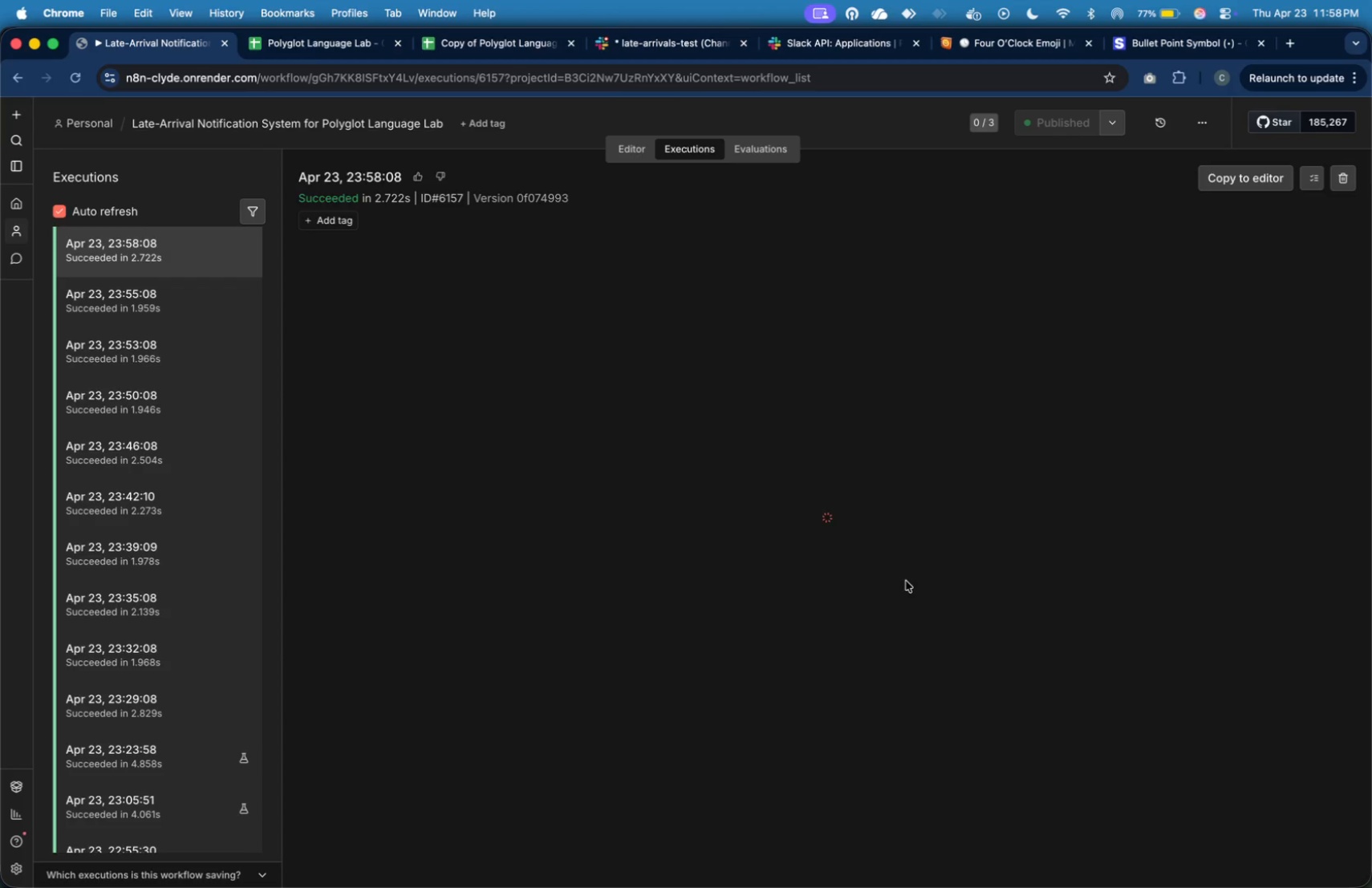 
wait(17.0)
 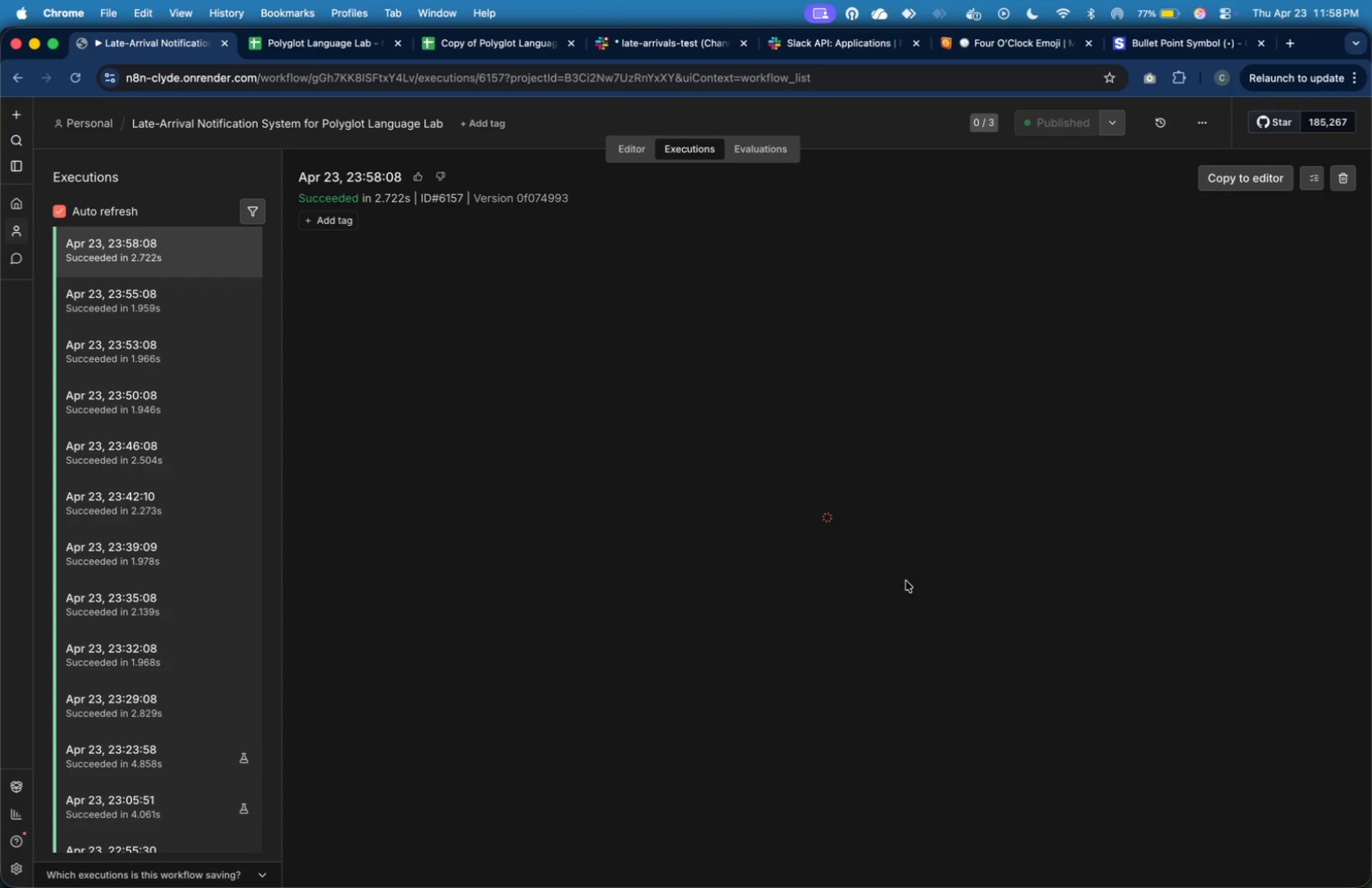 
scroll: coordinate [906, 581], scroll_direction: down, amount: 1.0
 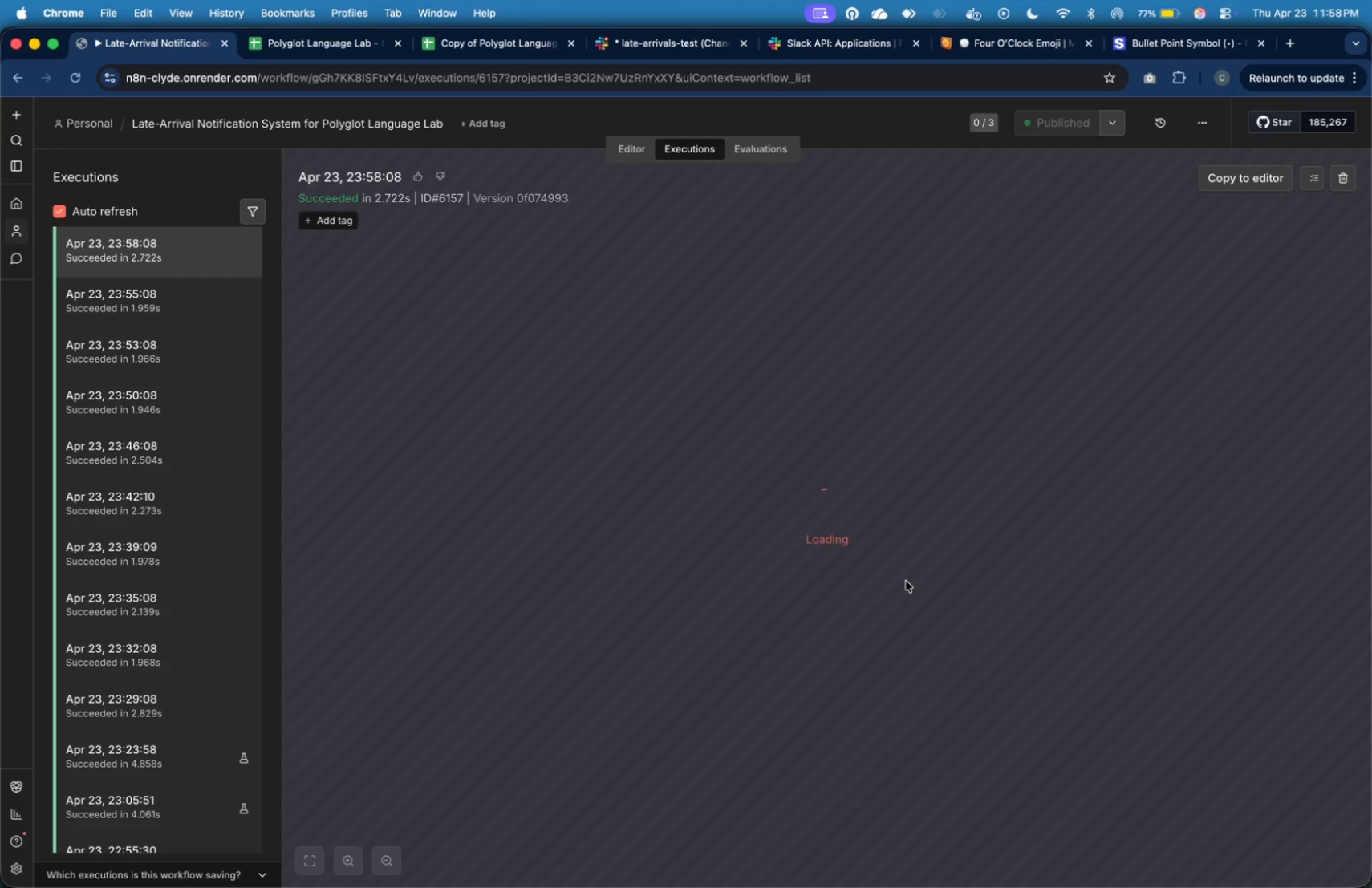 
wait(15.17)
 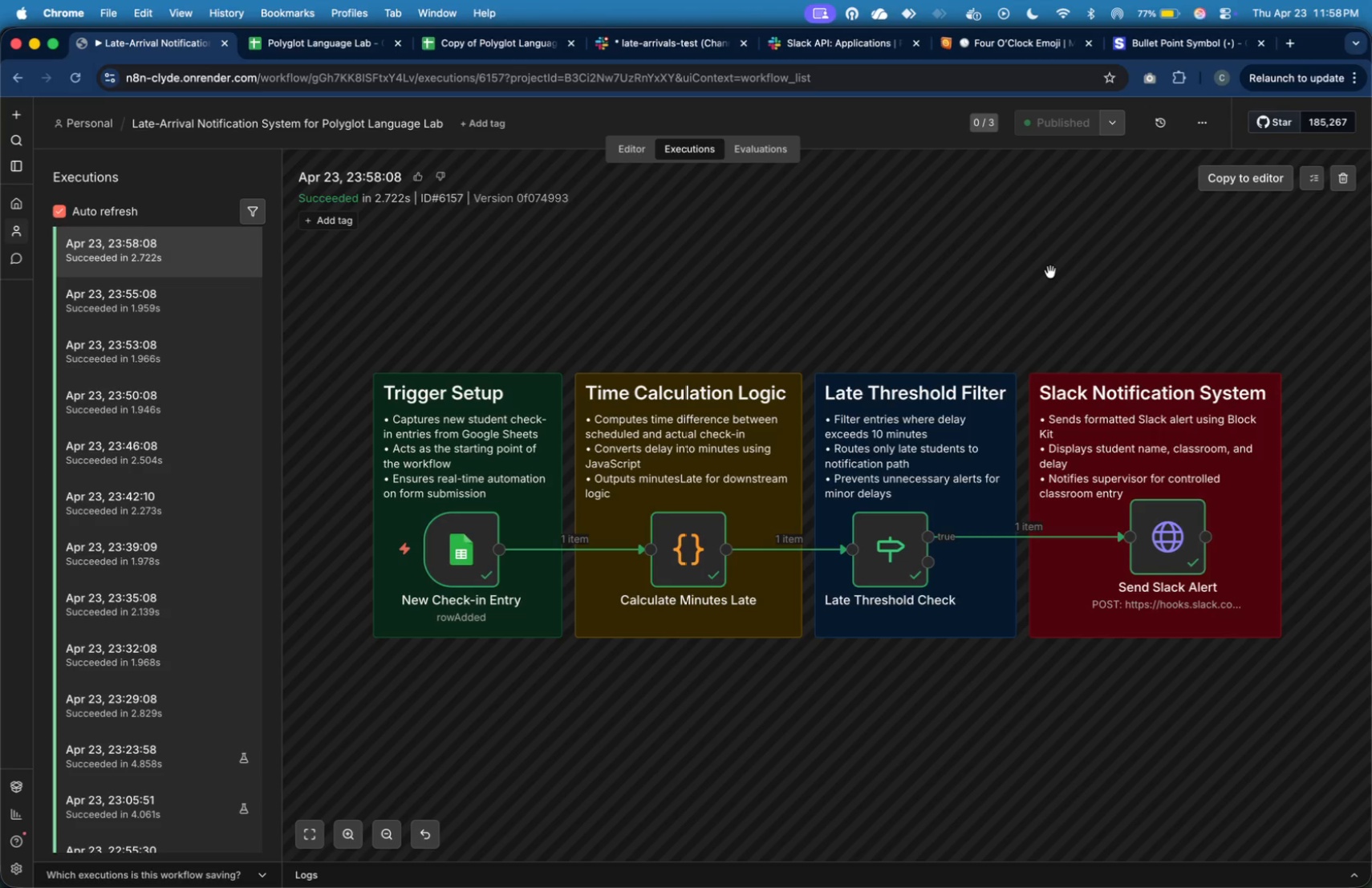 
key(Meta+Shift+4)
 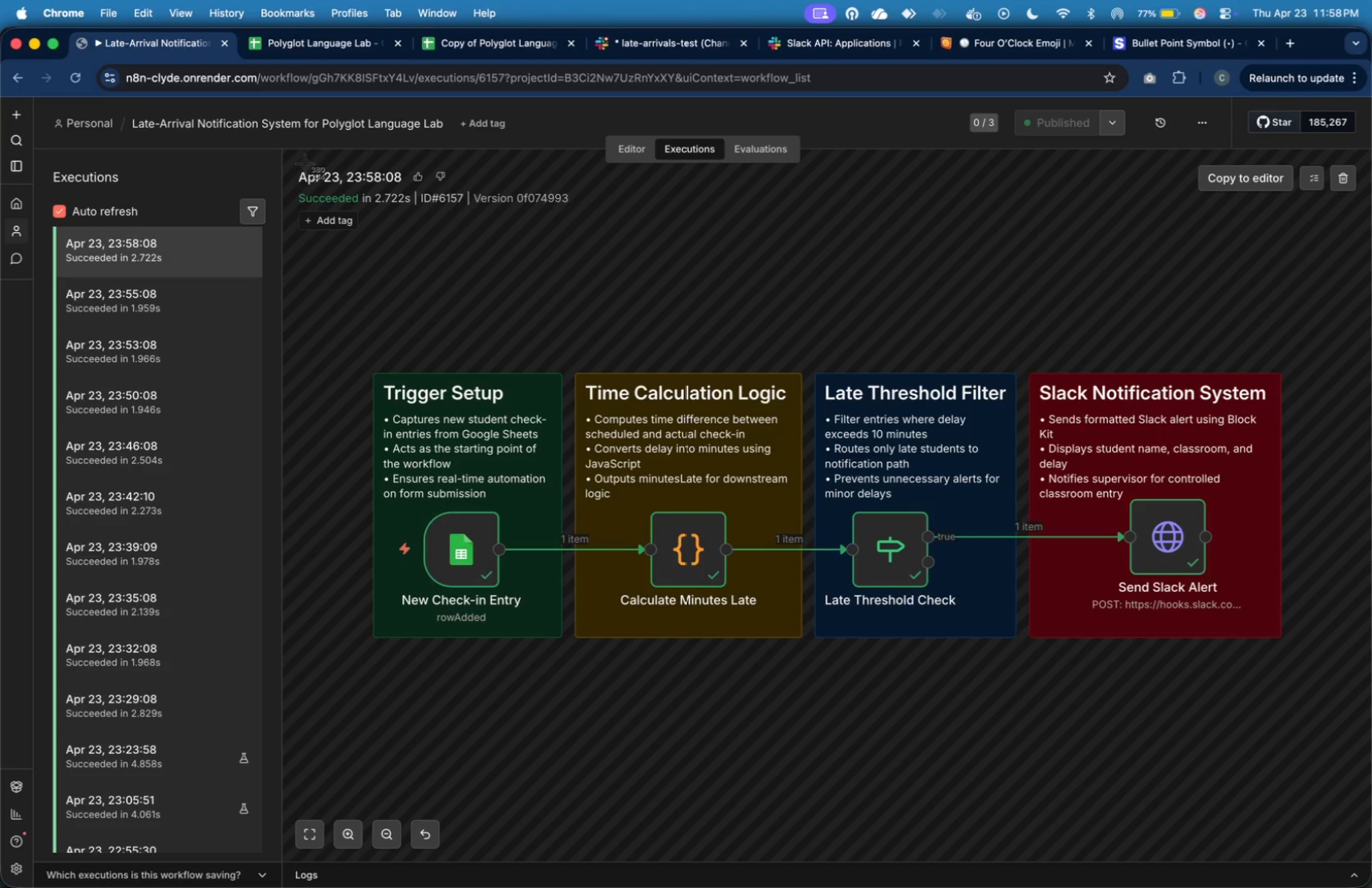 
left_click_drag(start_coordinate=[294, 156], to_coordinate=[1289, 655])
 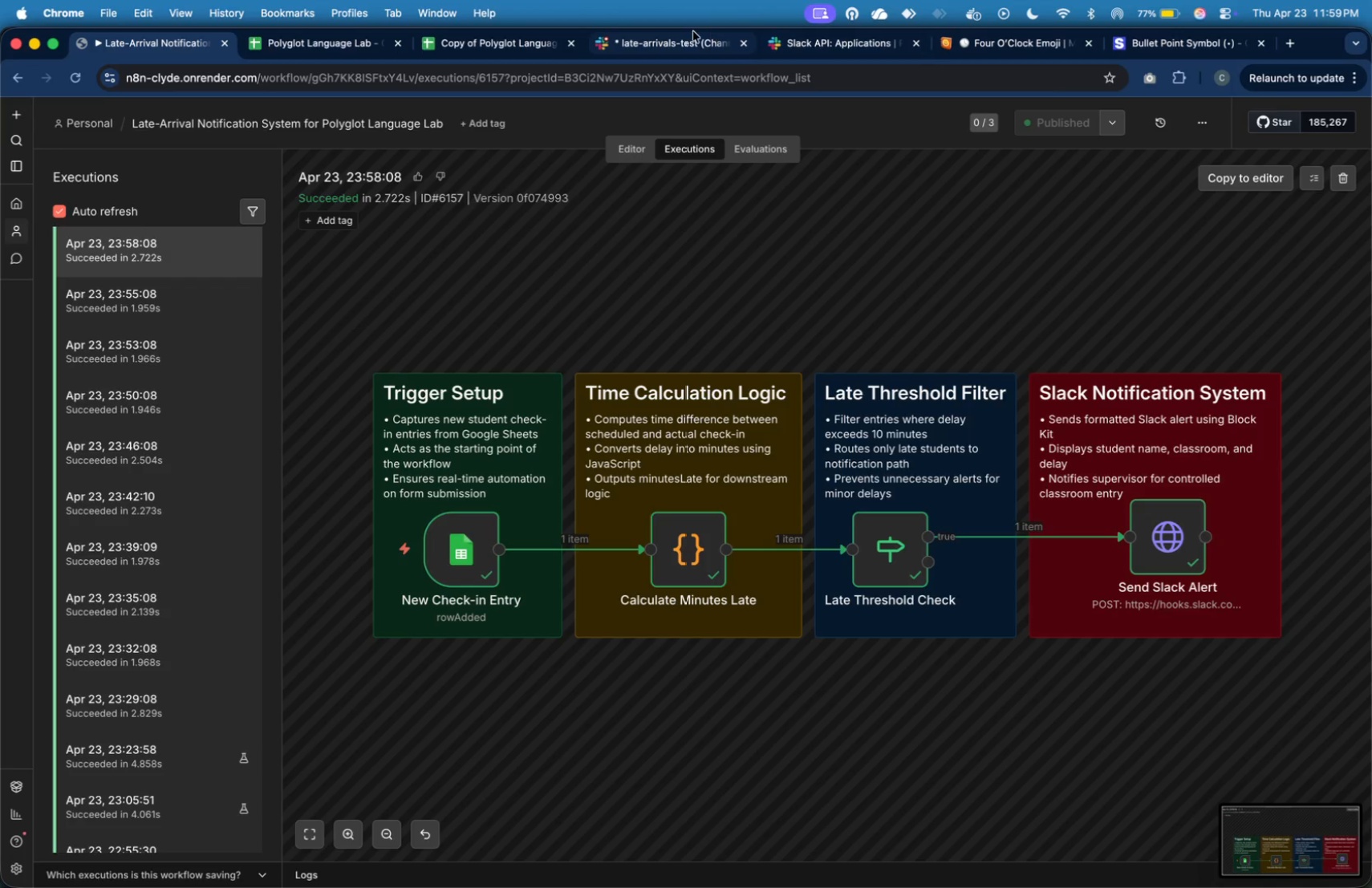 
left_click([688, 39])
 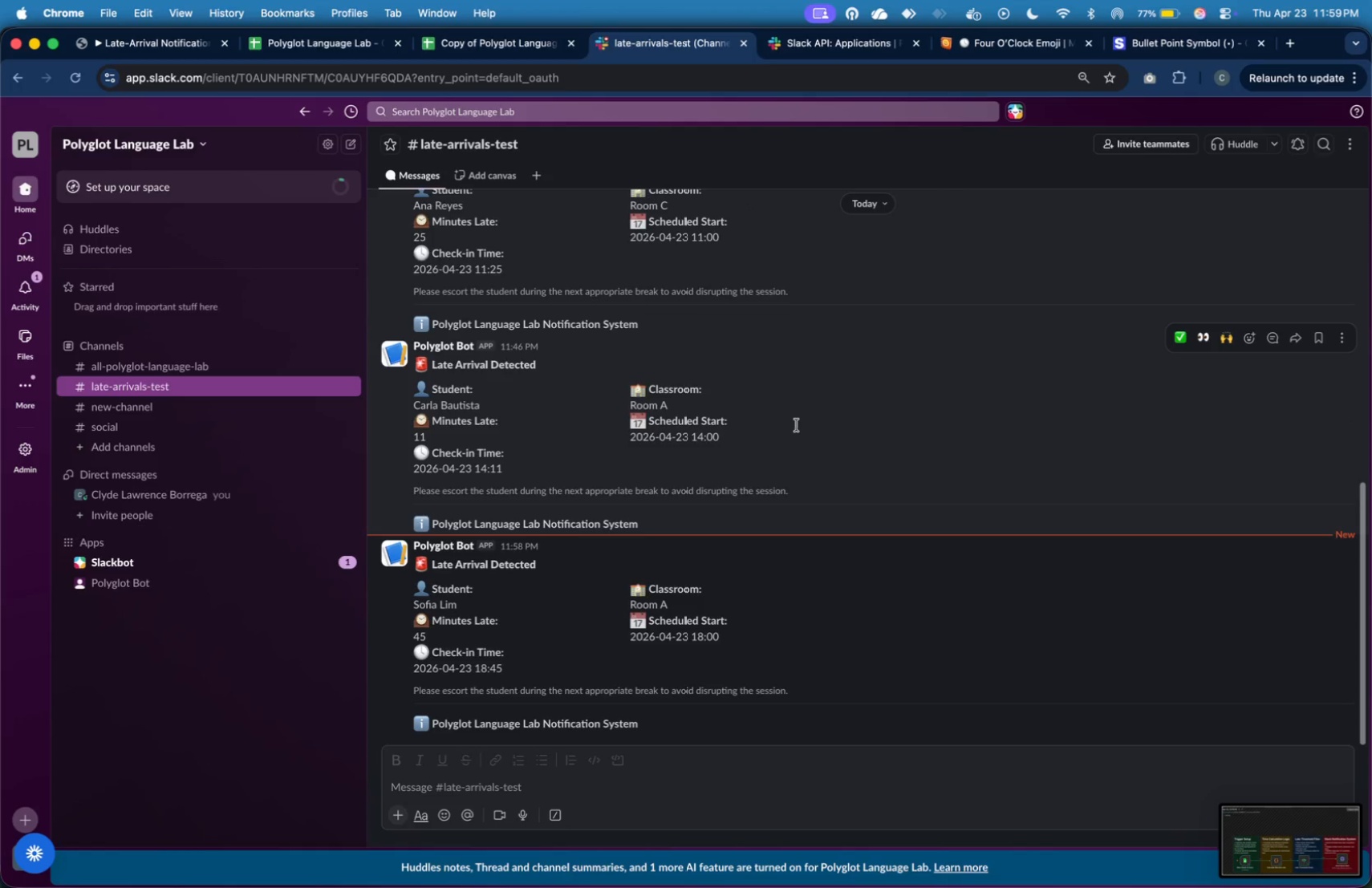 
left_click([880, 570])
 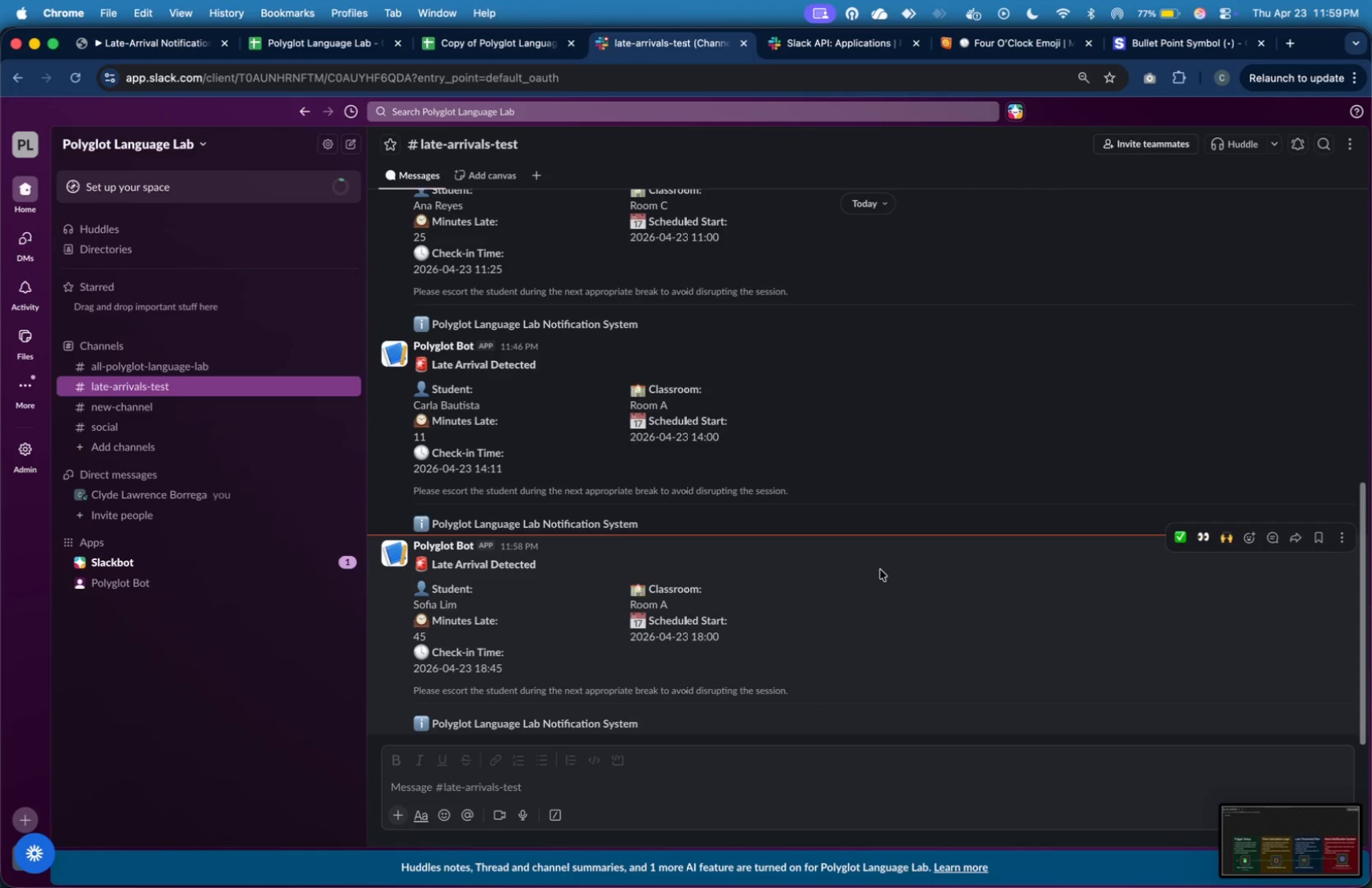 
key(Meta+Shift+4)
 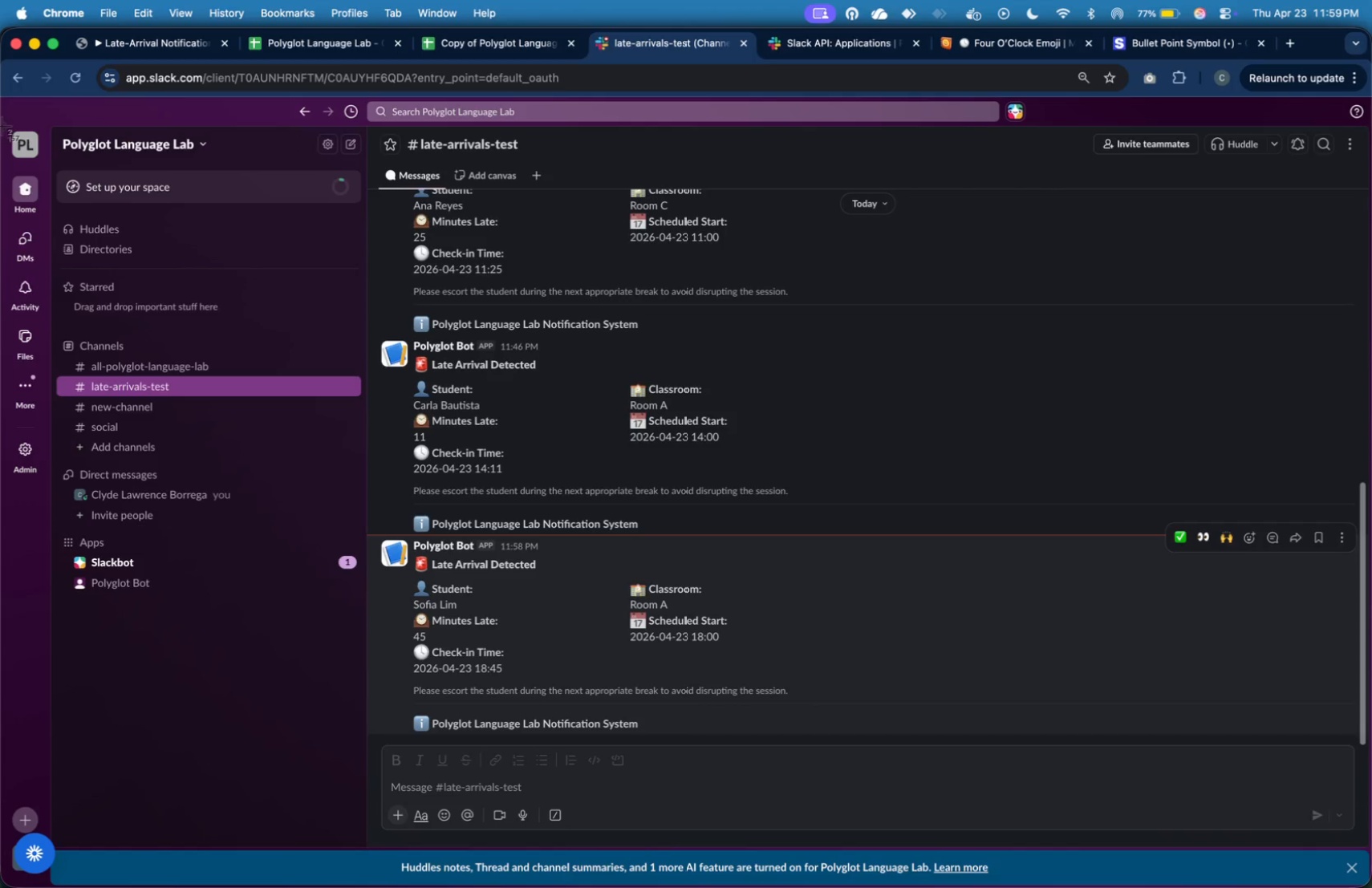 
left_click_drag(start_coordinate=[0, 117], to_coordinate=[1371, 746])
 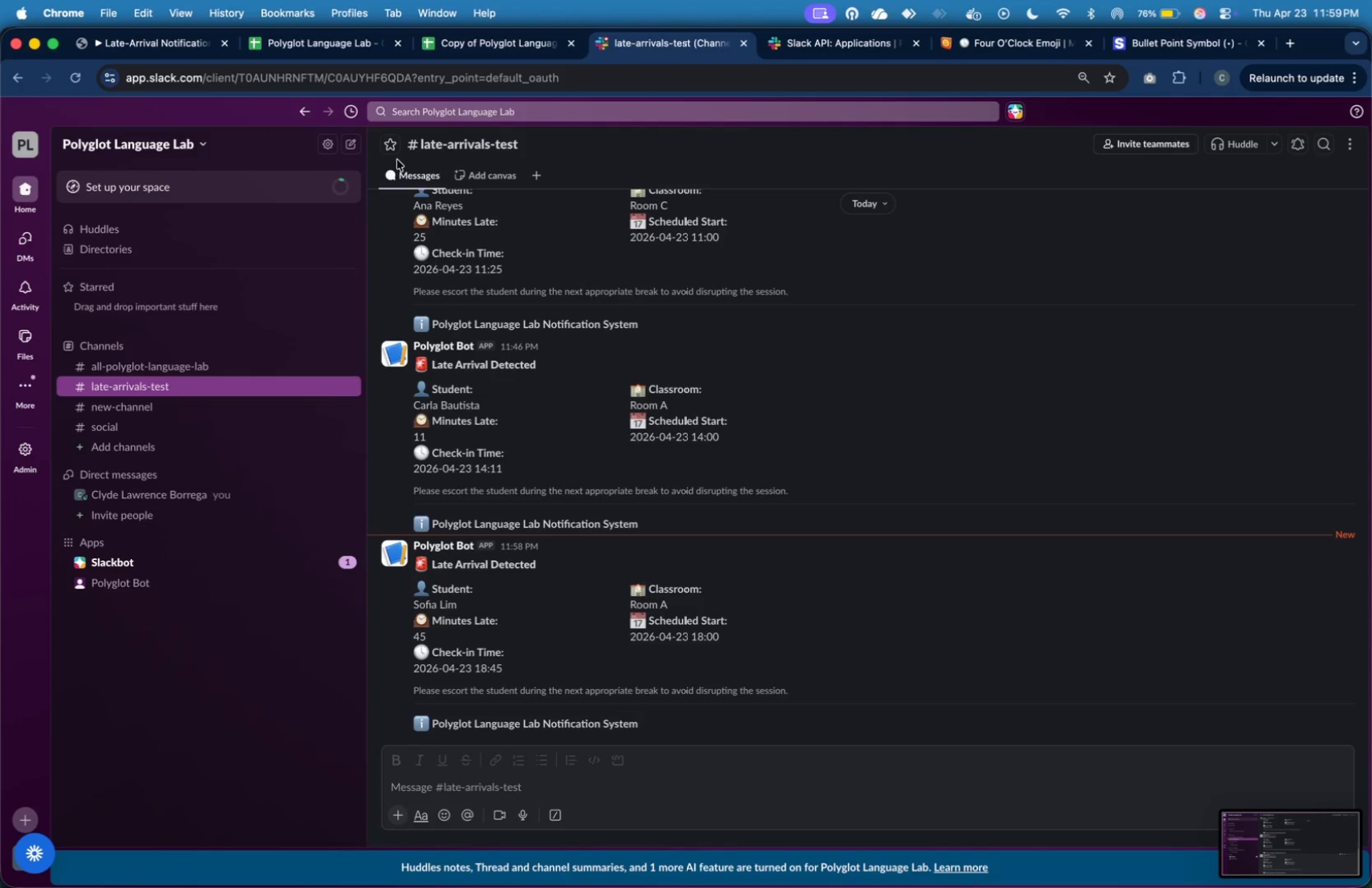 
key(Meta+Tab)
 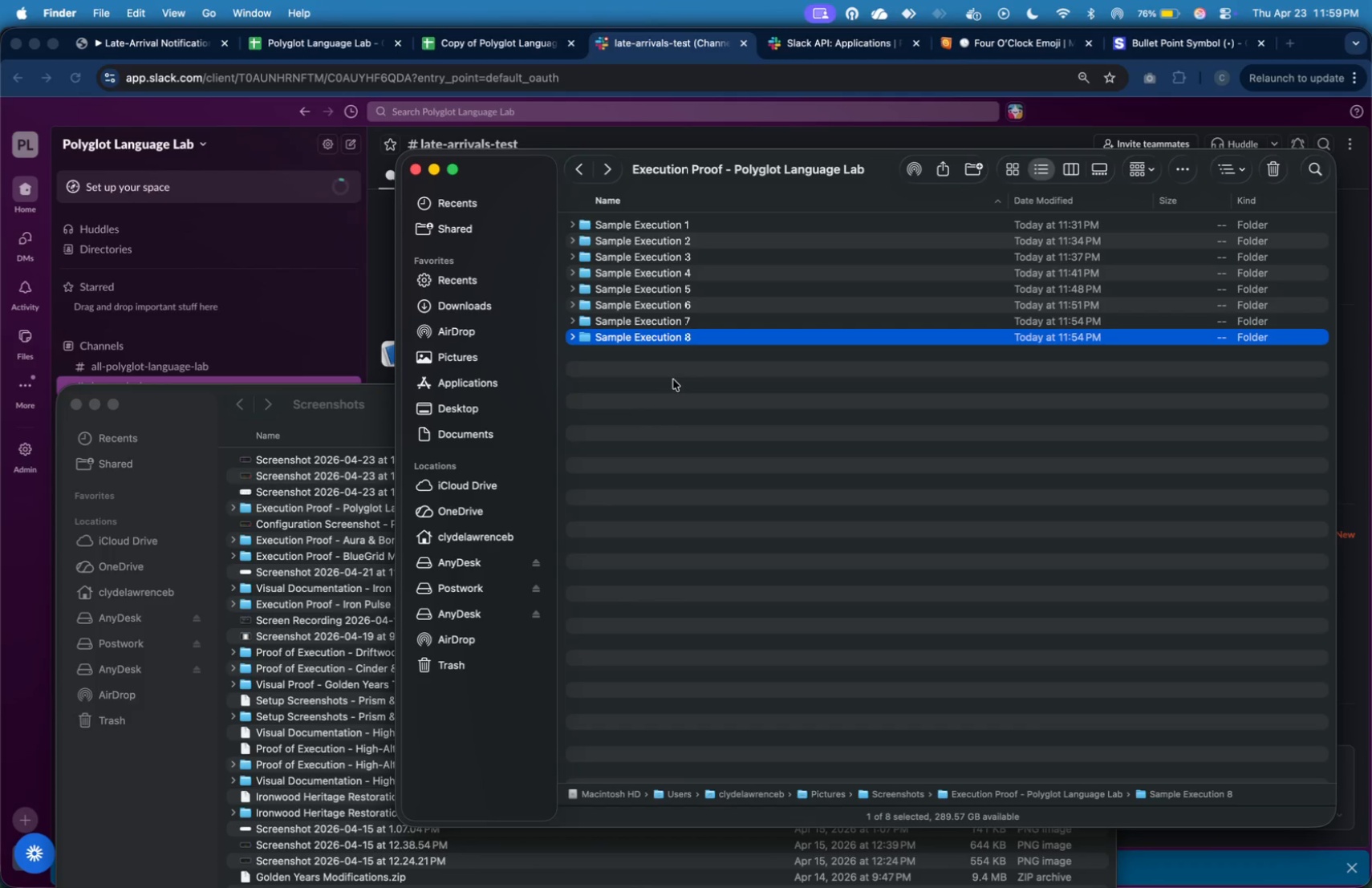 
wait(15.03)
 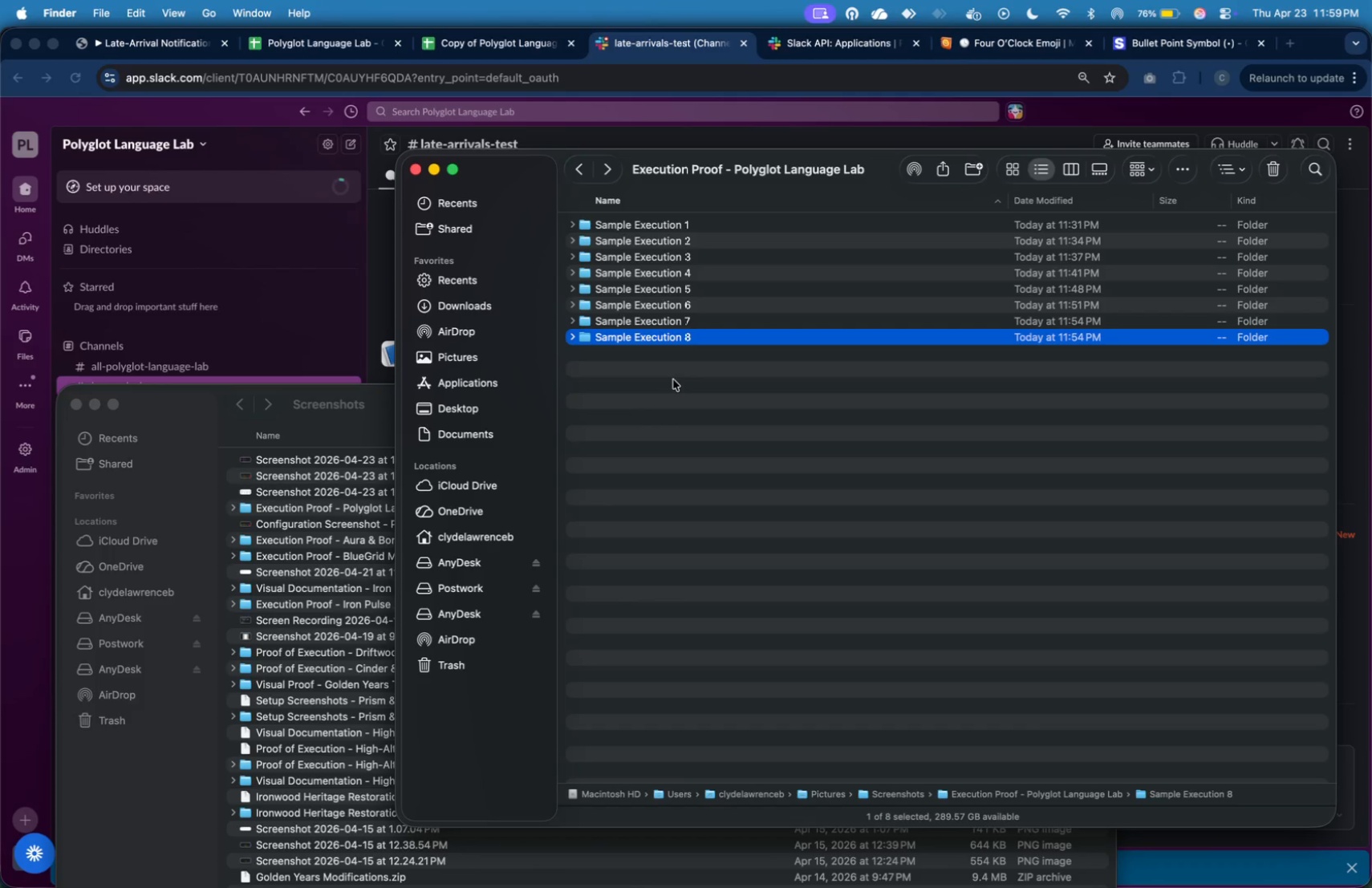 
left_click([367, 468])
 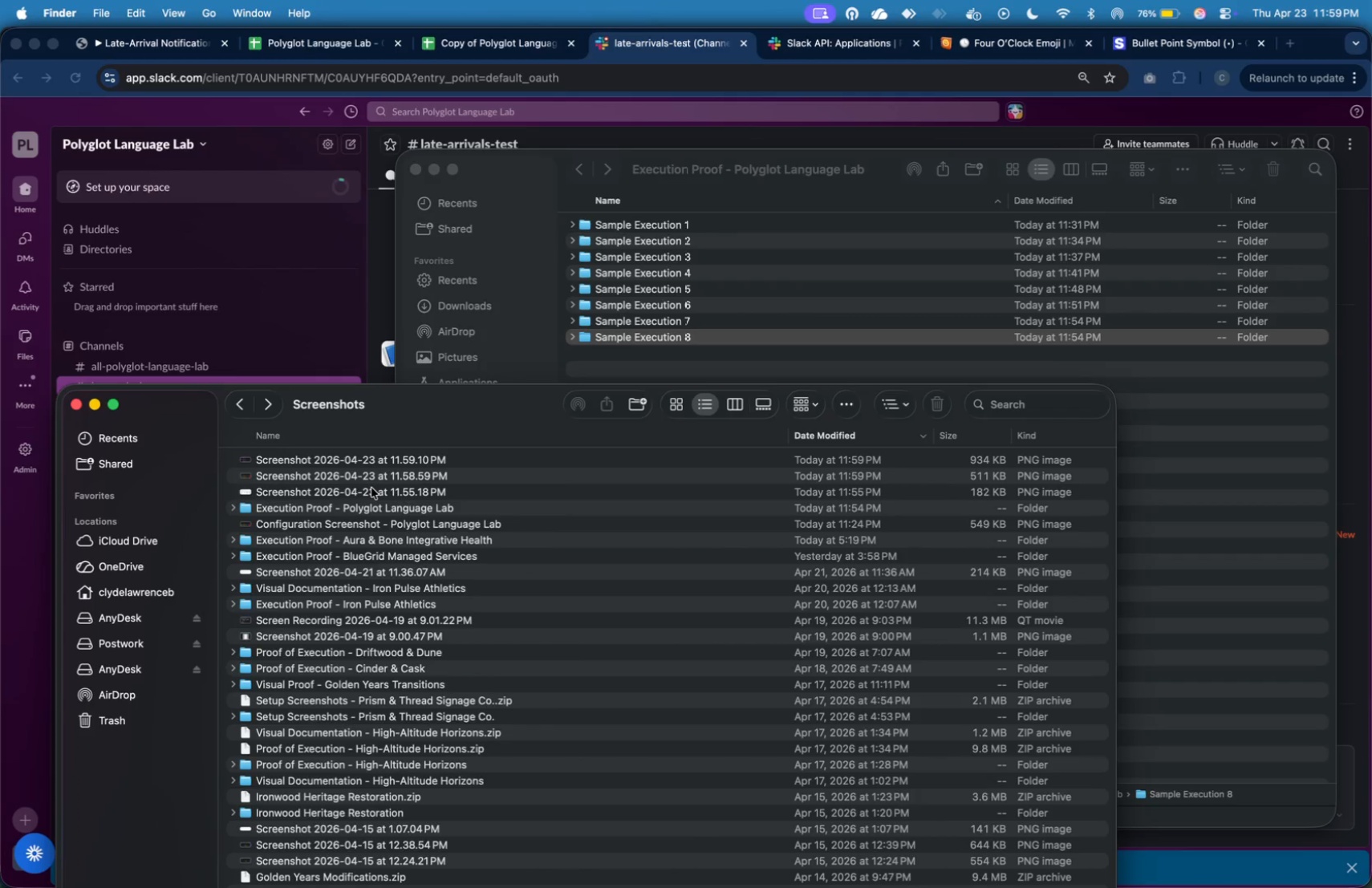 
left_click([371, 488])
 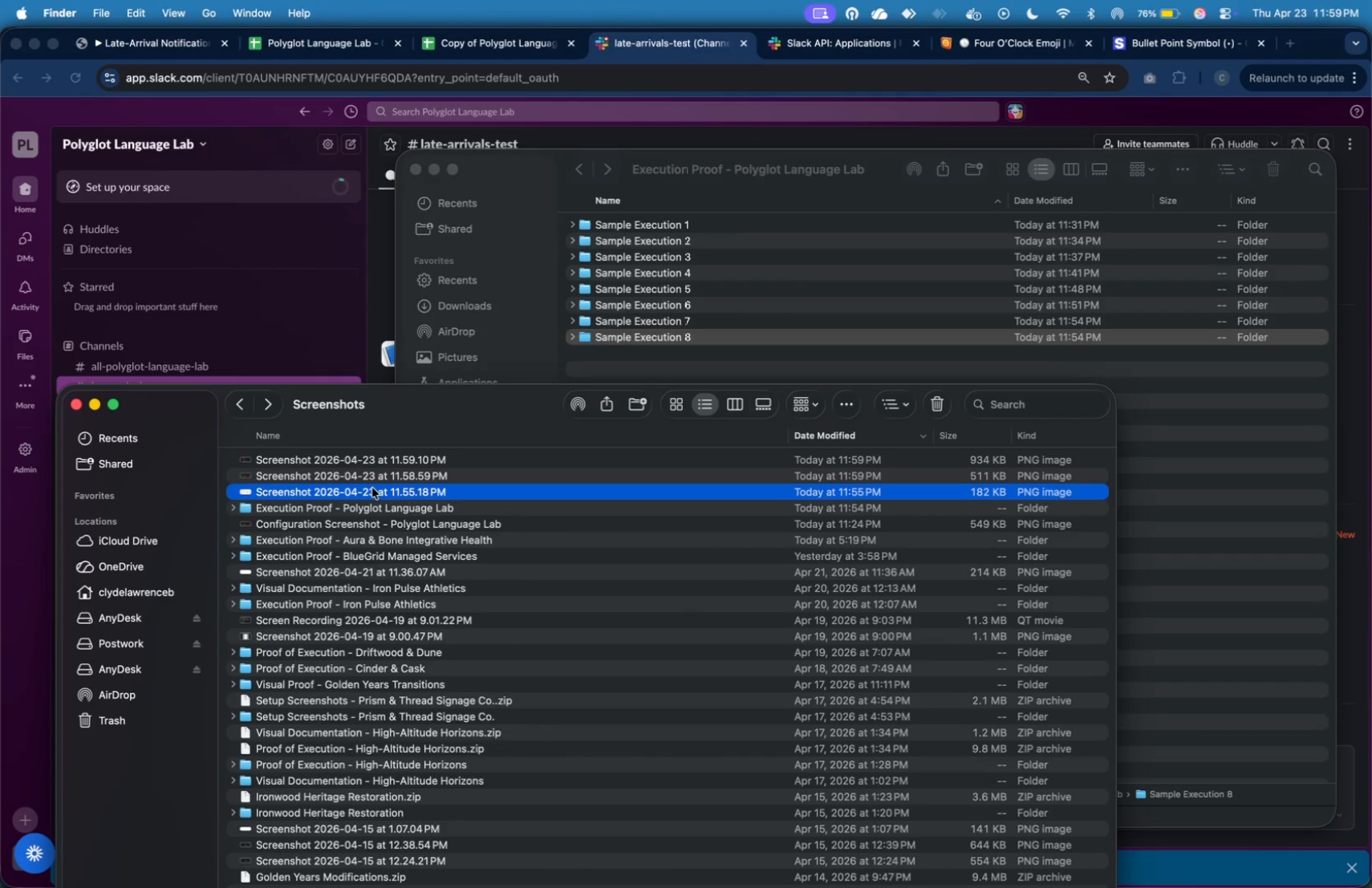 
right_click([372, 488])
 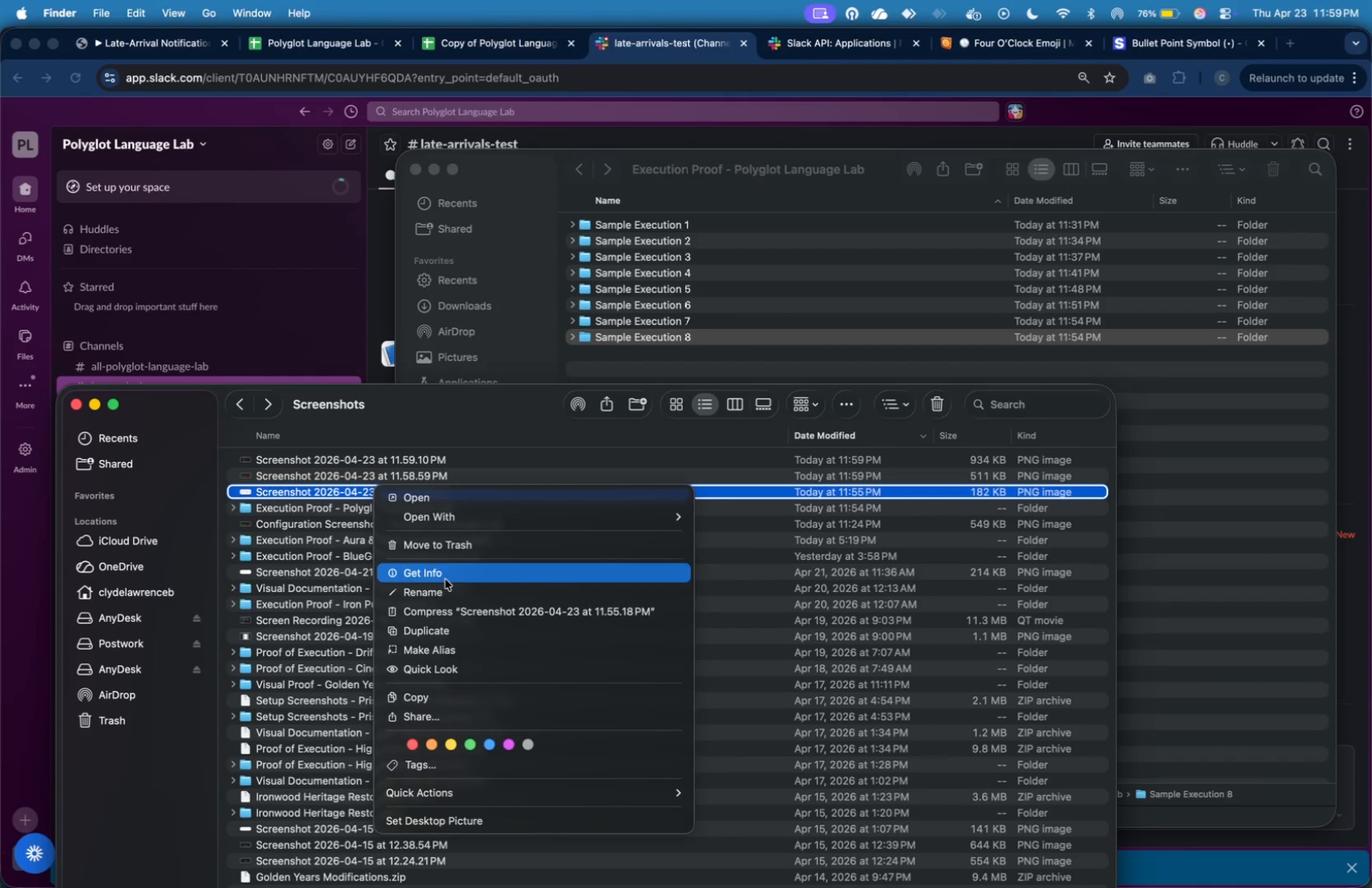 
left_click([448, 588])
 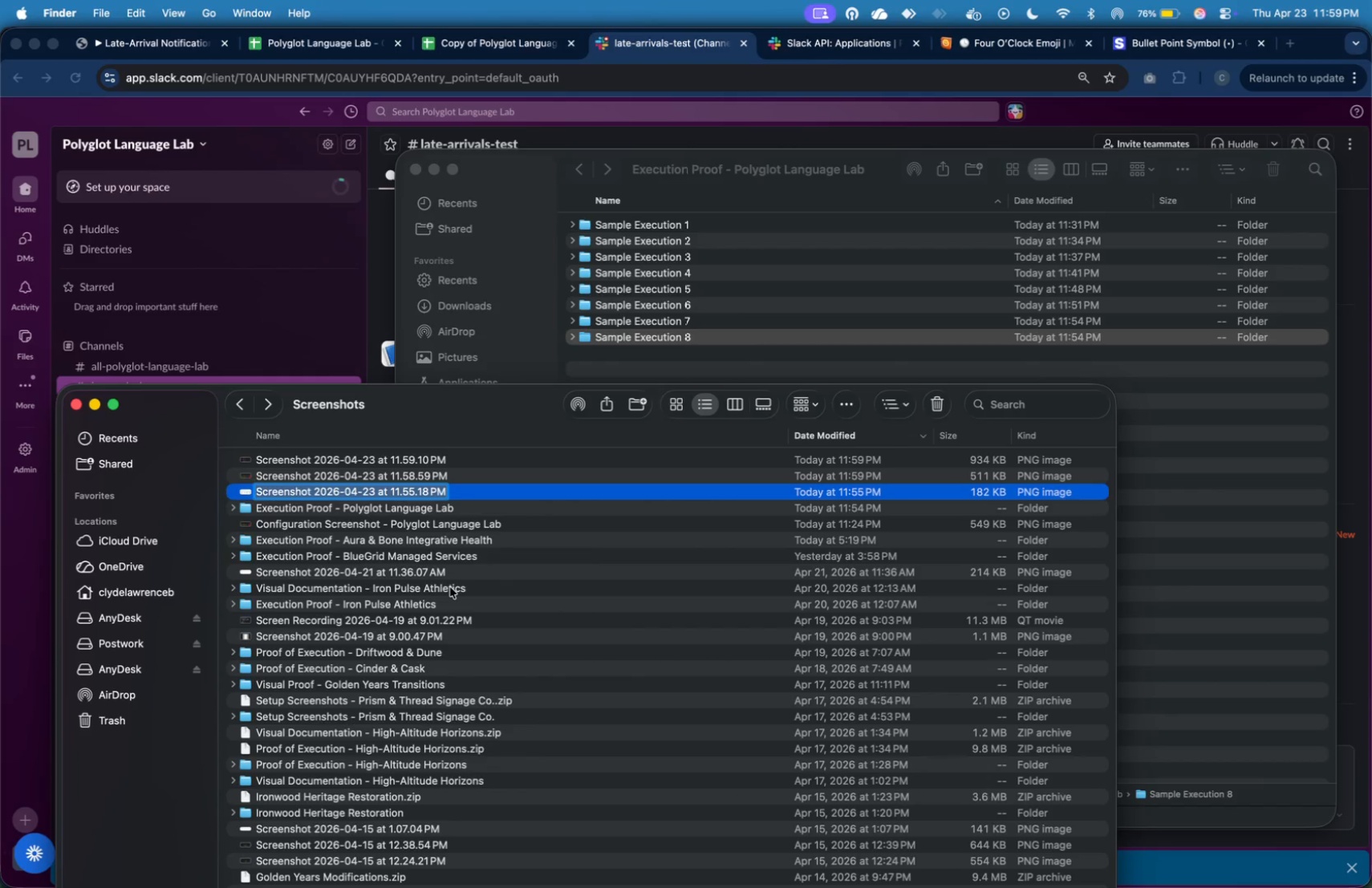 
type([1] n8n)
key(Backspace)
key(Backspace)
key(Backspace)
type(Google Sheets Input)
 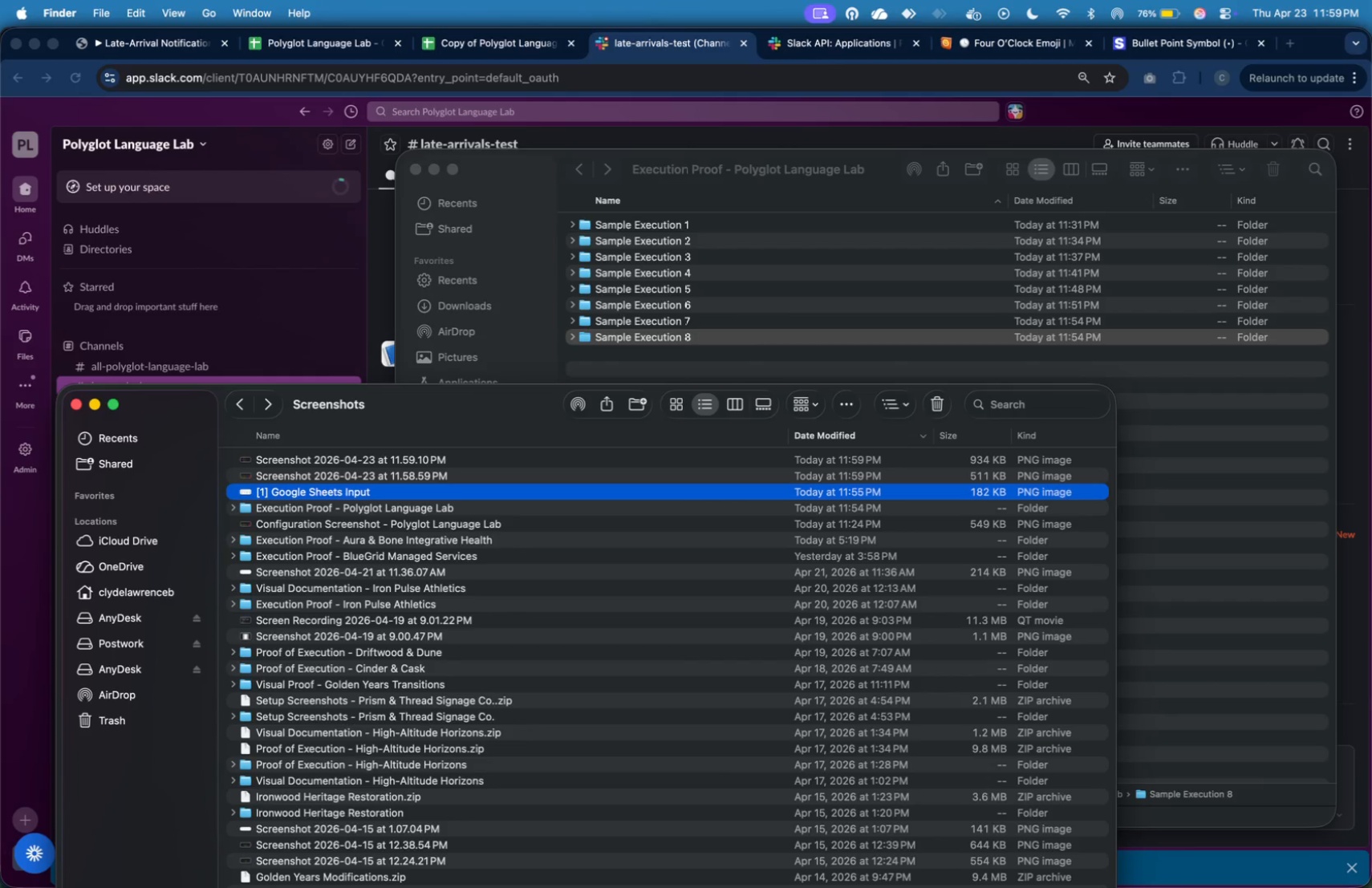 
 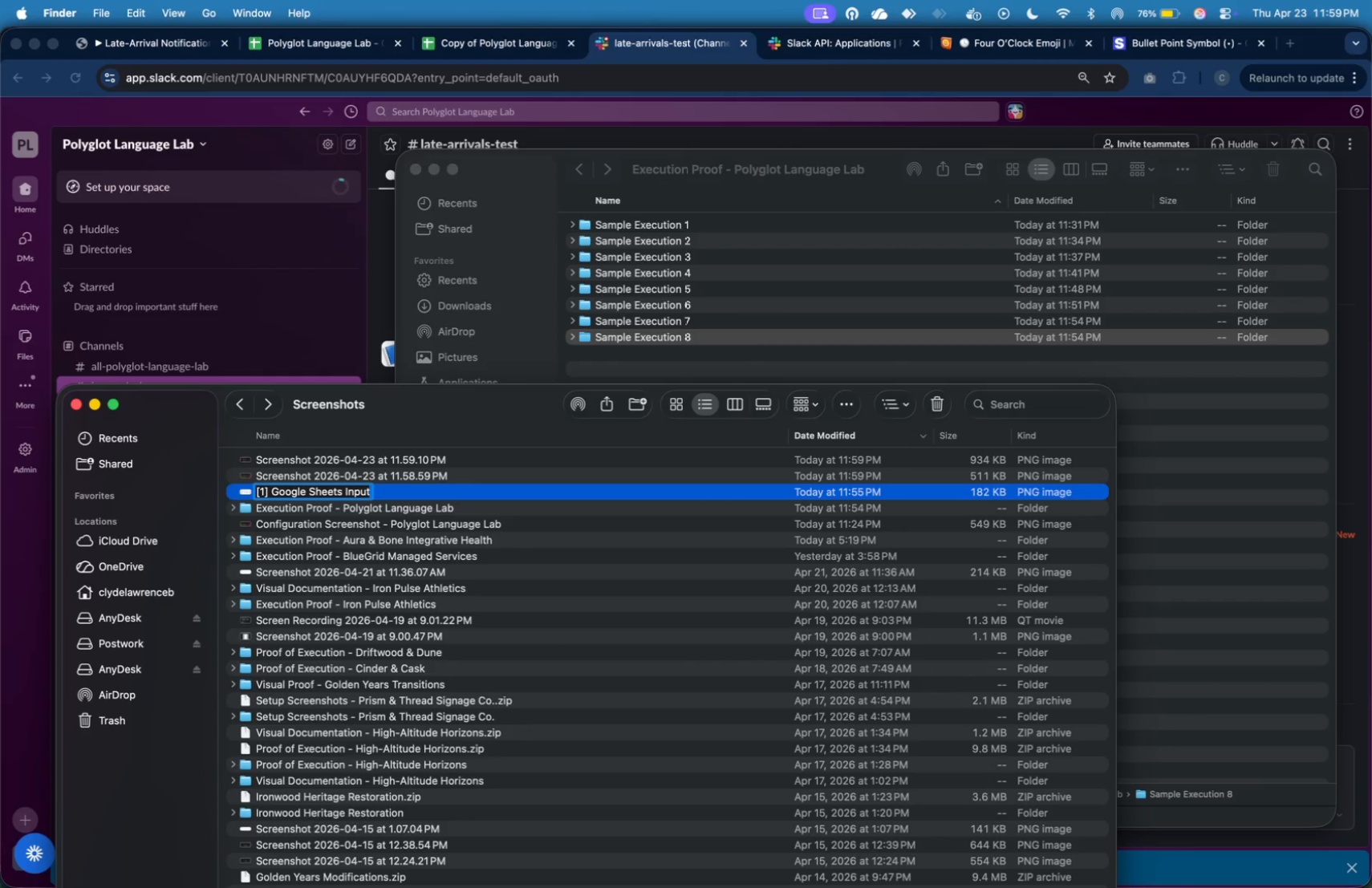 
key(Enter)
 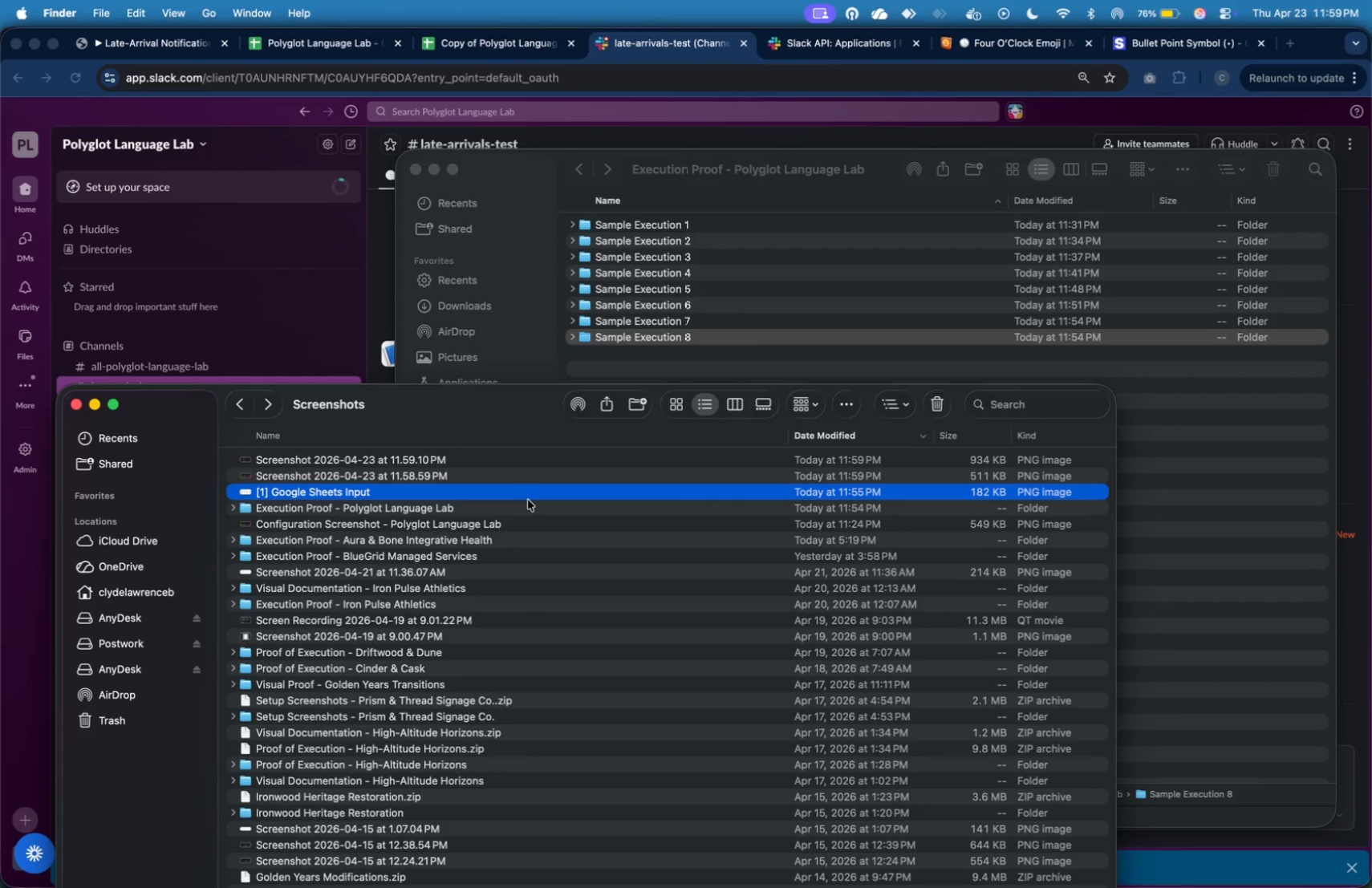 
left_click([534, 474])
 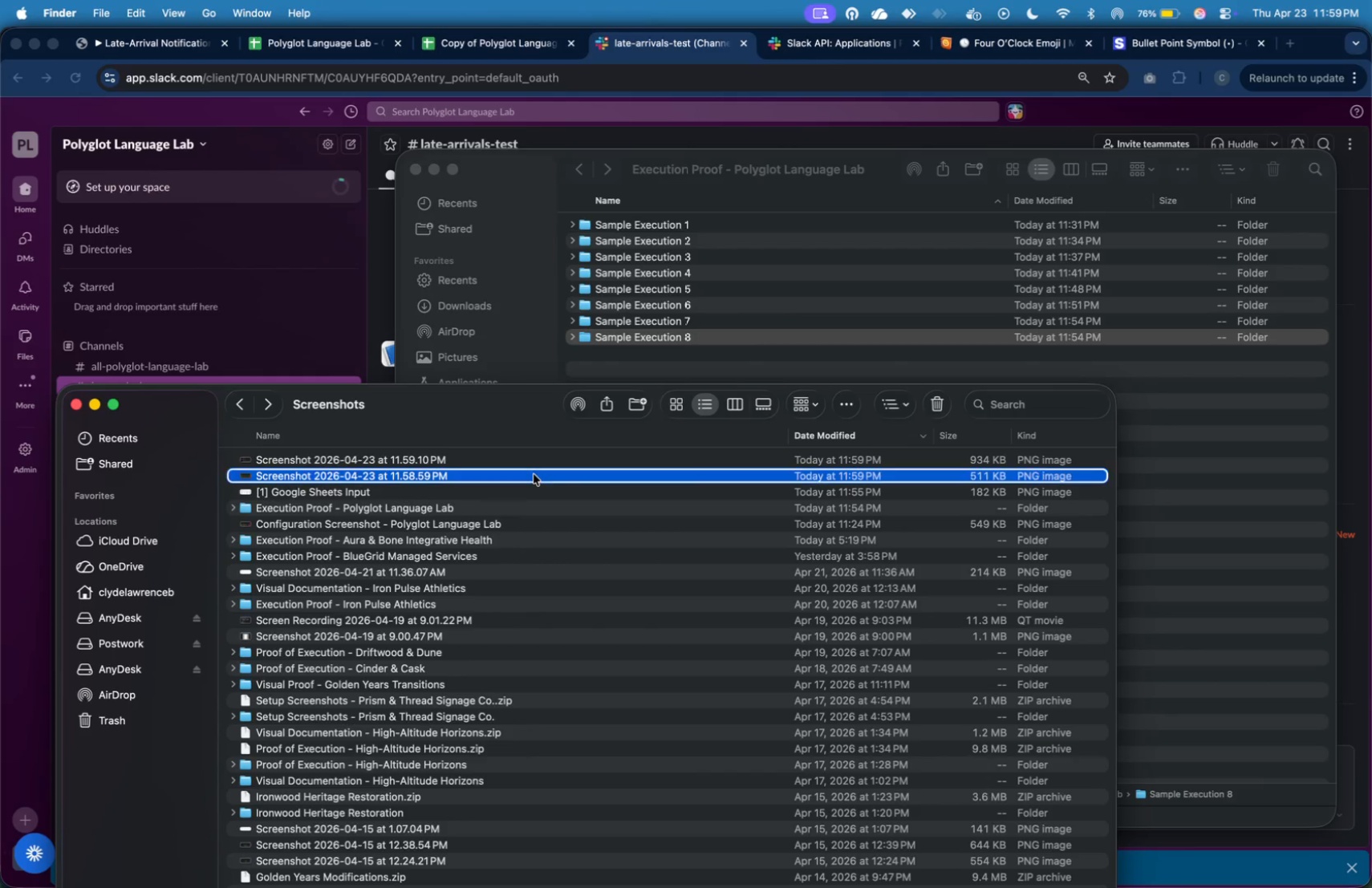 
right_click([534, 474])
 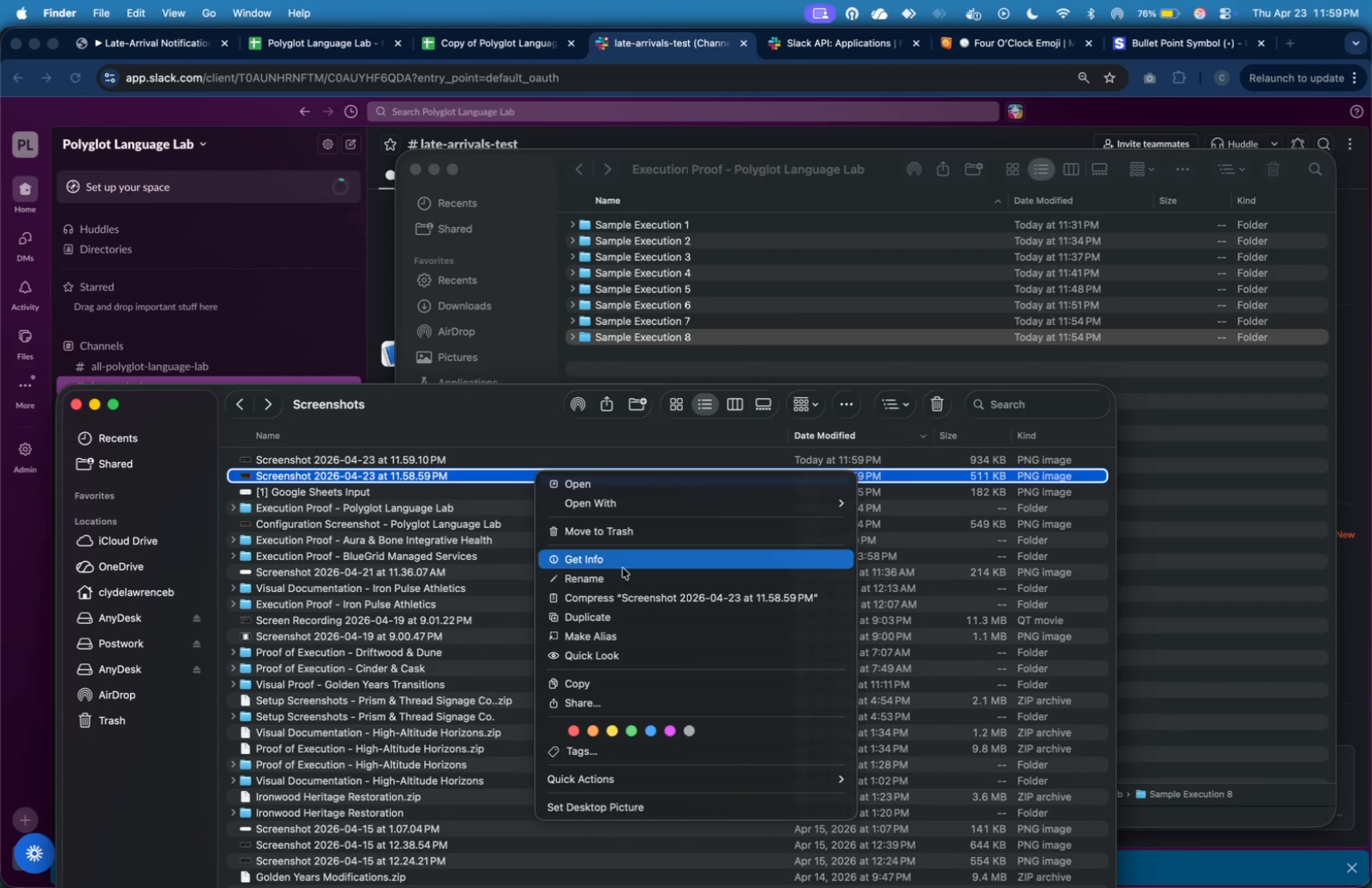 
left_click([624, 571])
 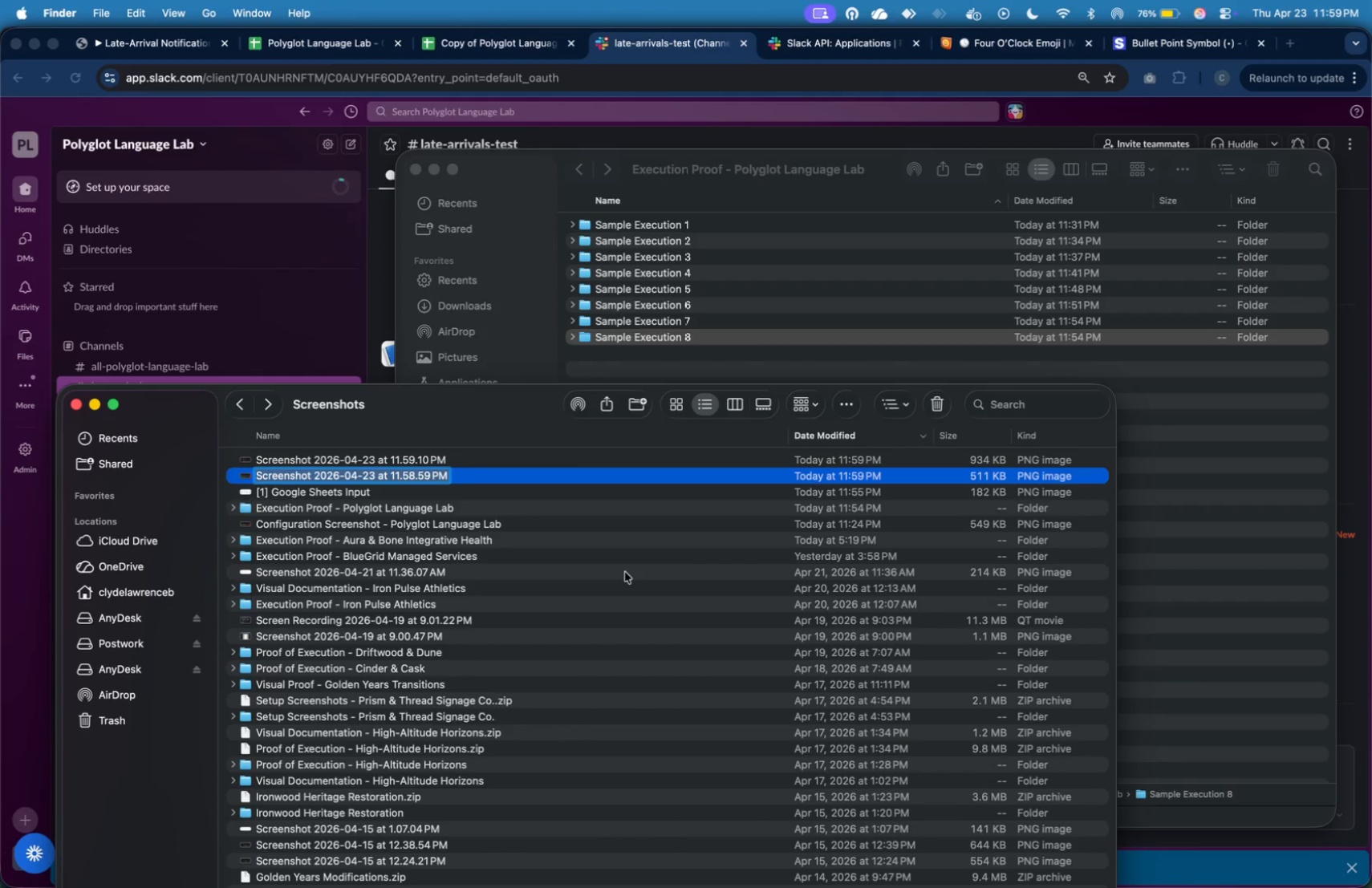 
type([2] n8n Execution Path)
 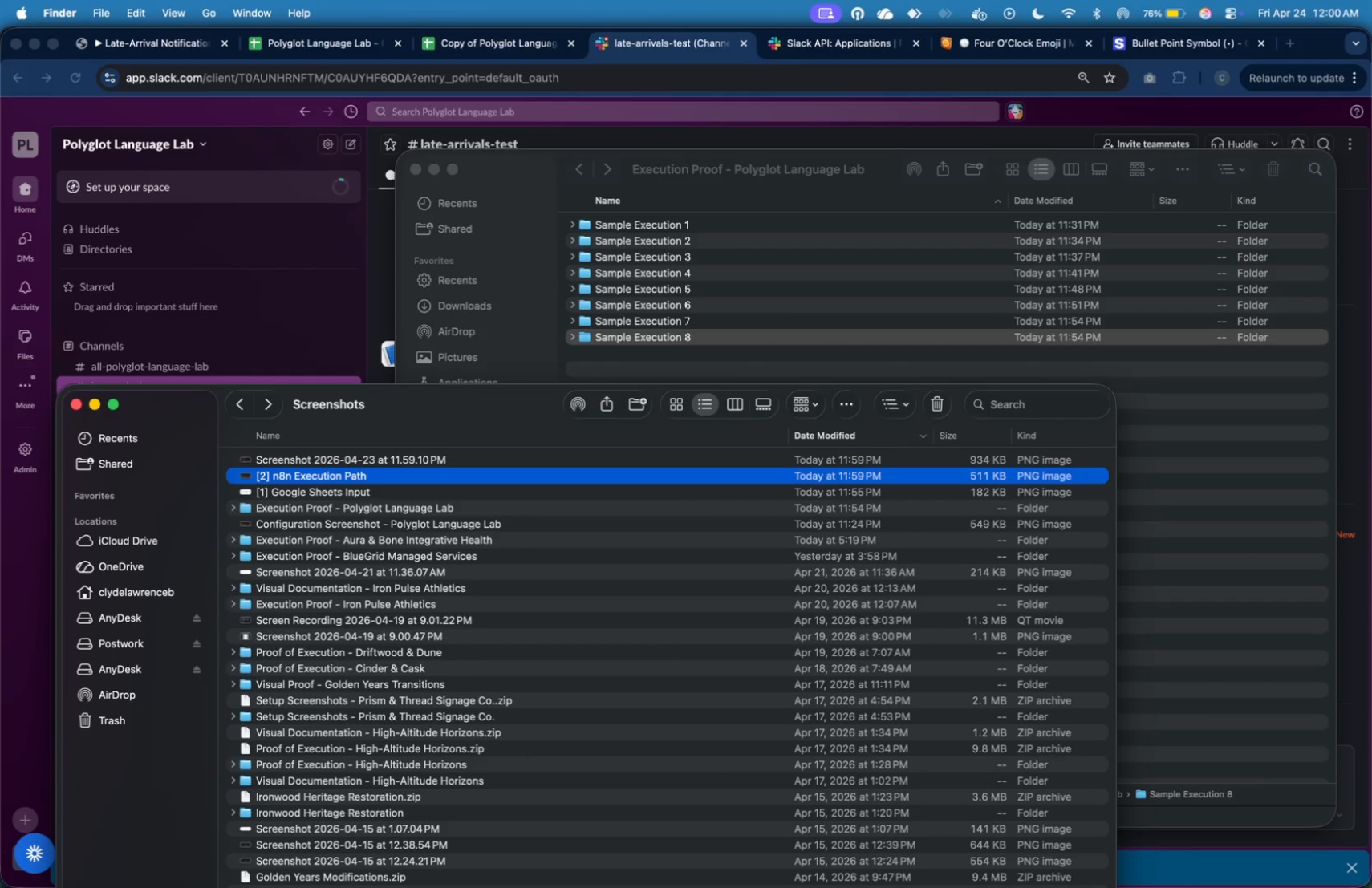 
 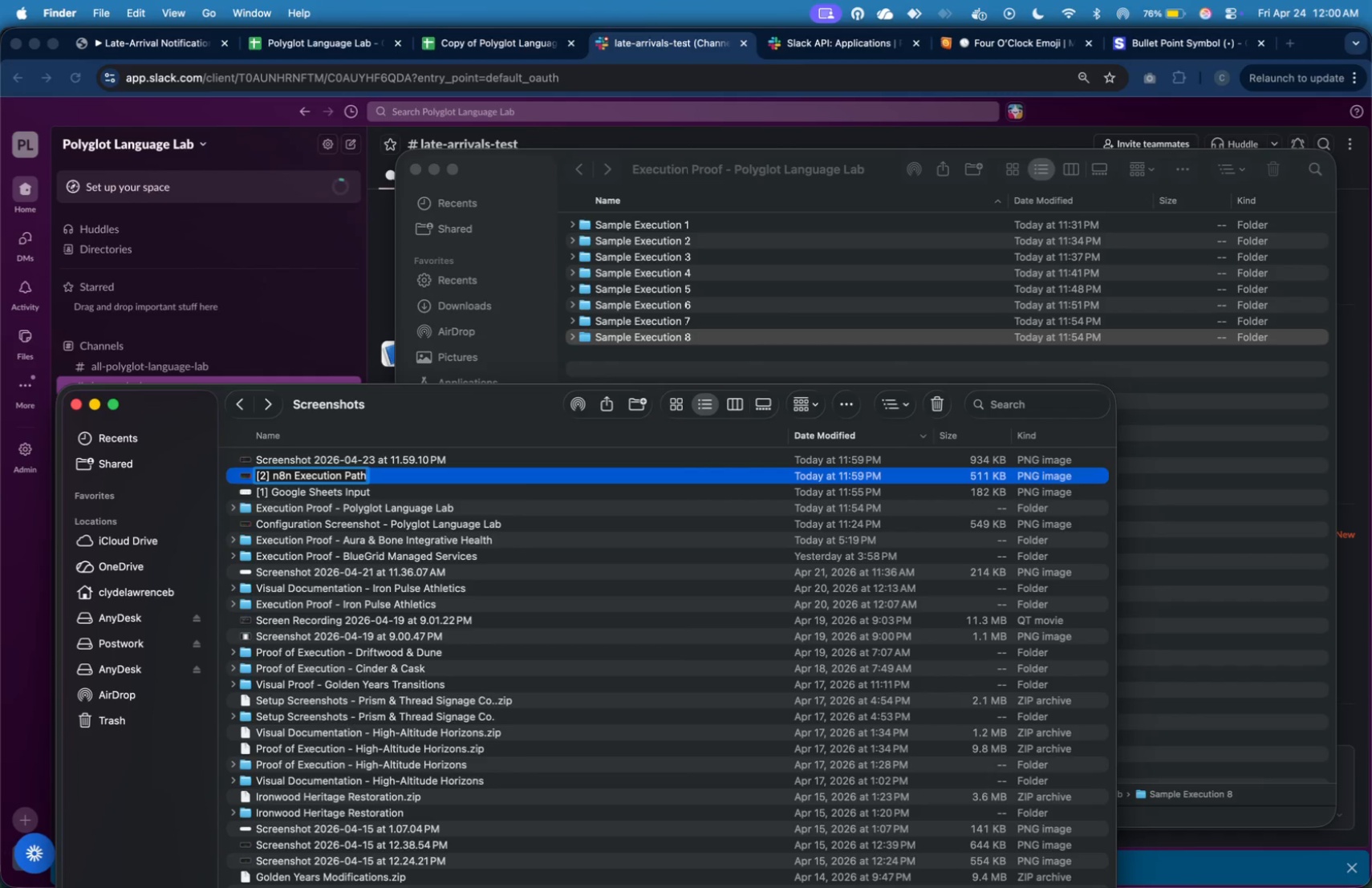 
key(Enter)
 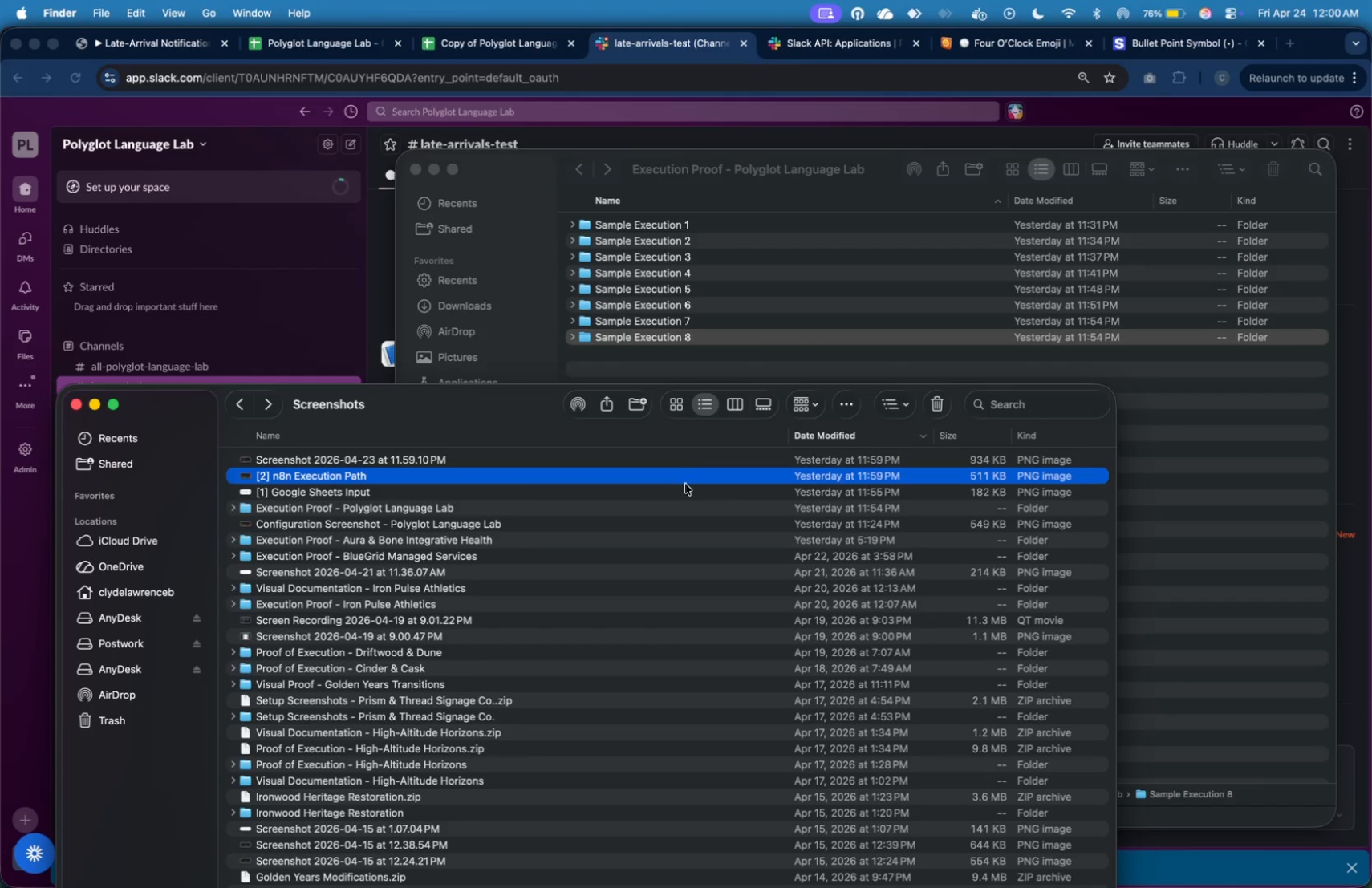 
left_click([685, 456])
 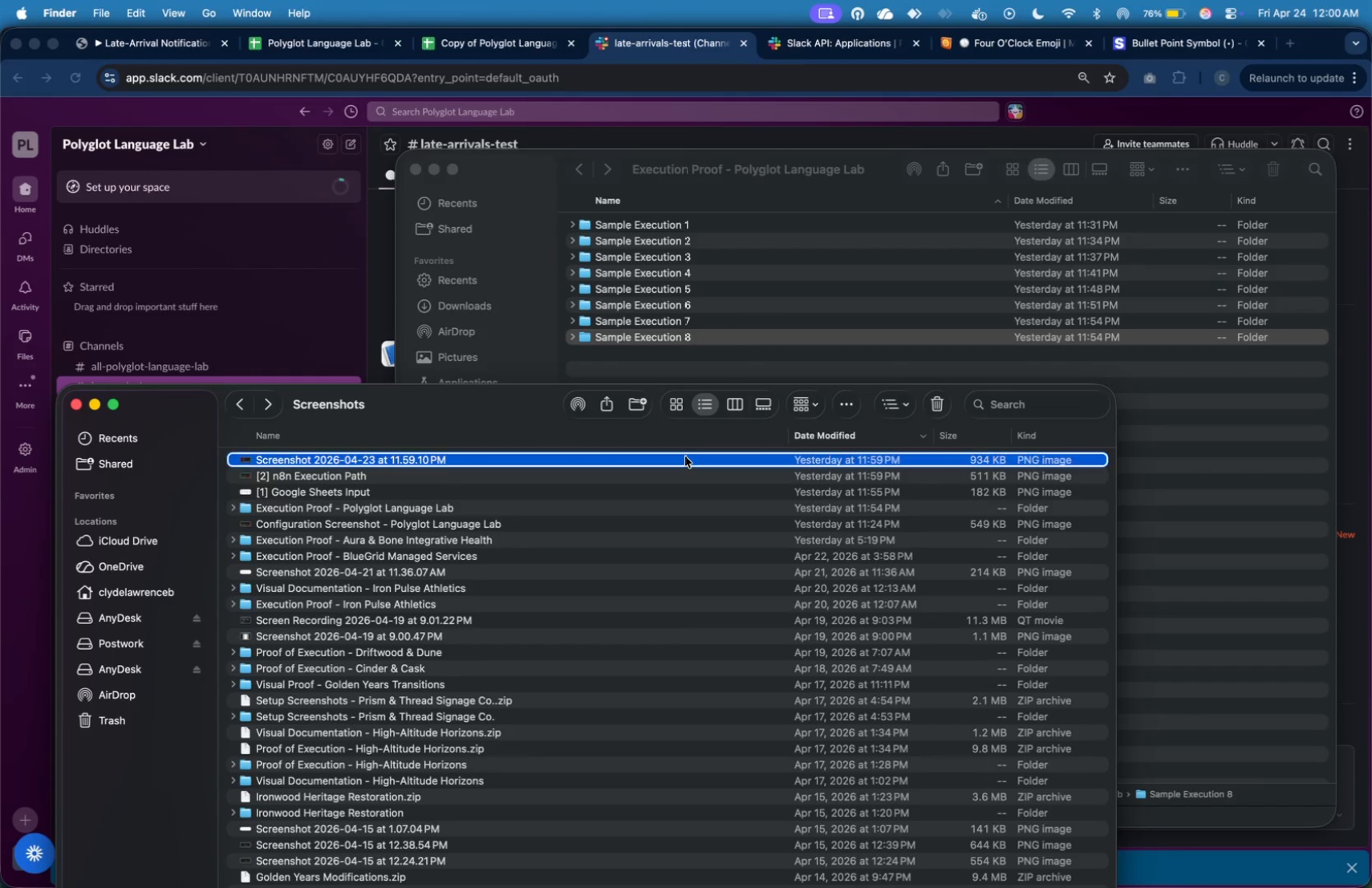 
right_click([685, 456])
 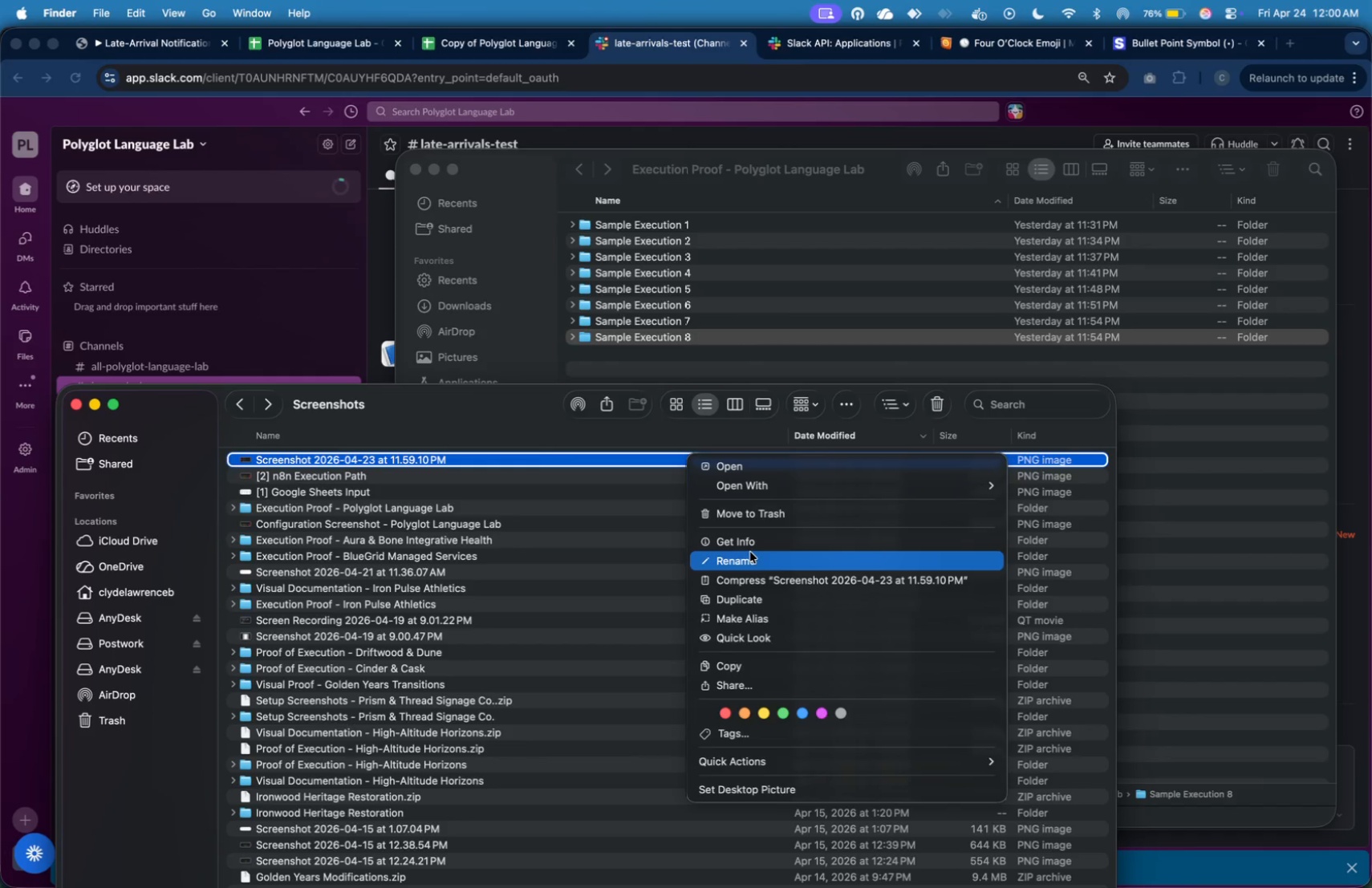 
left_click([751, 555])
 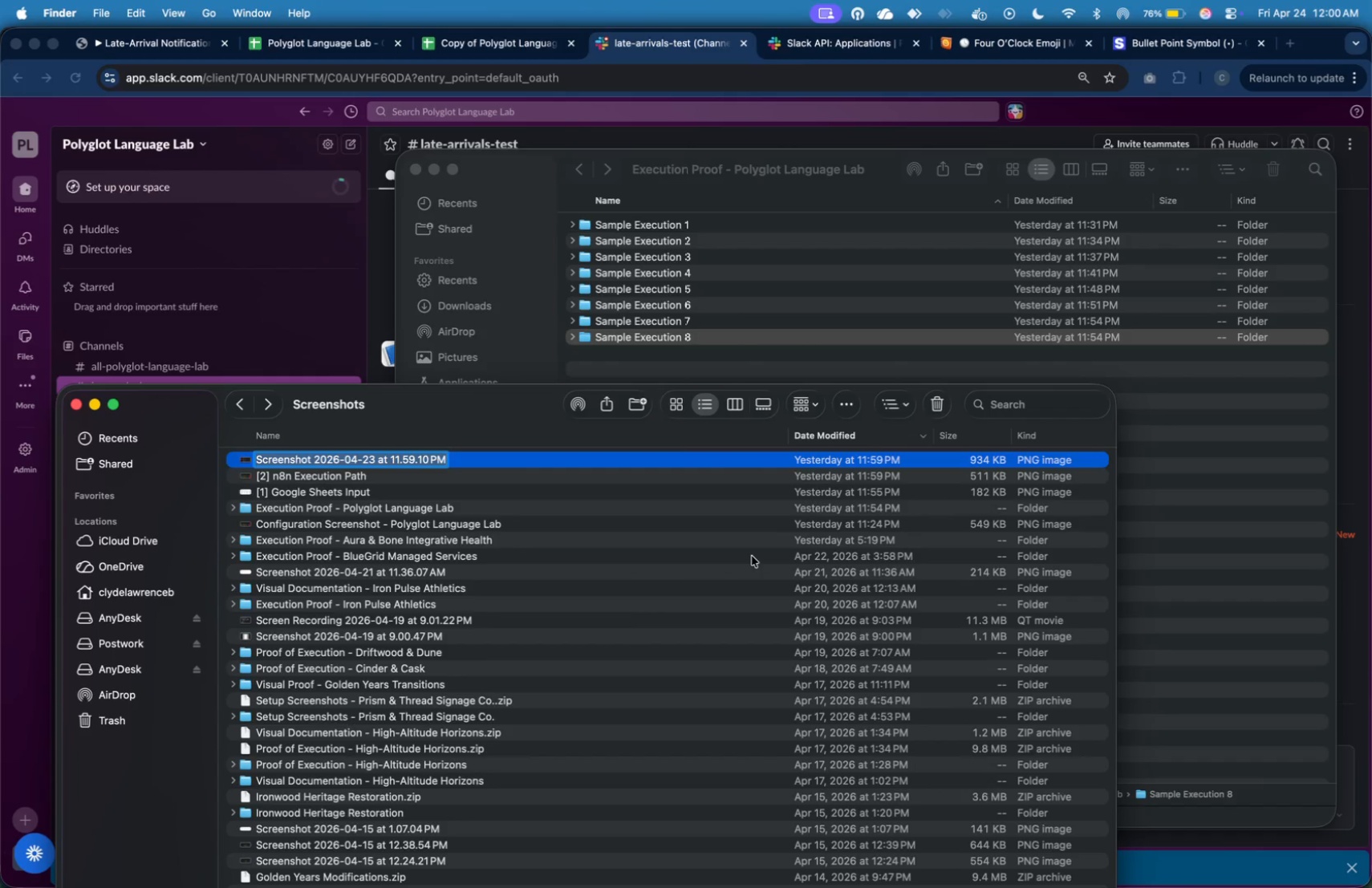 
type([3] Slack Alert)
 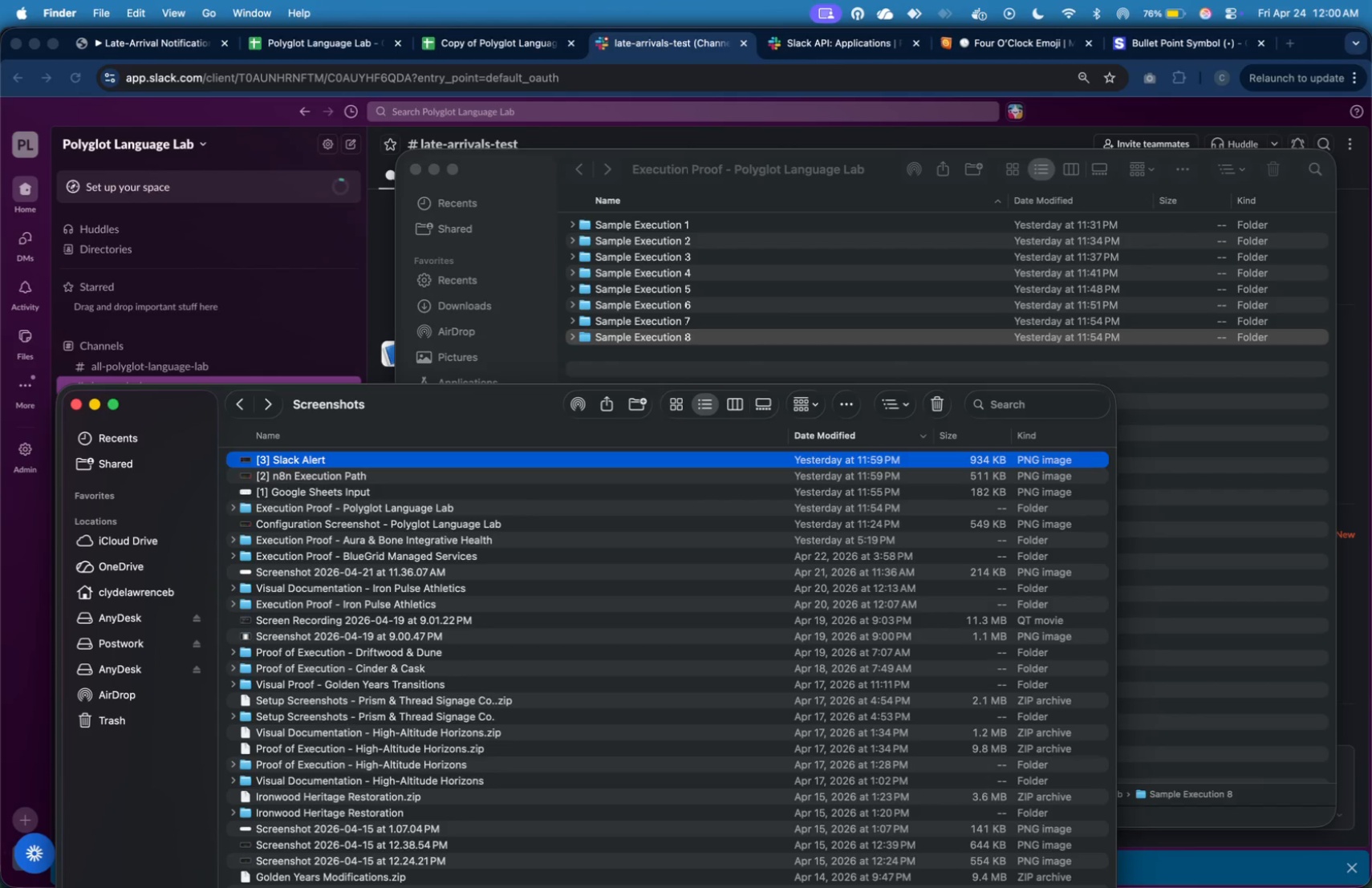 
 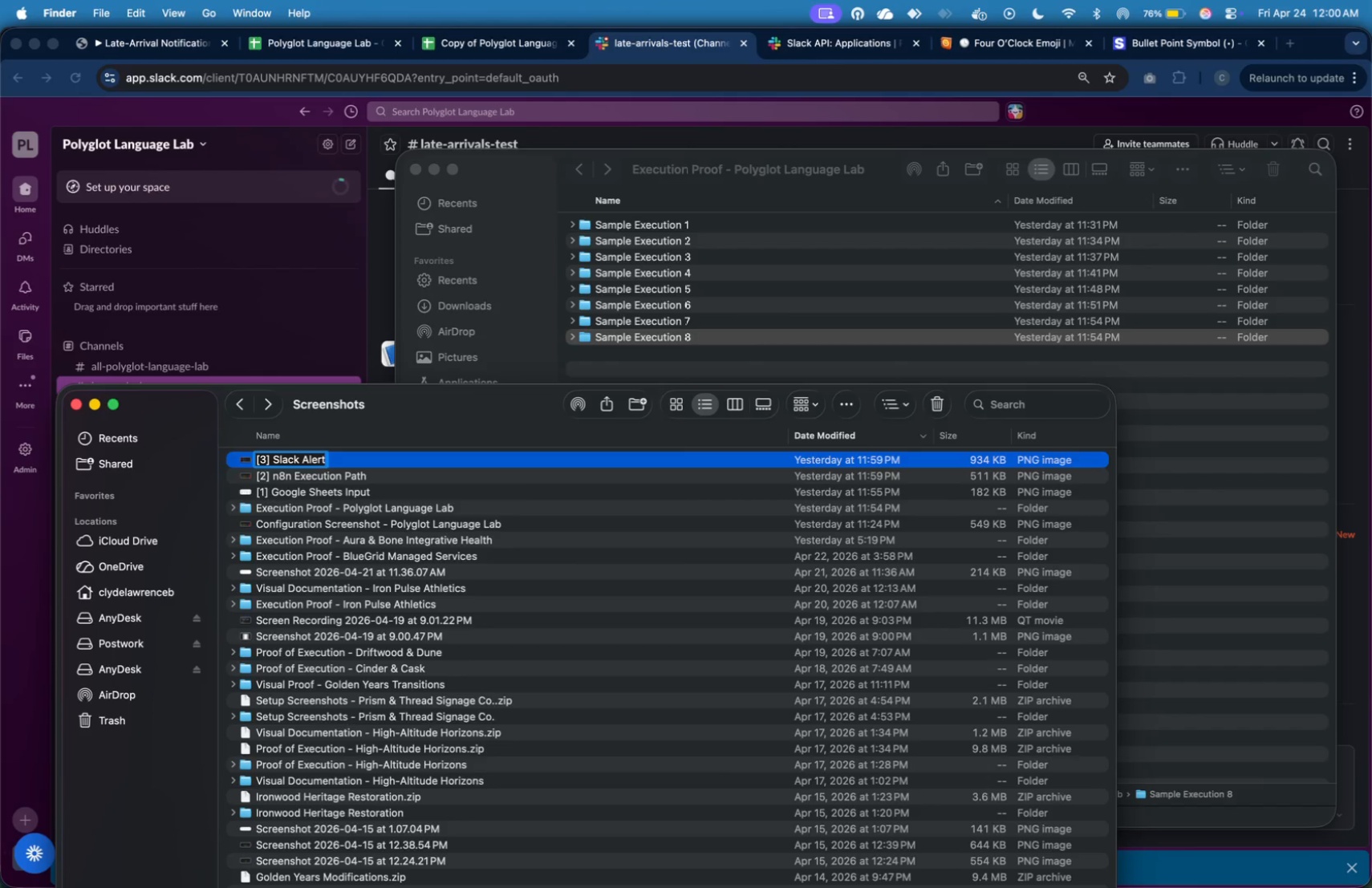 
key(Enter)
 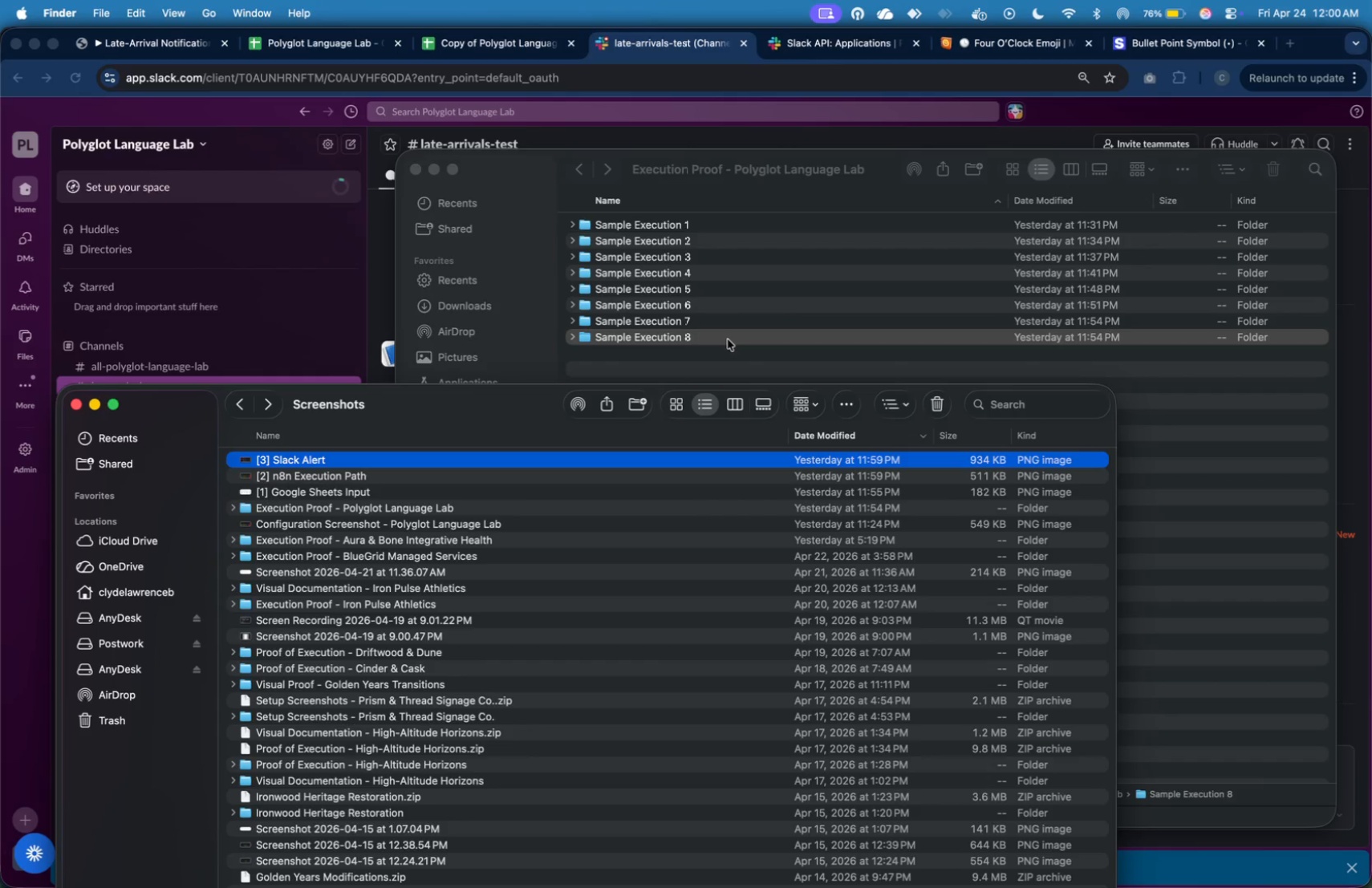 
key(Shift+ArrowDown)
 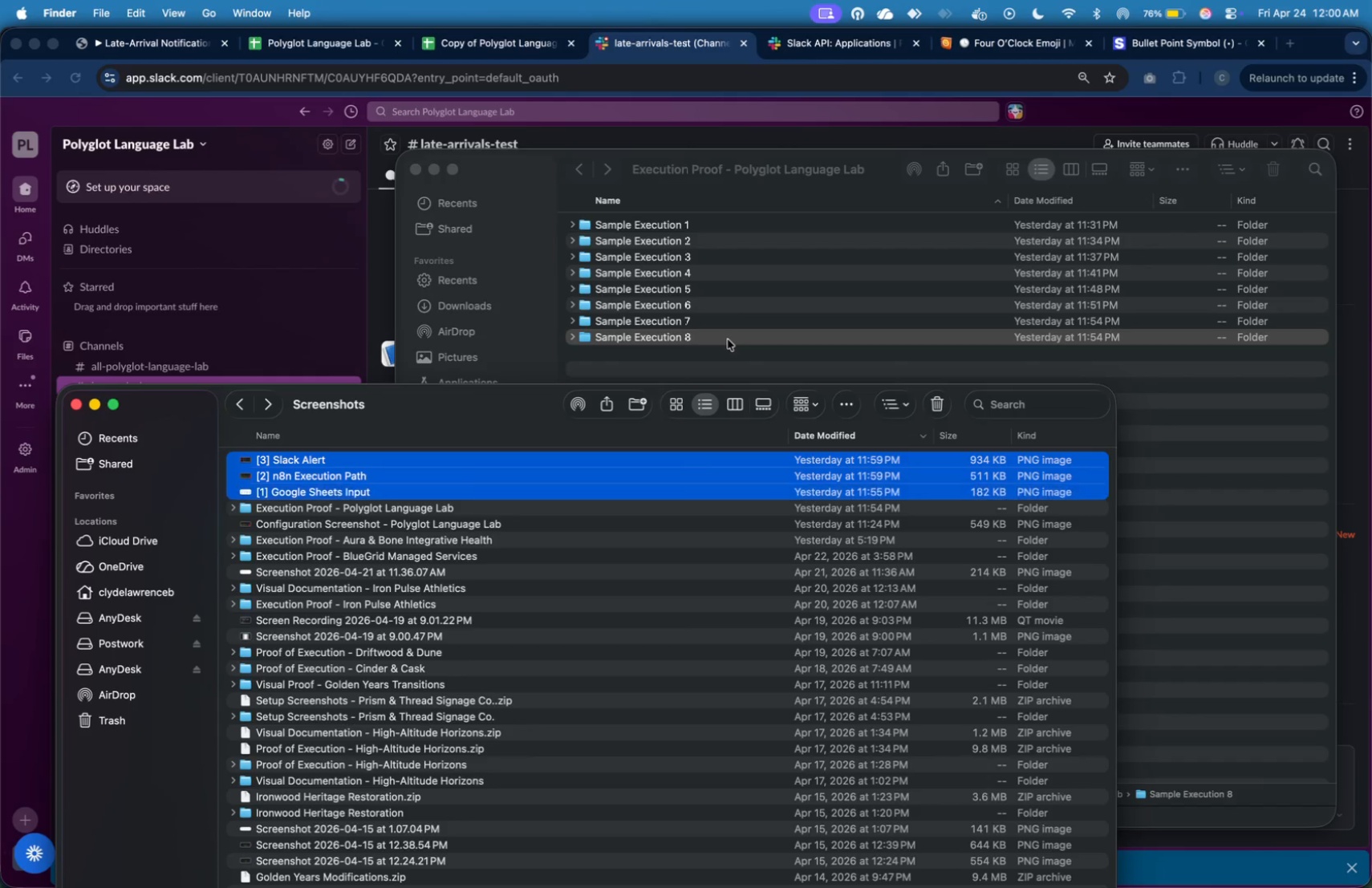 
key(Shift+ArrowDown)
 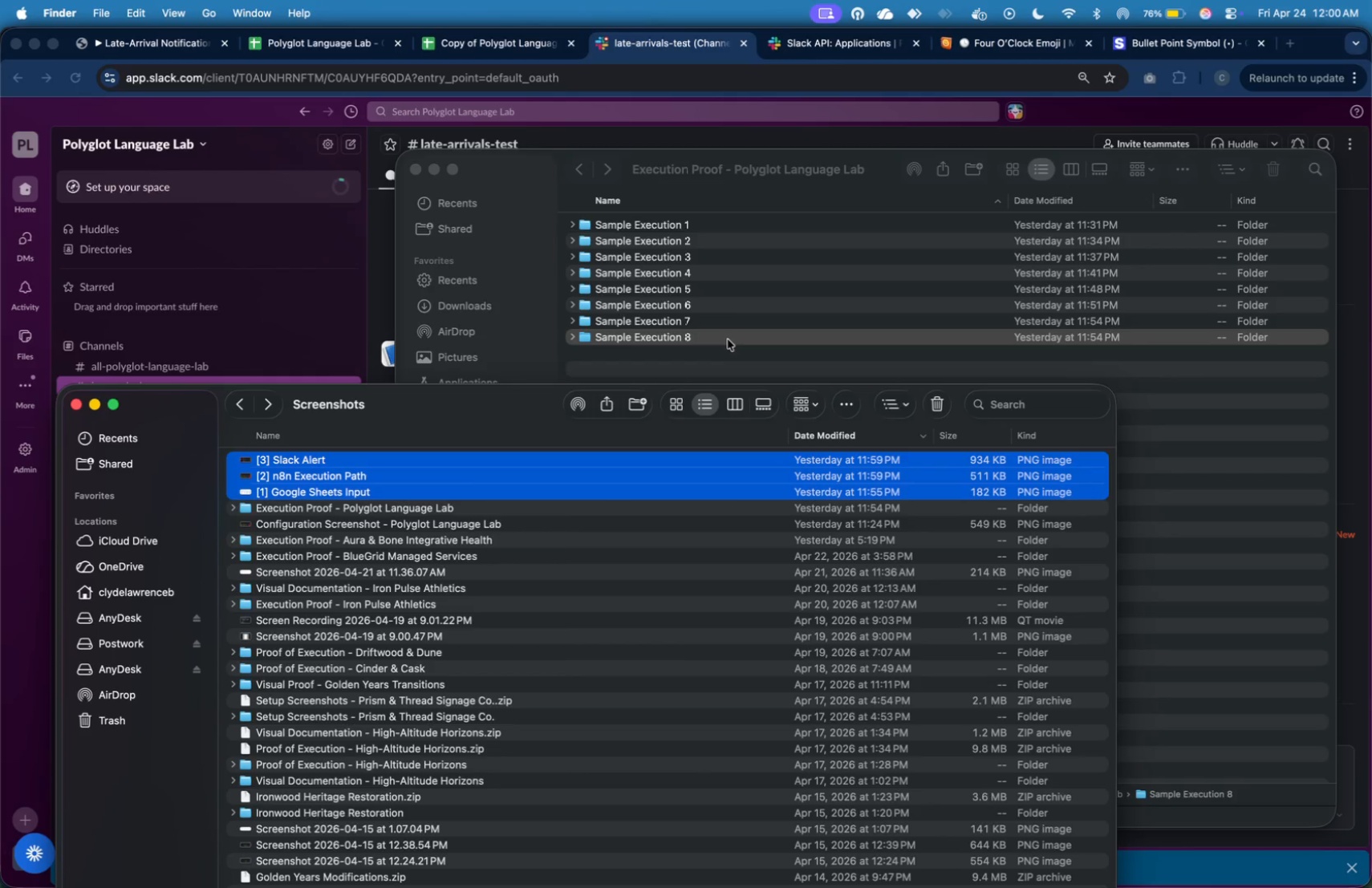 
double_click([728, 339])
 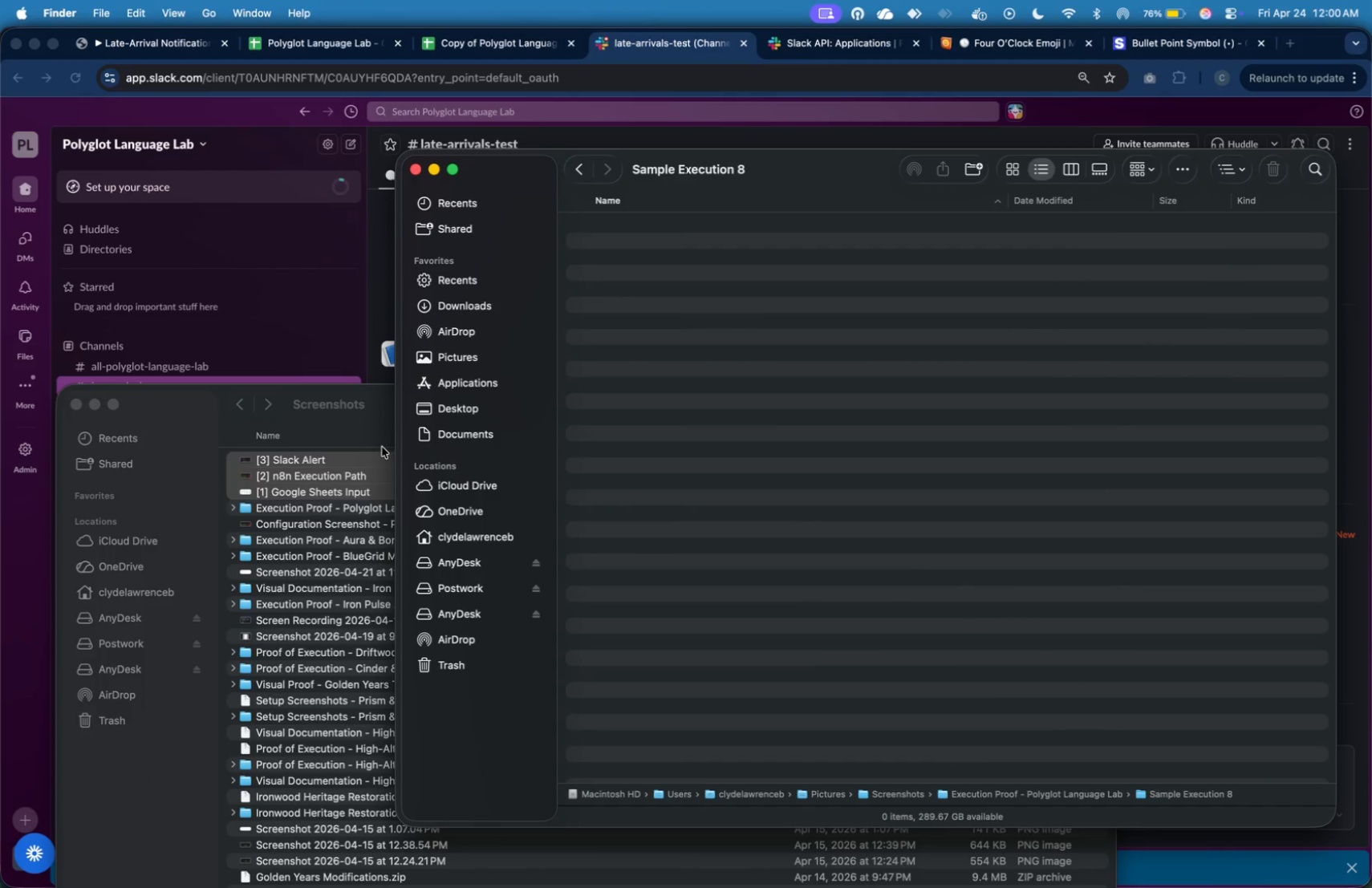 
left_click([370, 466])
 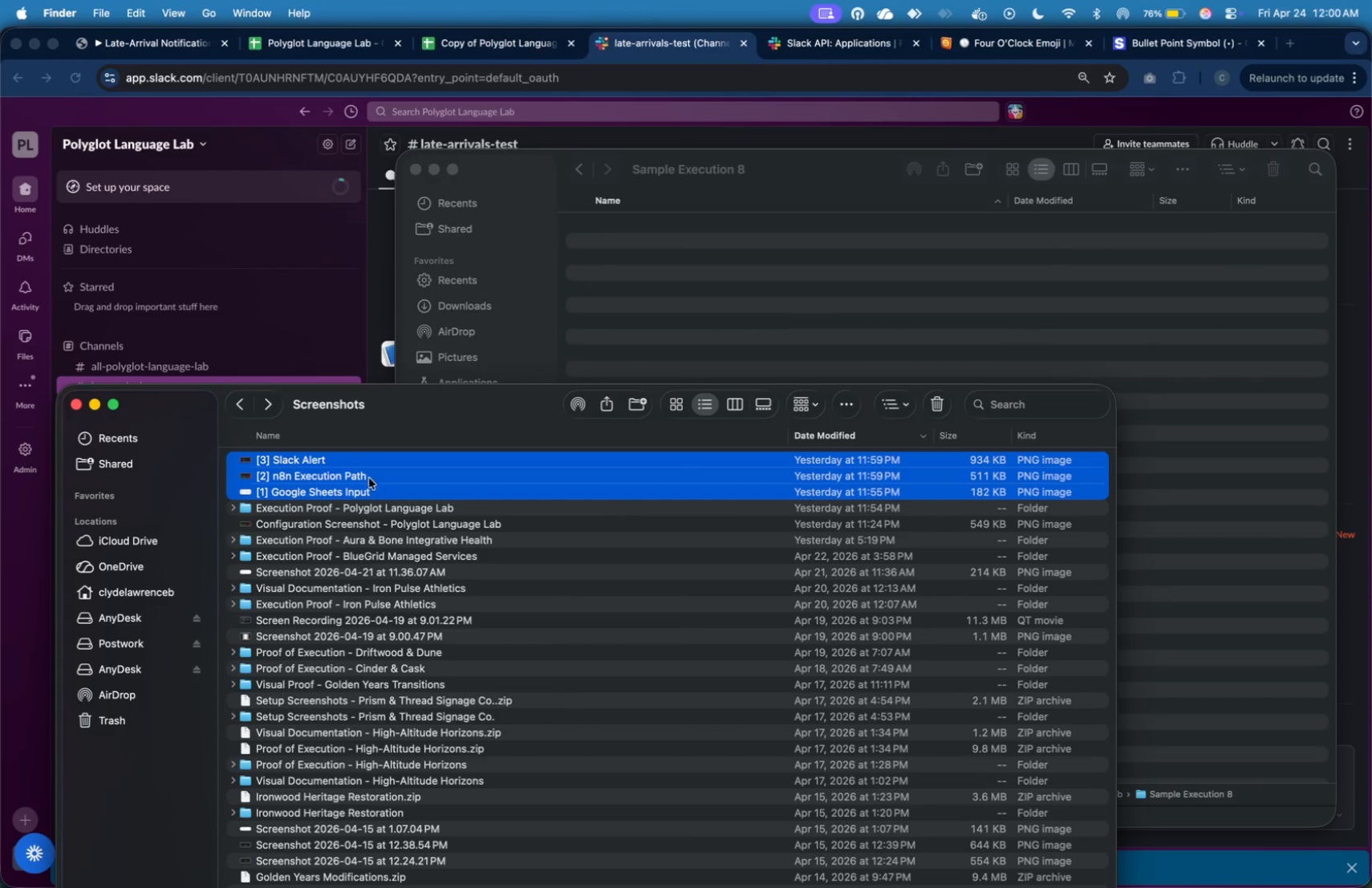 
left_click_drag(start_coordinate=[369, 478], to_coordinate=[704, 337])
 